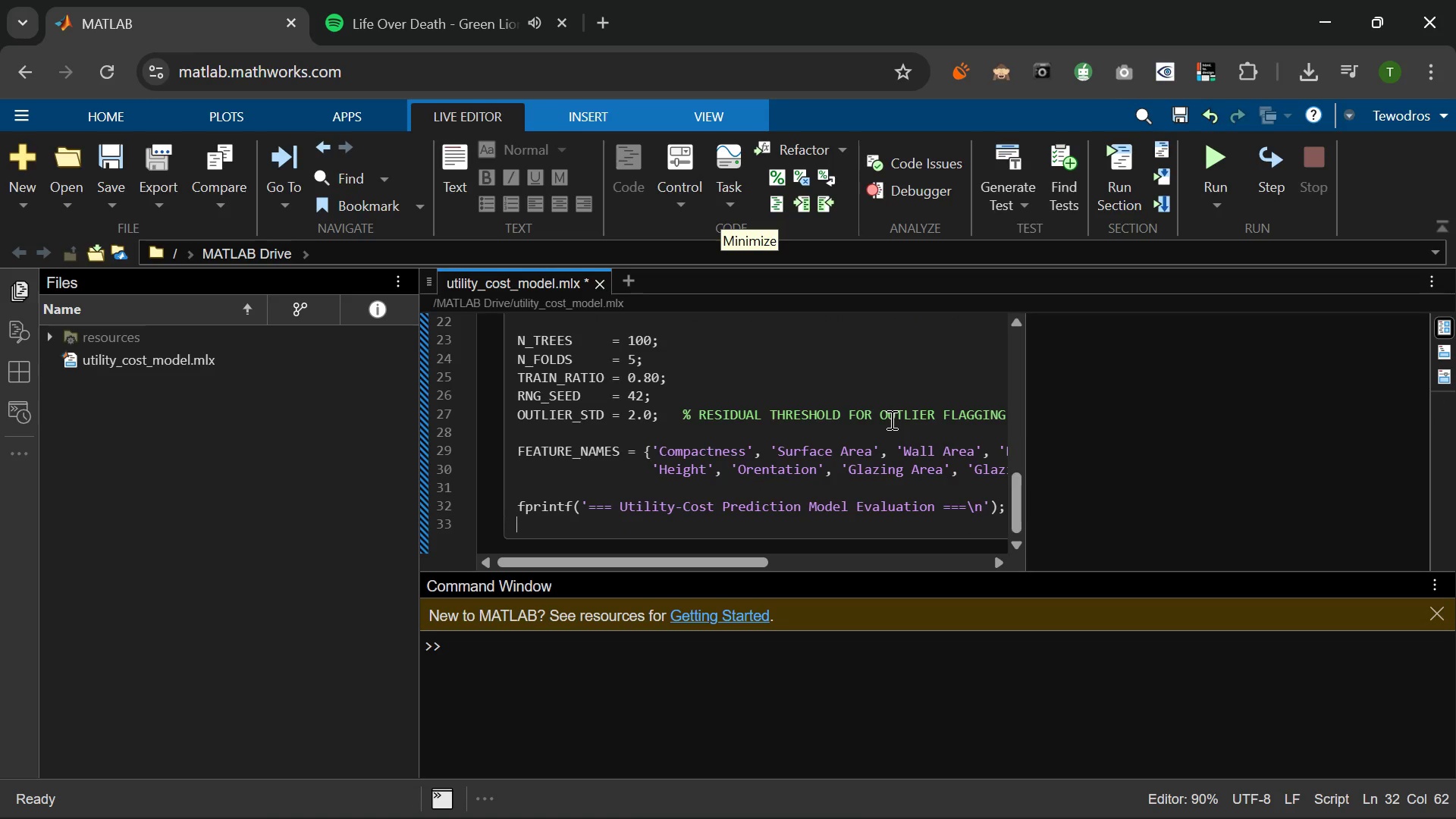 
key(Enter)
 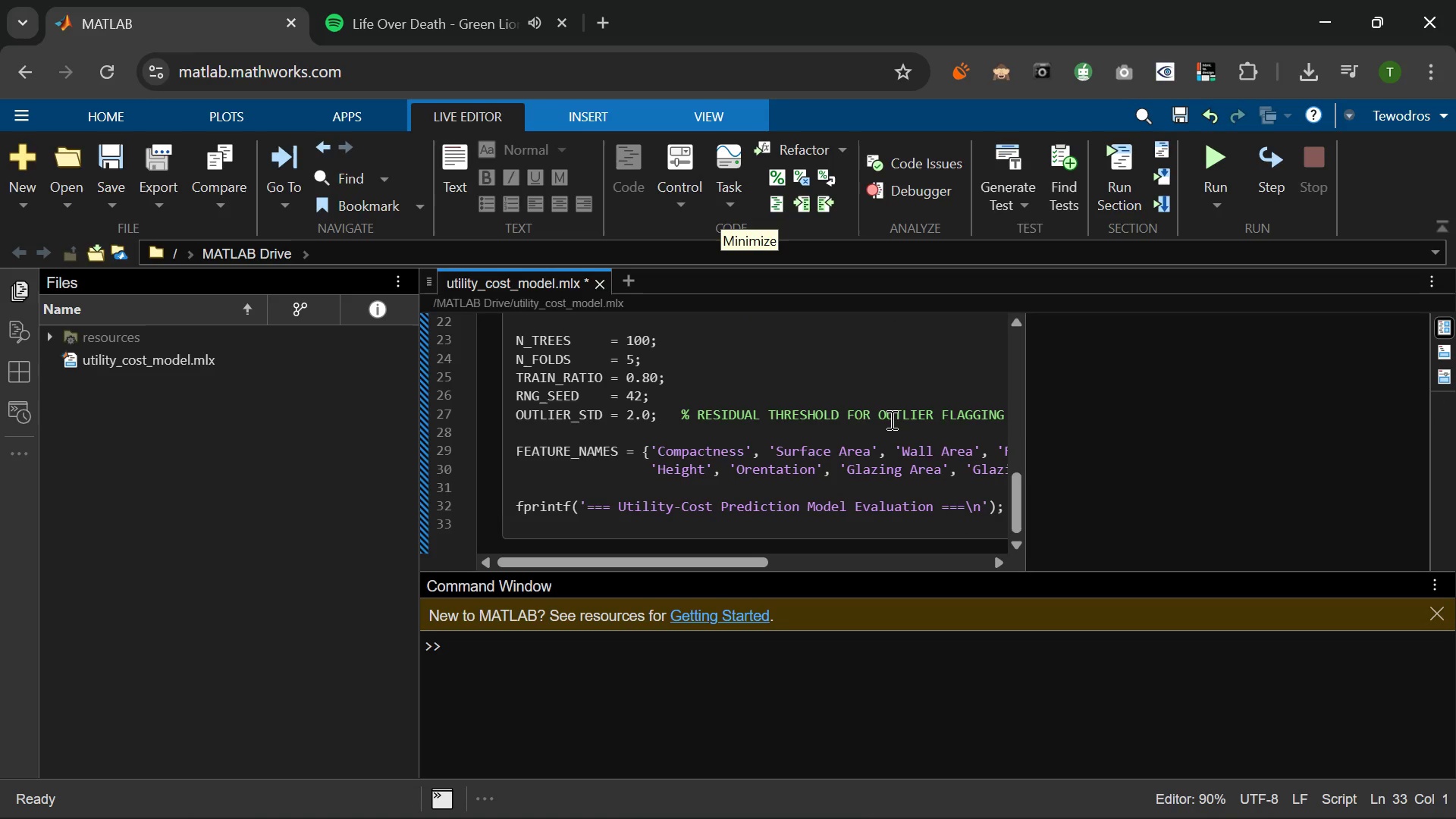 
type(fprintf('co)
key(Backspace)
key(Backspace)
type(Config: )
key(Backspace)
type(%d trees | %d-flo)
key(Backspace)
key(Backspace)
type(old CV | %.0f/%0)
 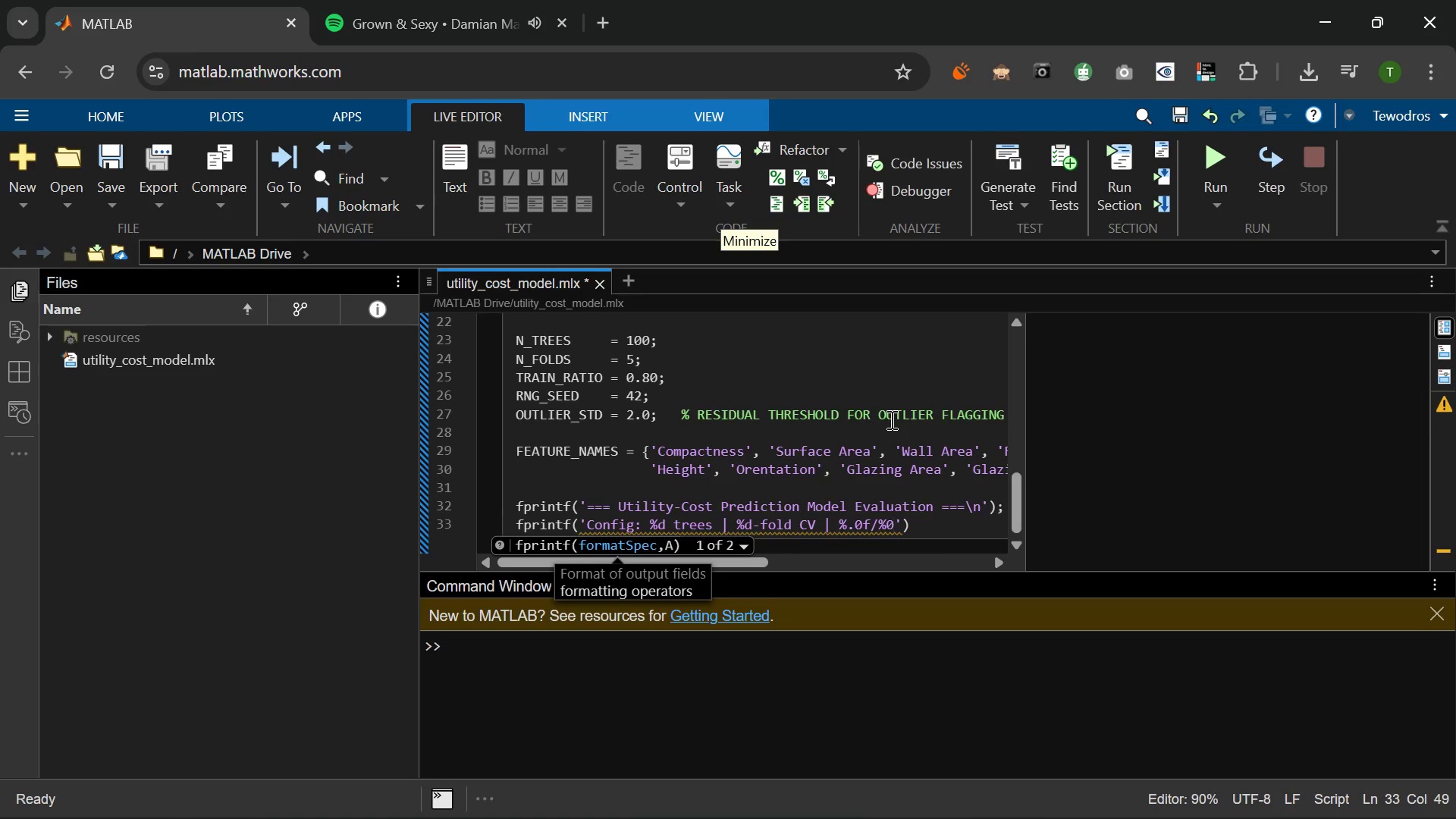 
wait(5.59)
 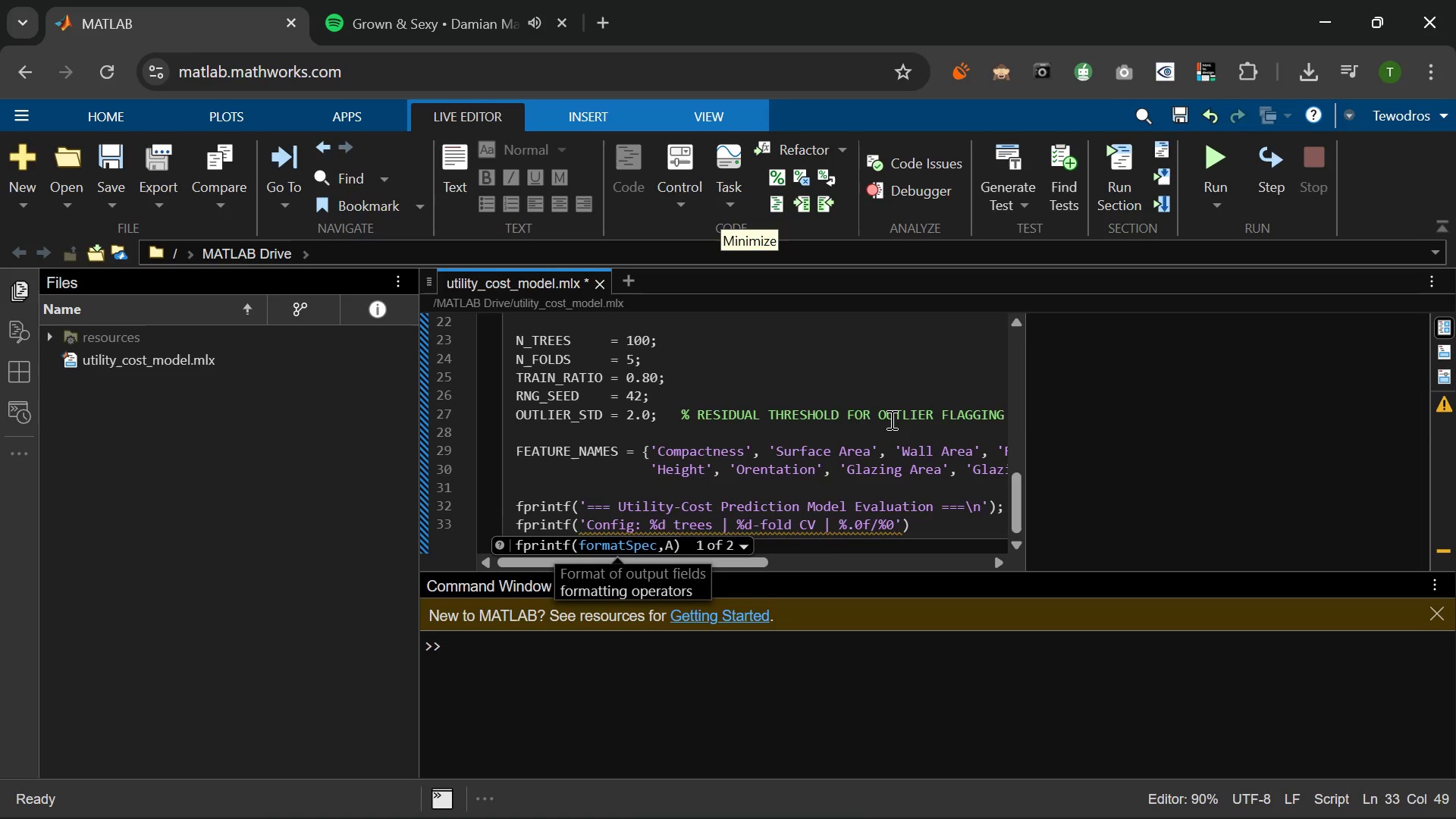 
type(.f plit | seed=%d\n)
 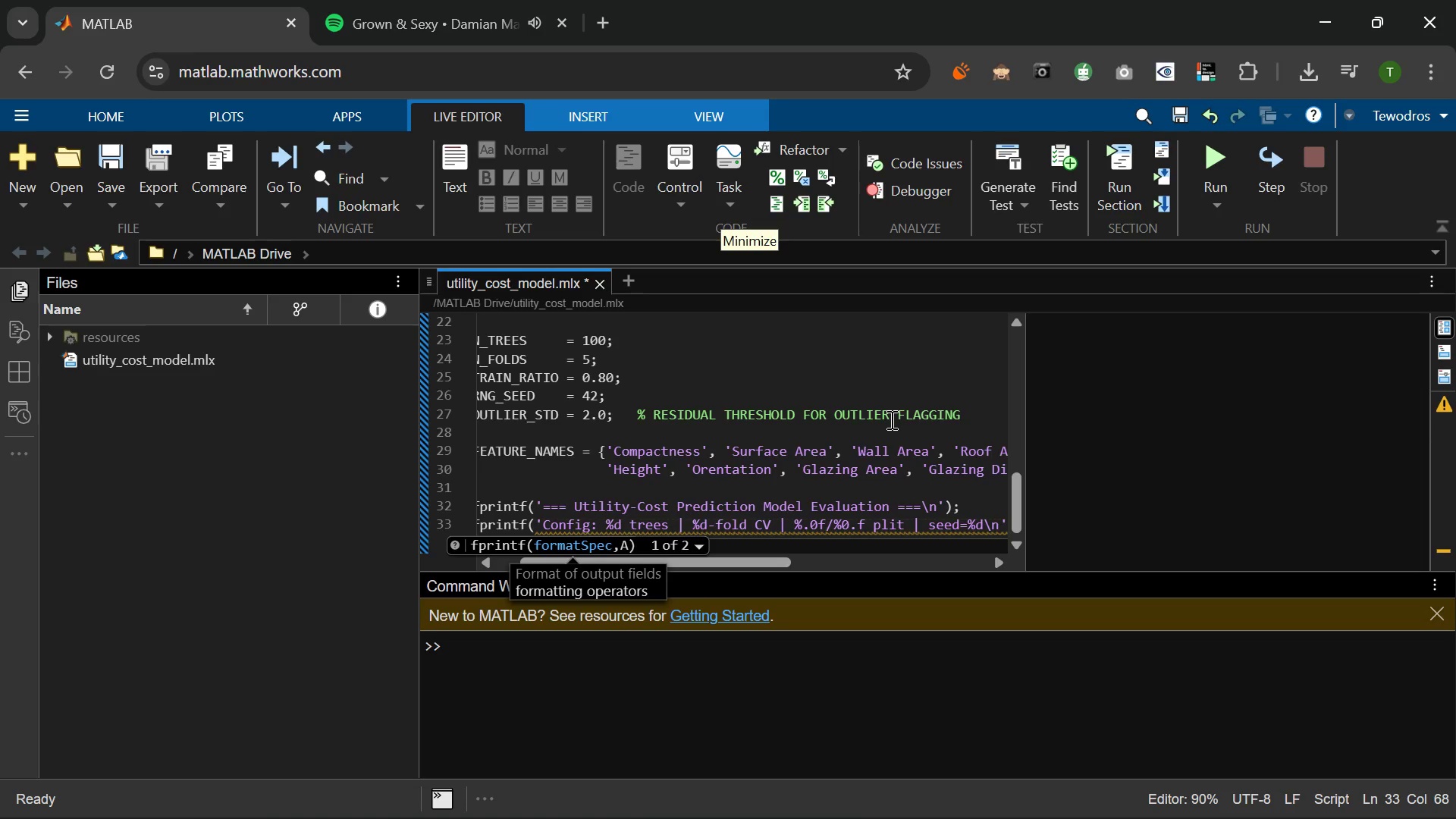 
key(ArrowRight)
 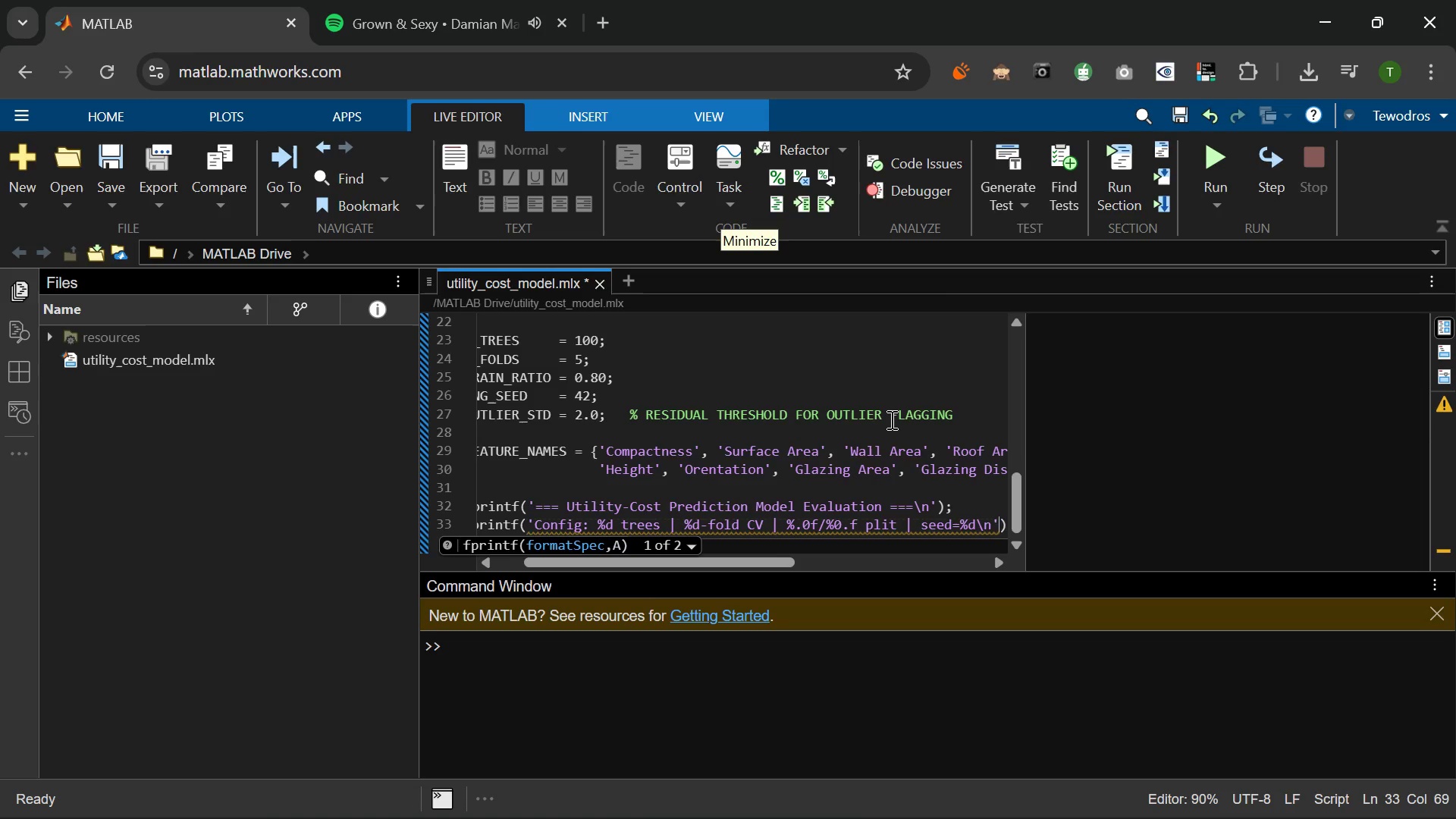 
key(Comma)
 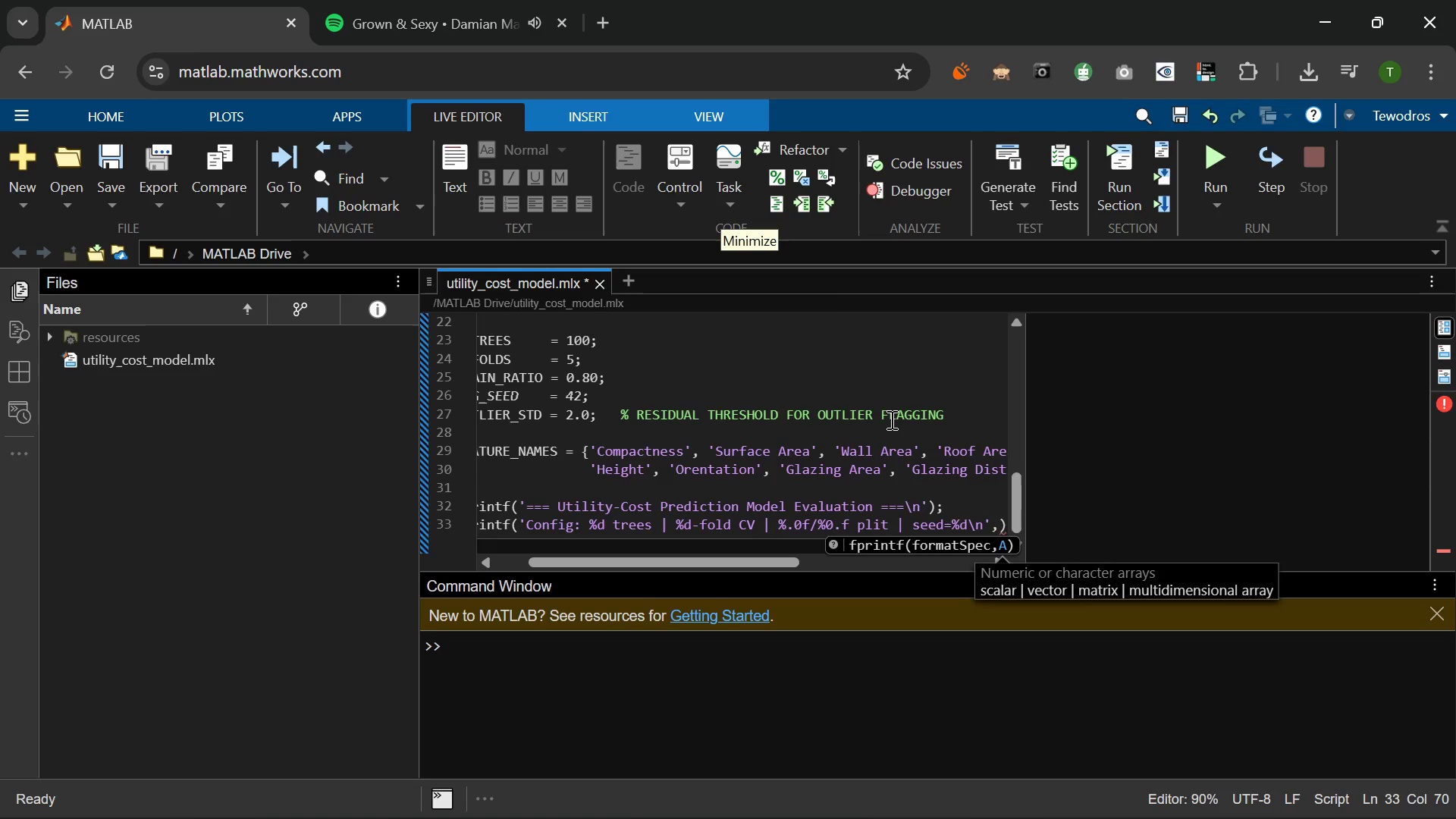 
key(Space)
 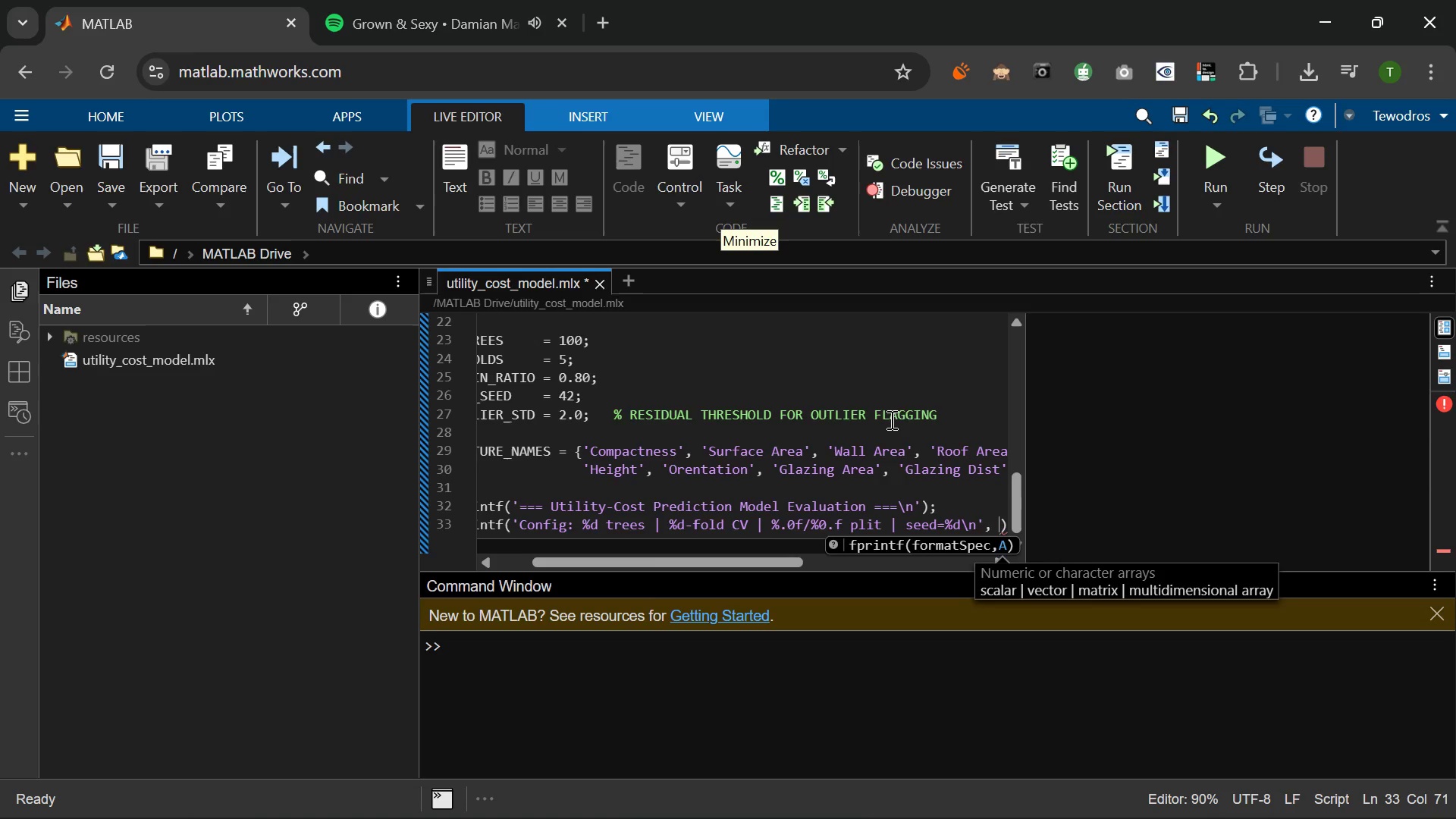 
key(Period)
 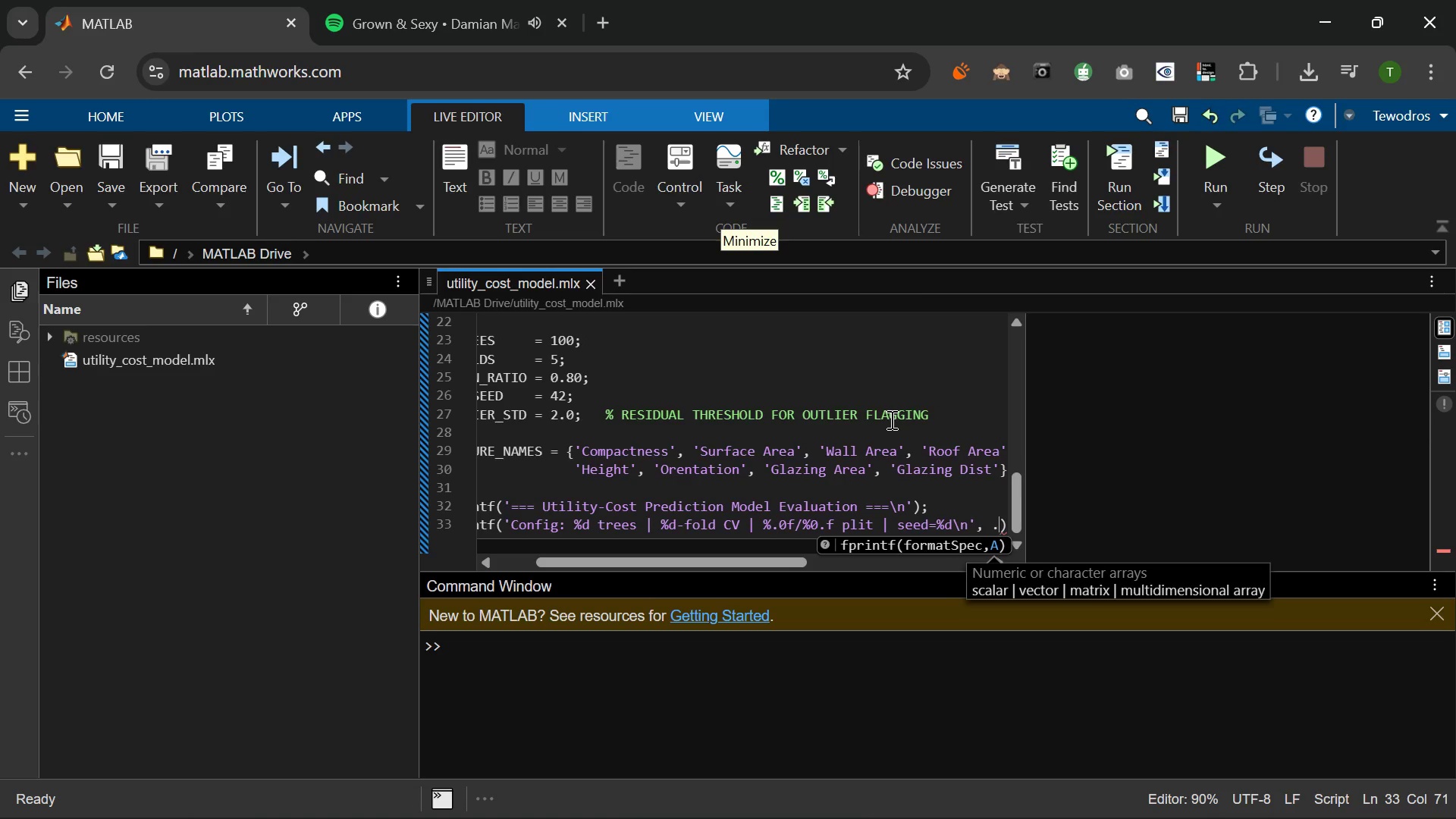 
key(Period)
 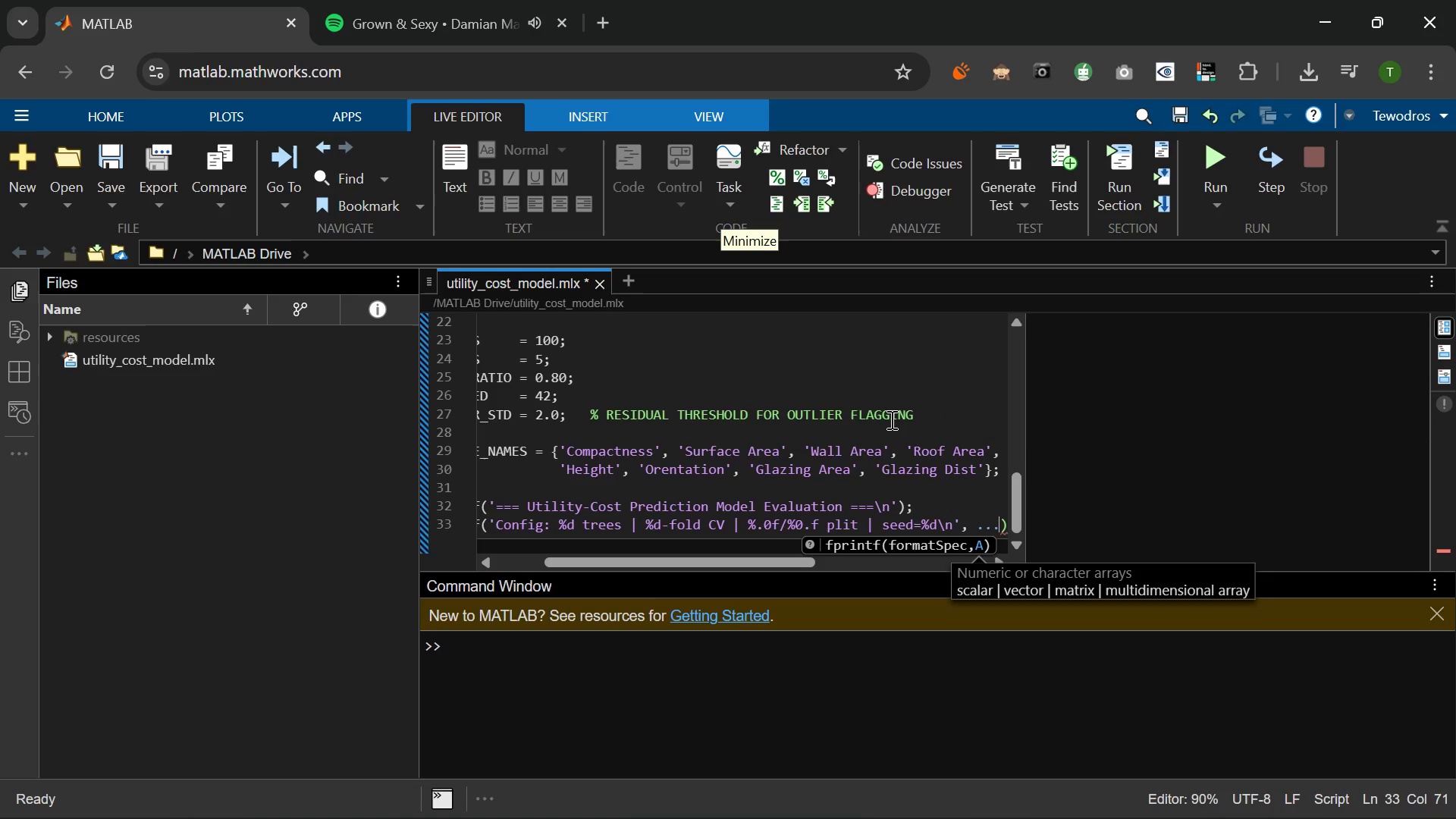 
key(Period)
 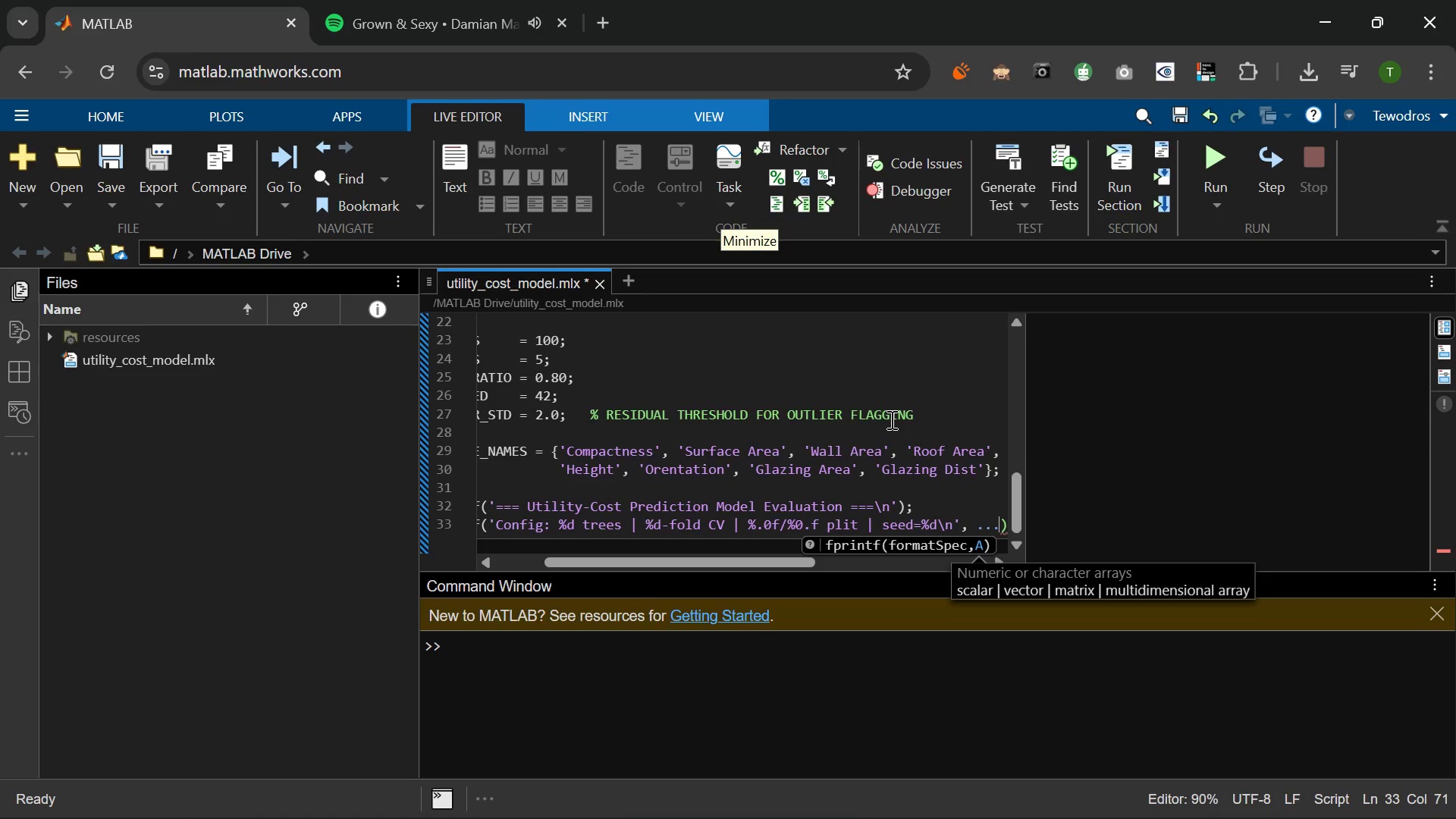 
key(Enter)
 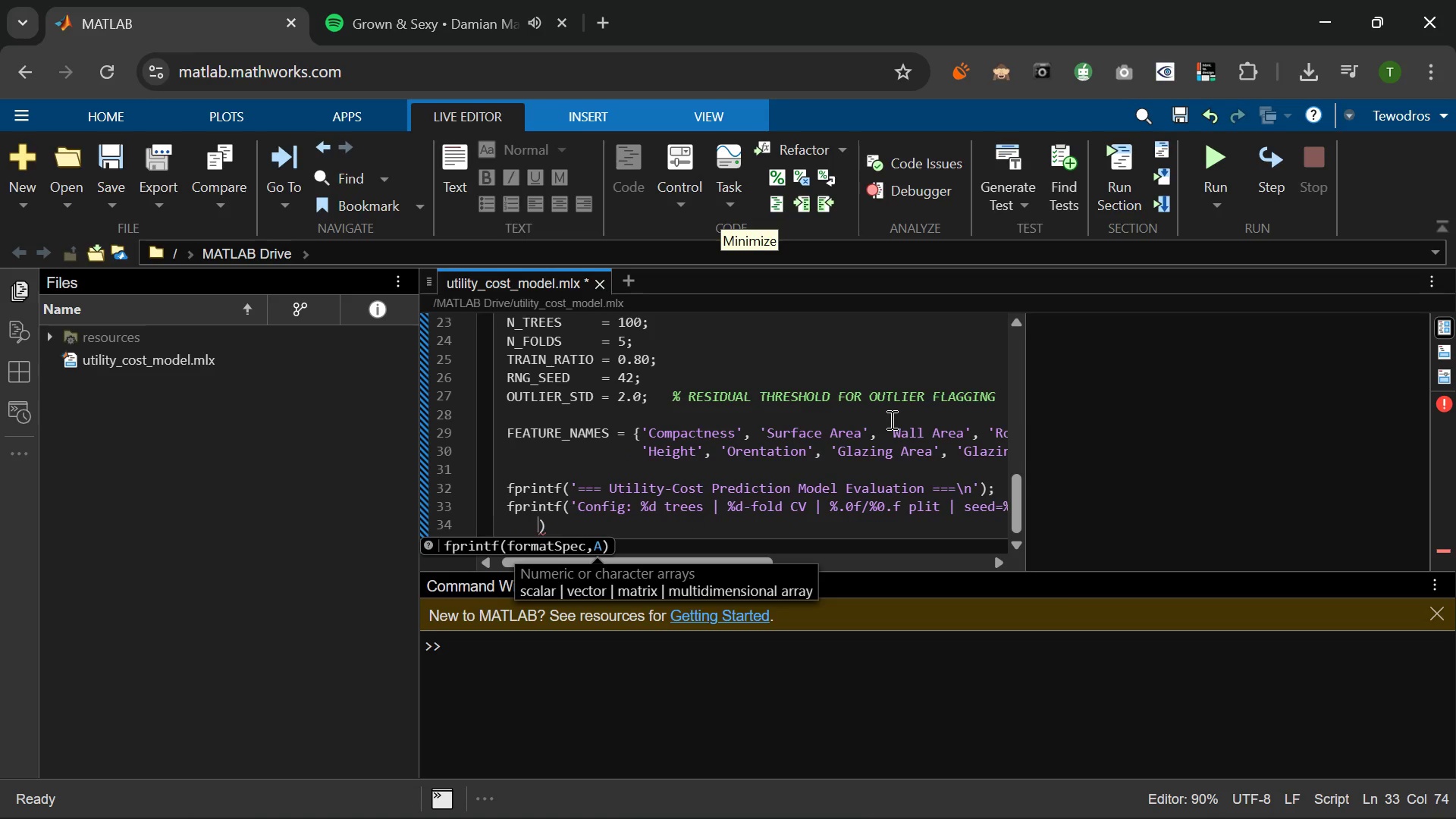 
key(Tab)
 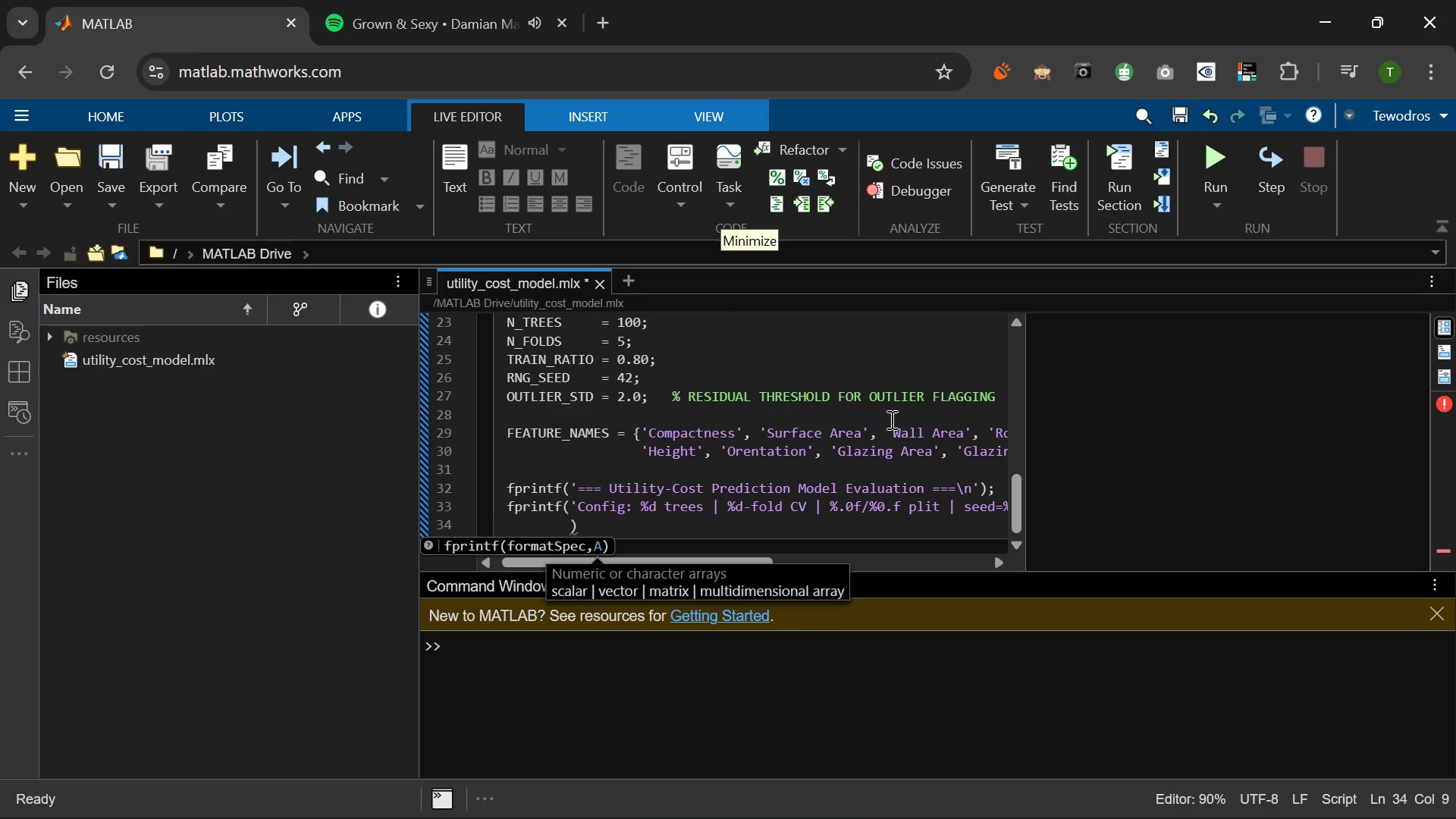 
key(Backspace)
 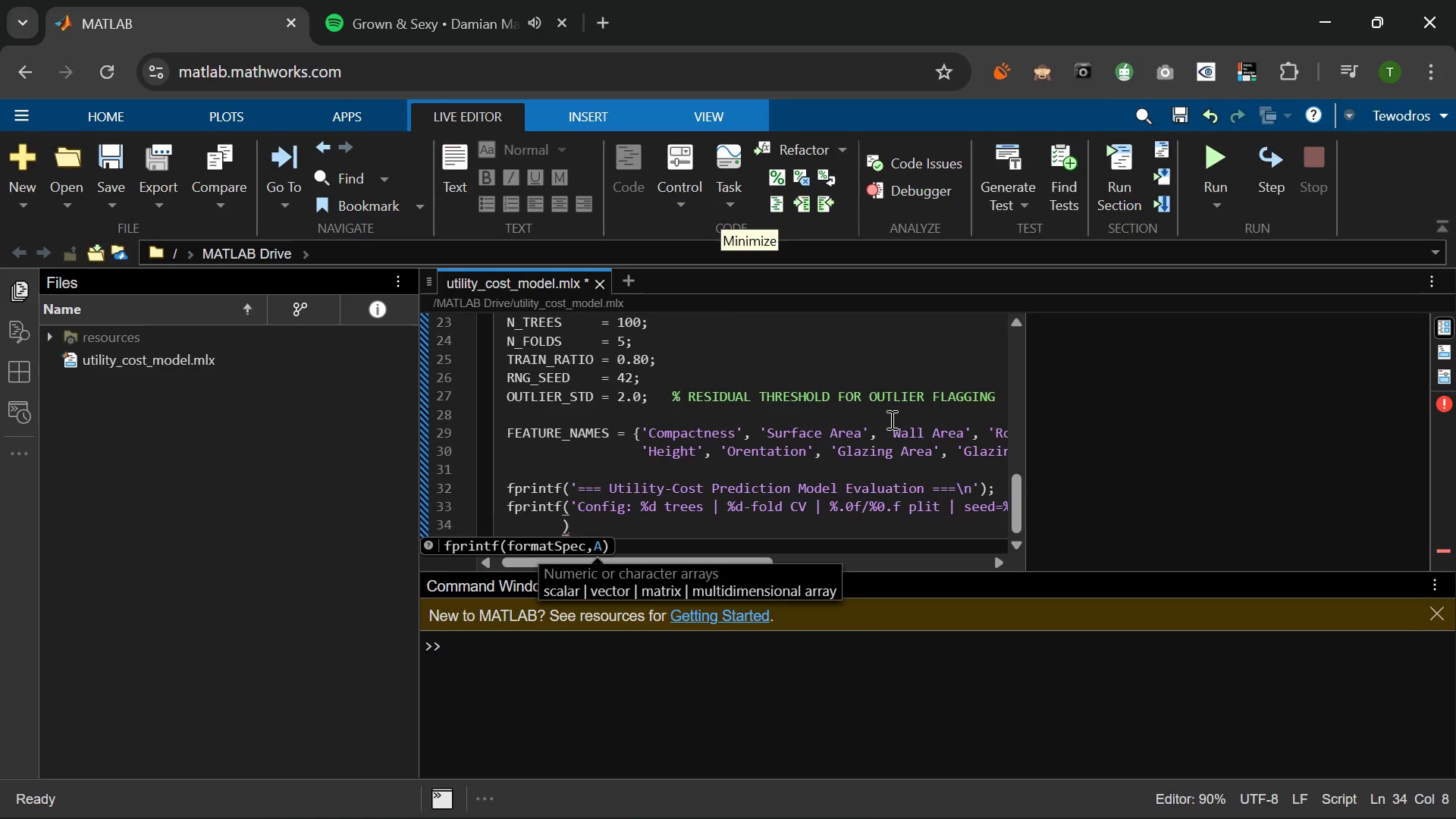 
key(Backspace)
 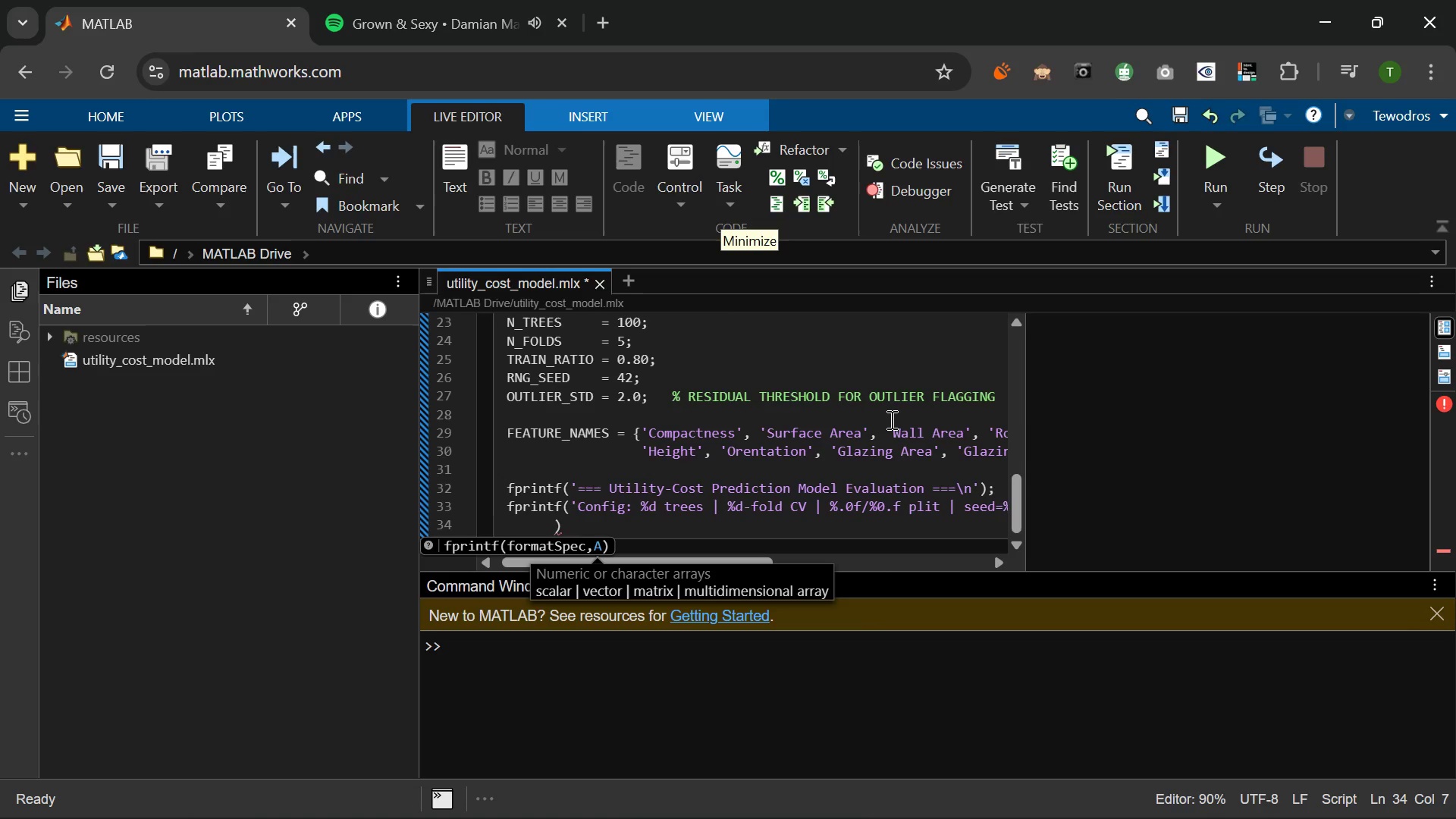 
key(Backspace)
 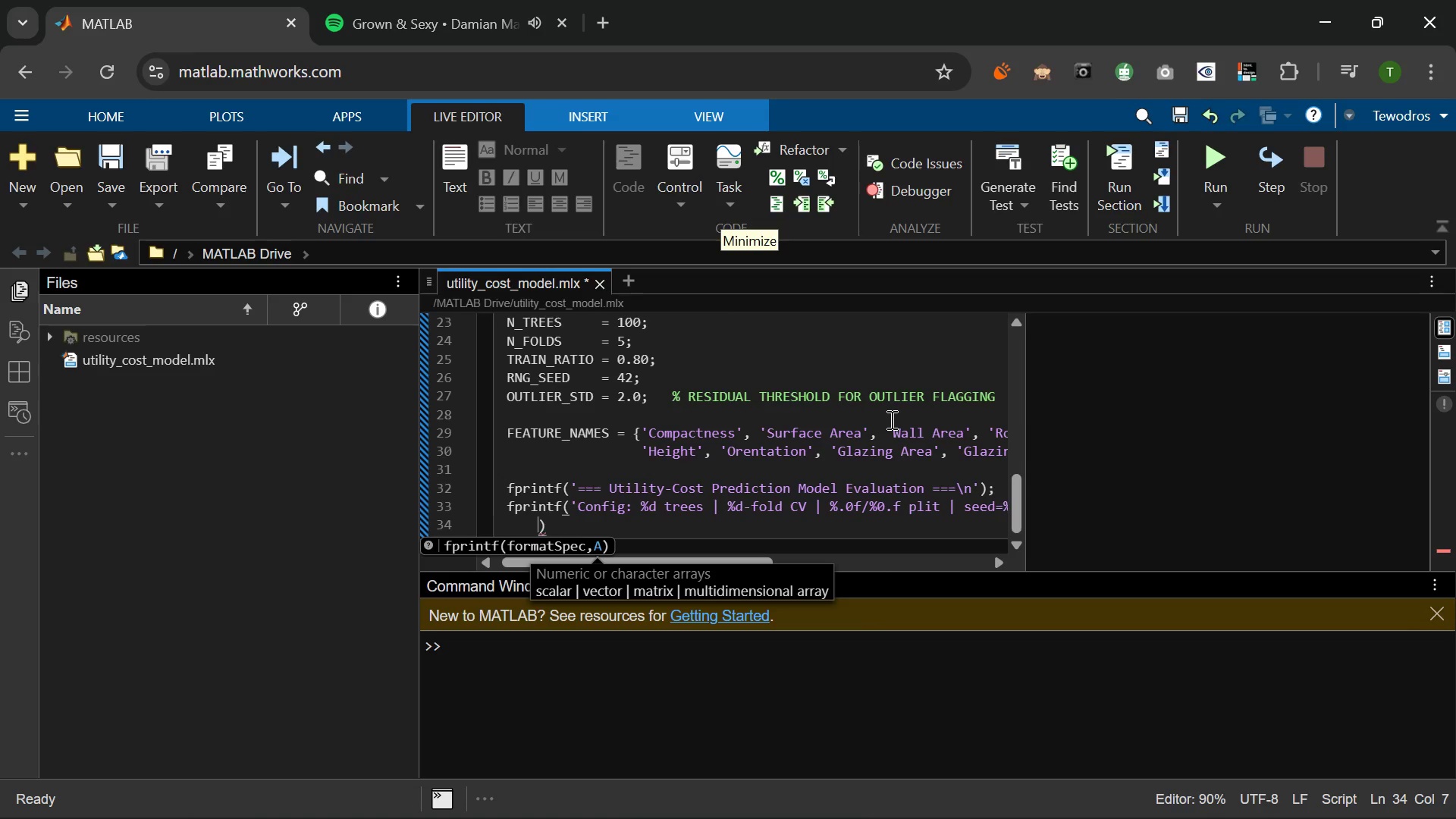 
key(Backspace)
 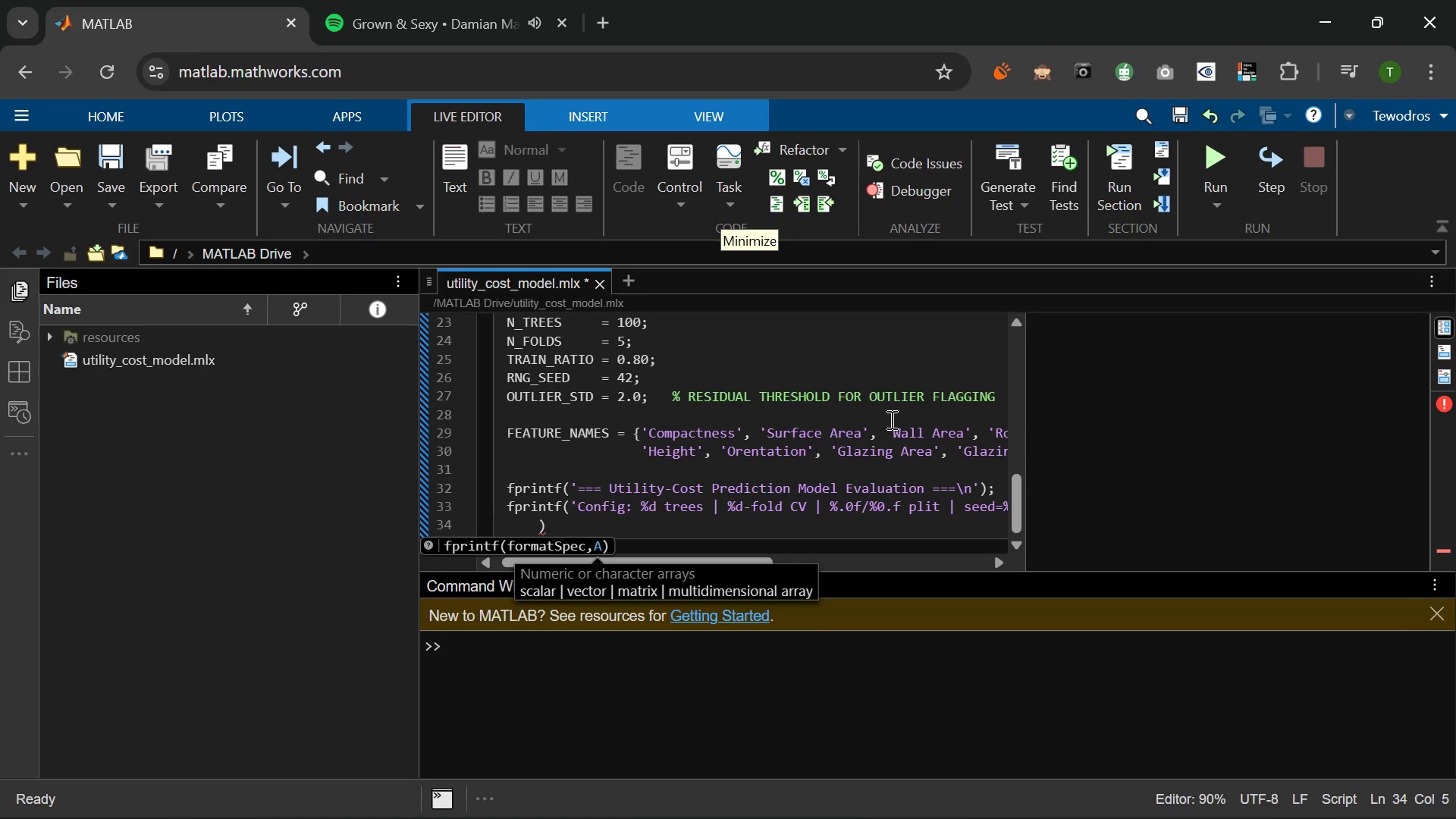 
wait(7.48)
 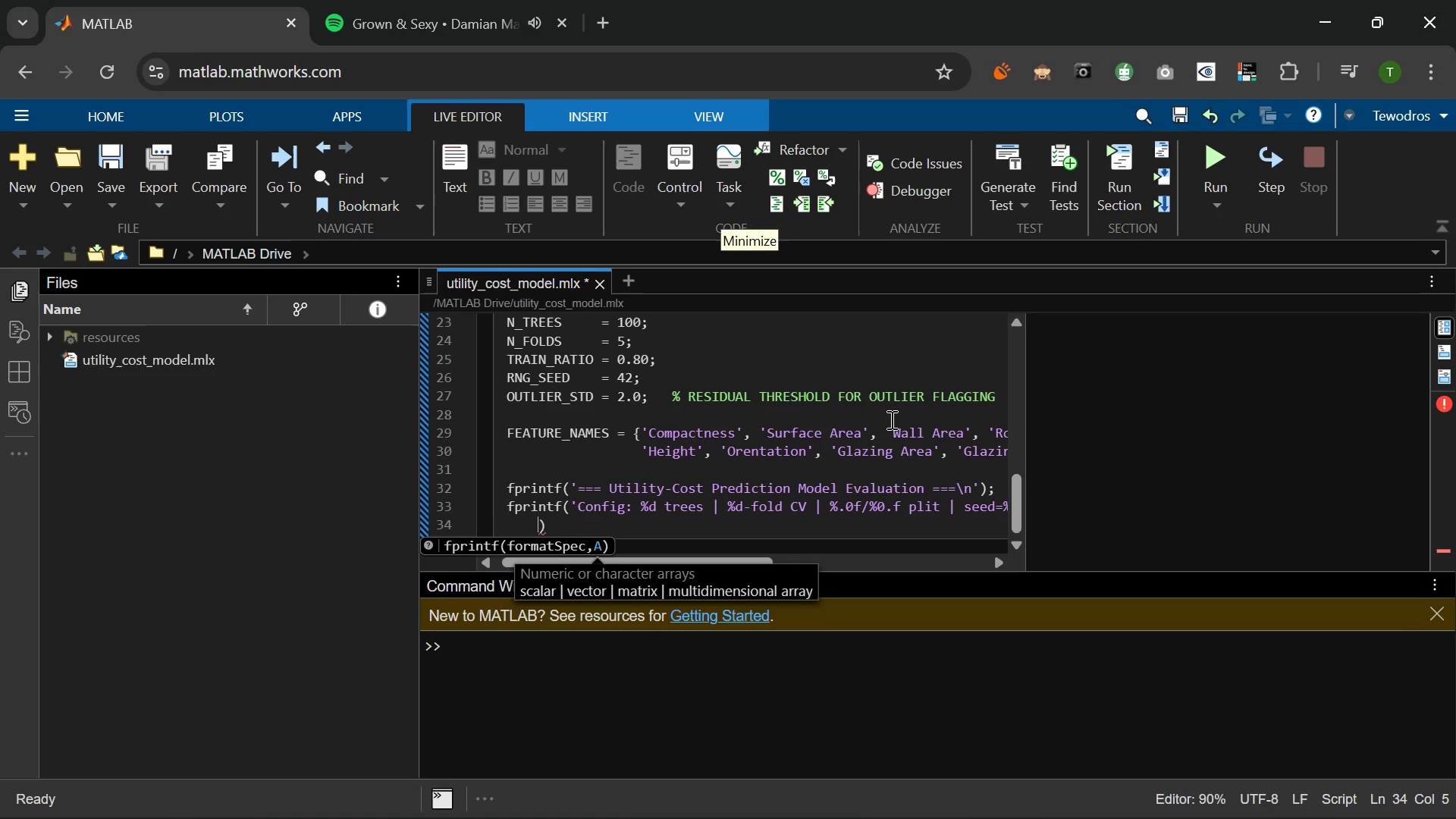 
key(CapsLock)
 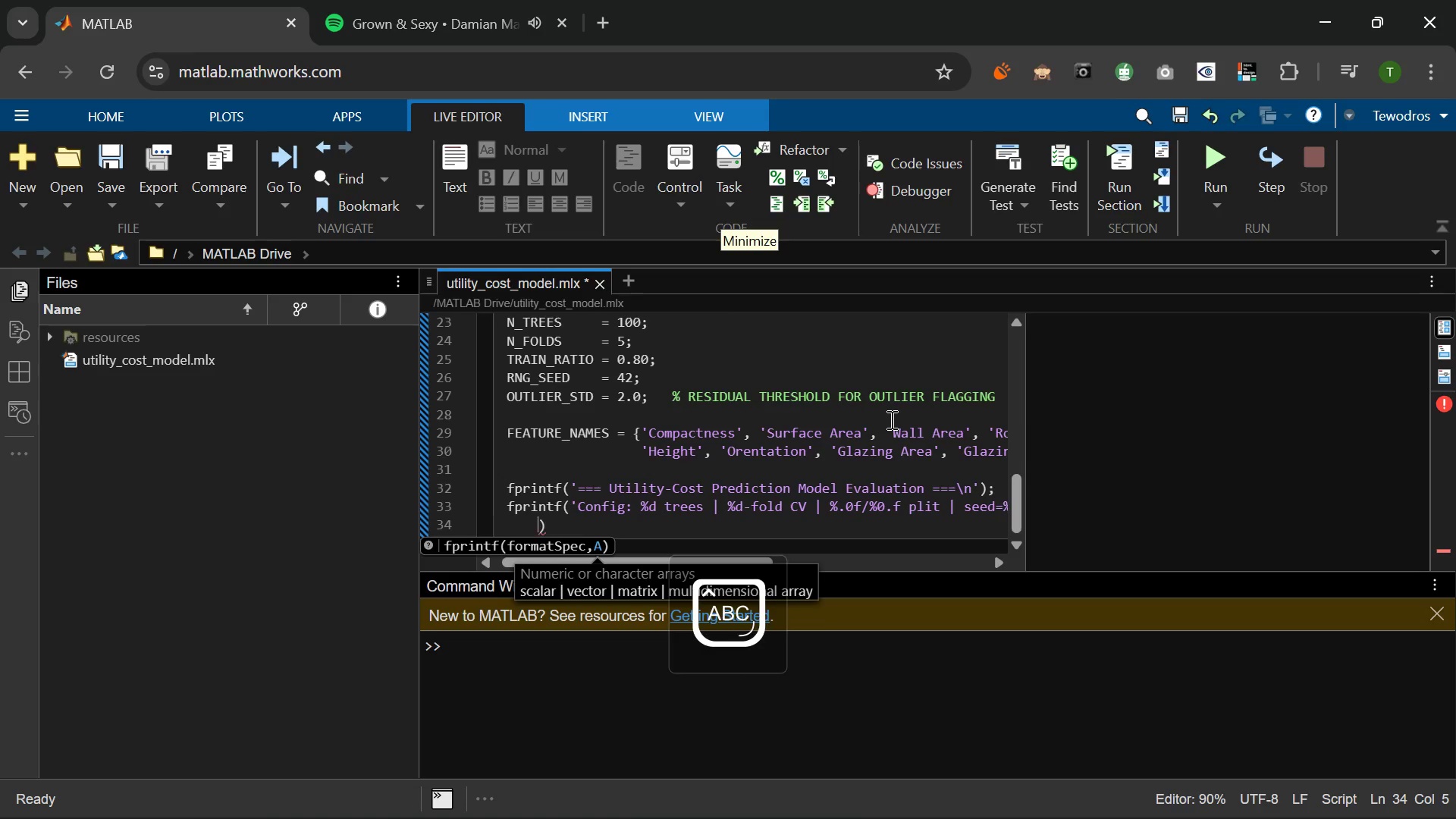 
key(N)
 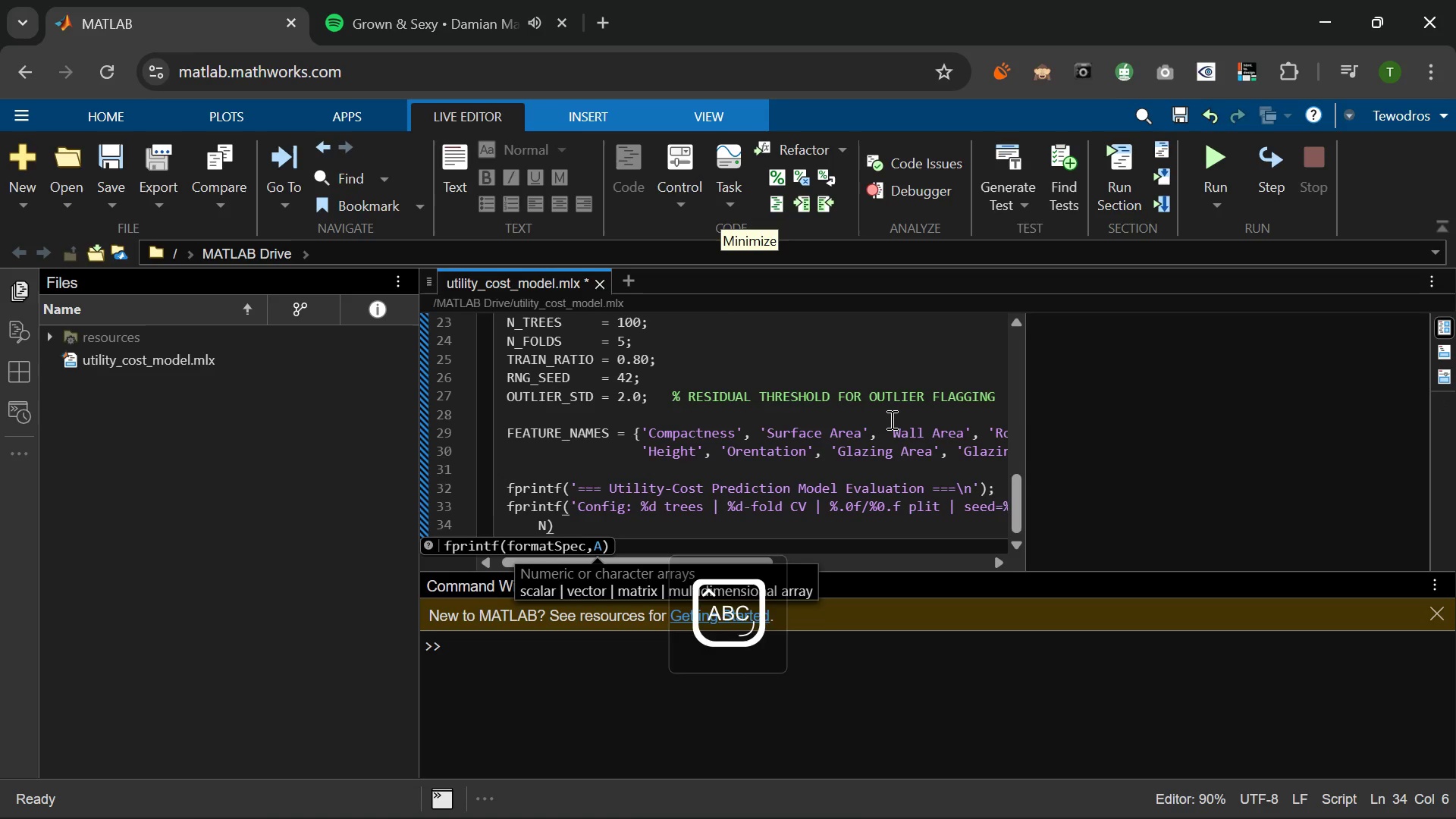 
hold_key(key=ShiftLeft, duration=0.66)
 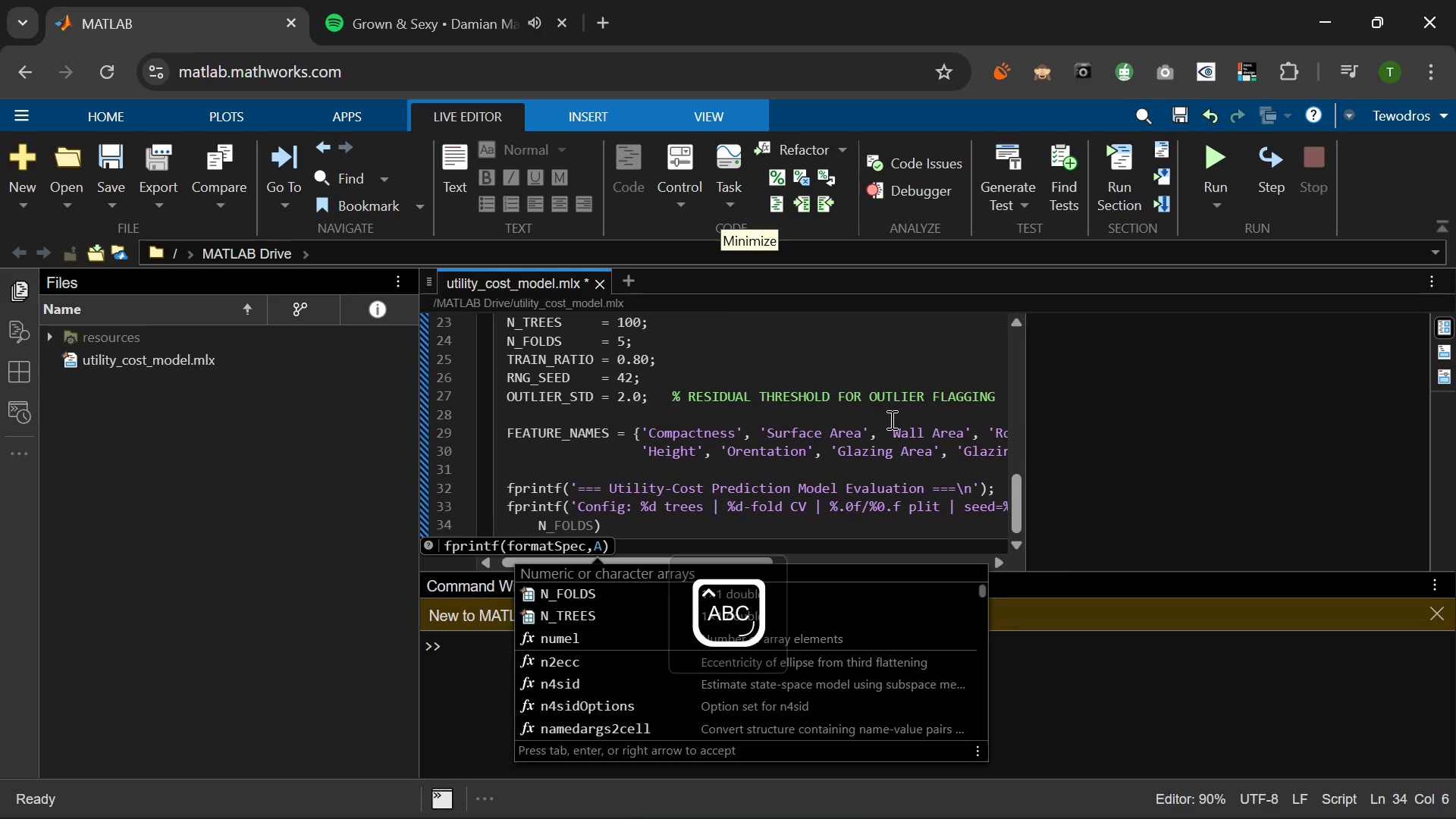 
key(Shift+Minus)
 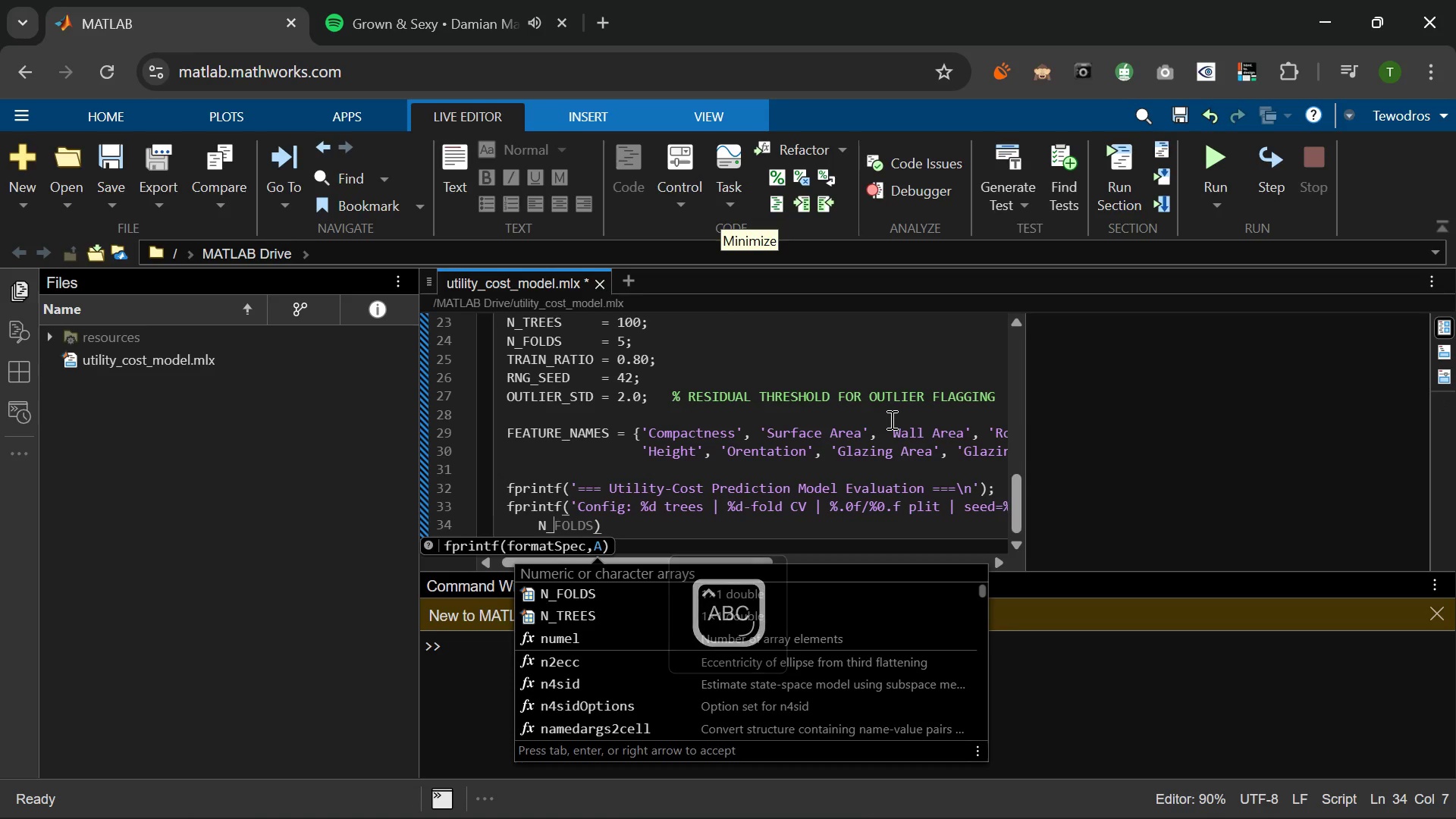 
key(F)
 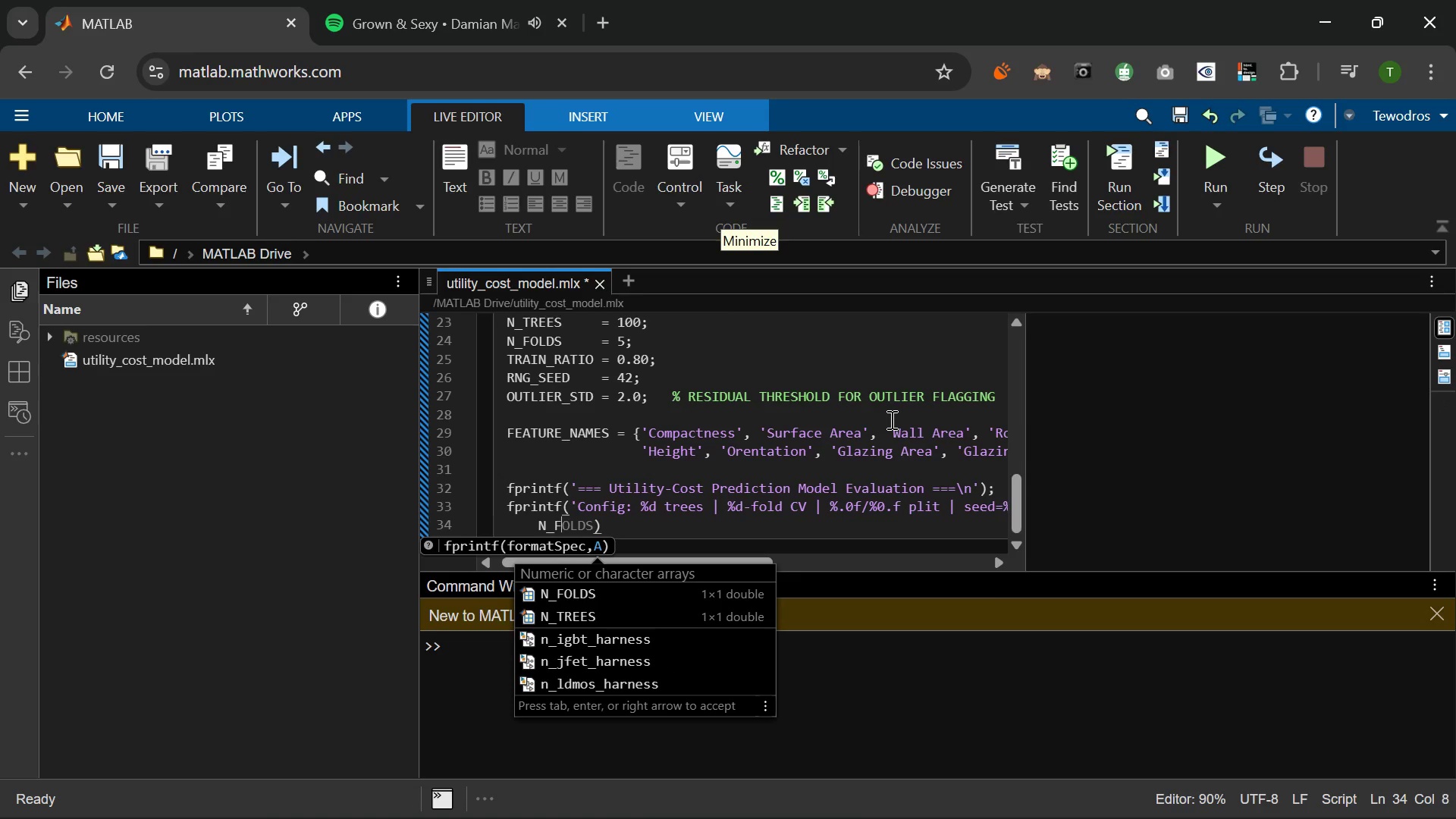 
key(Backspace)
 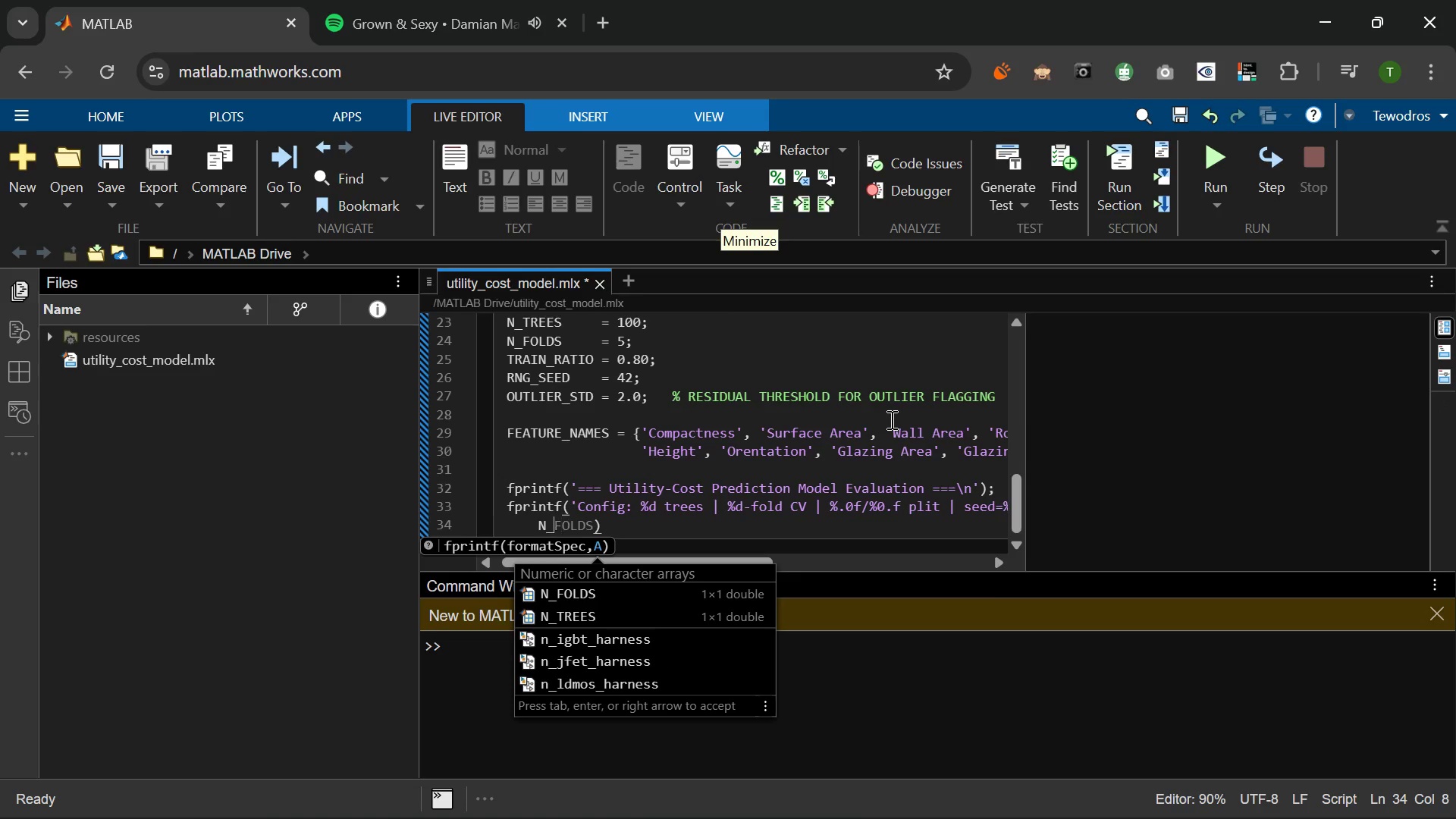 
key(T)
 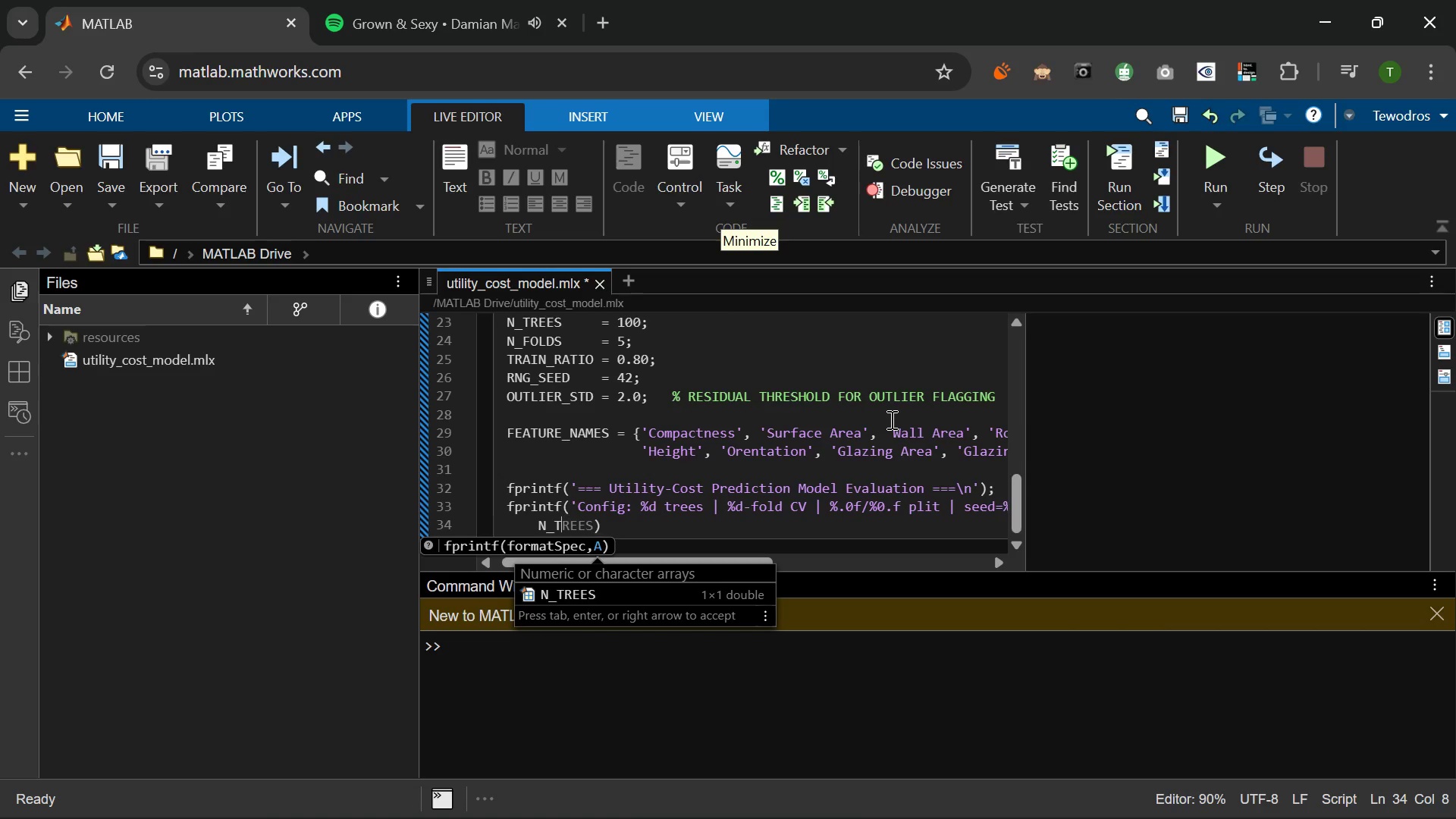 
key(CapsLock)
 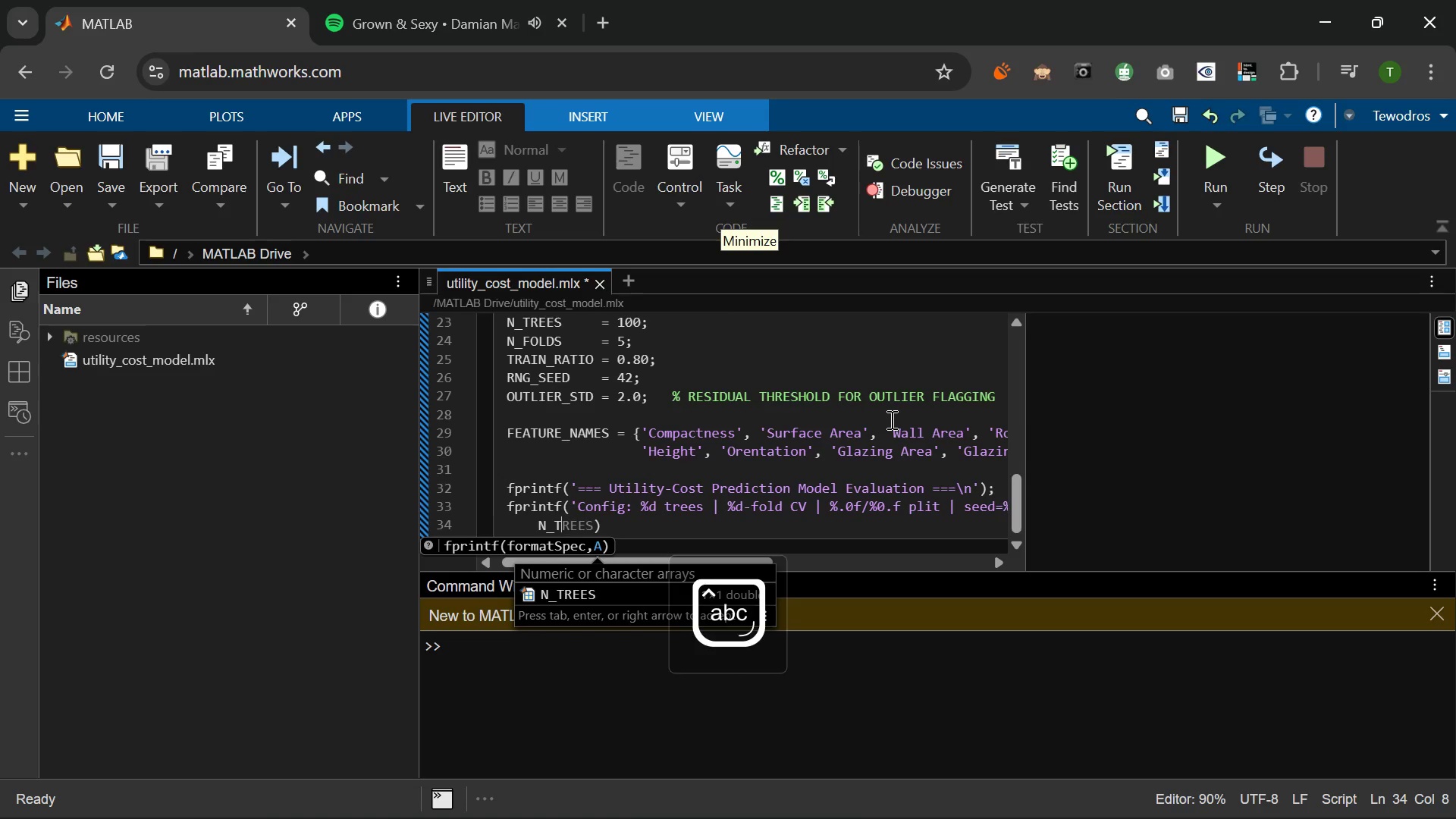 
key(Tab)
 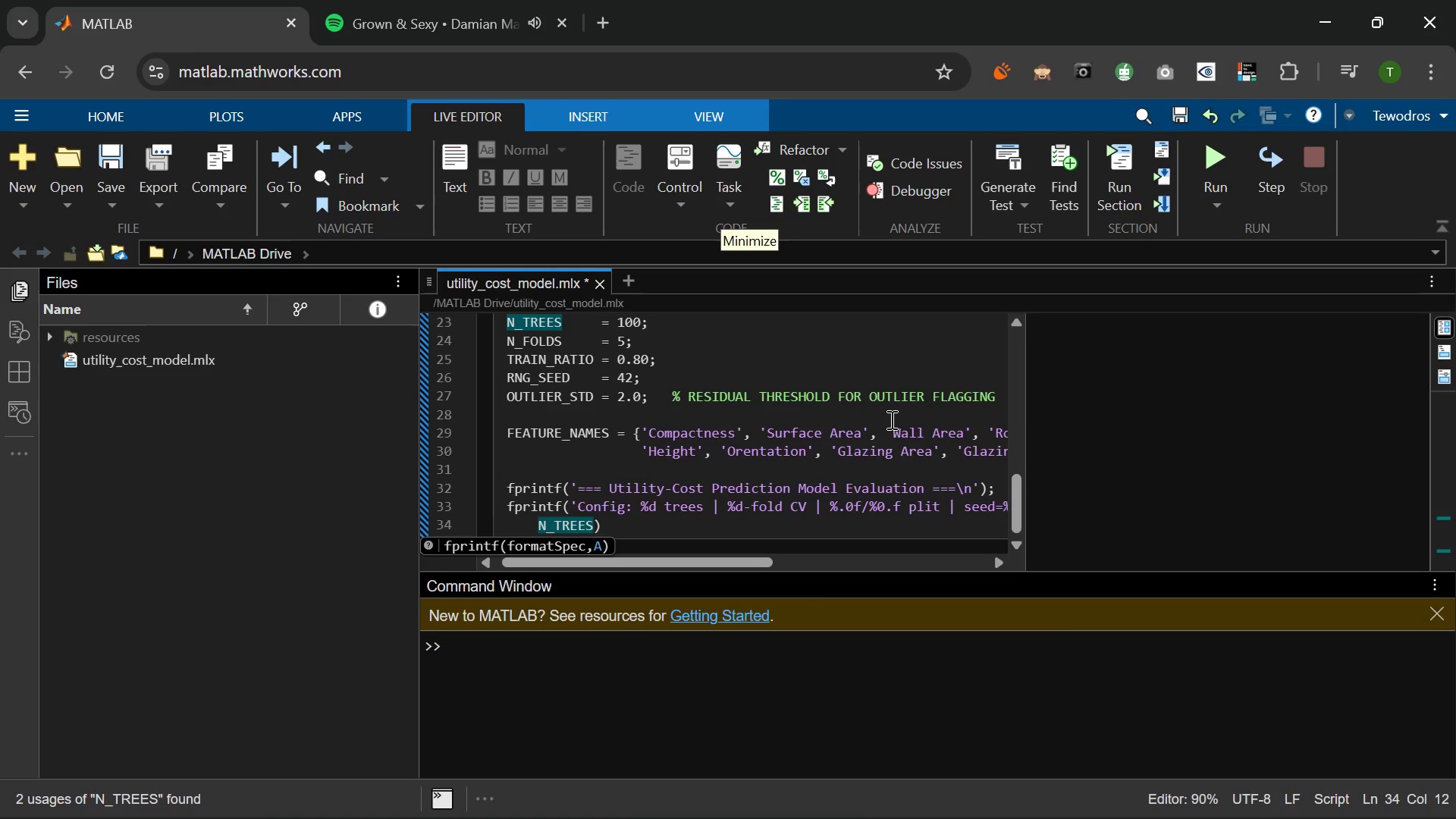 
key(Comma)
 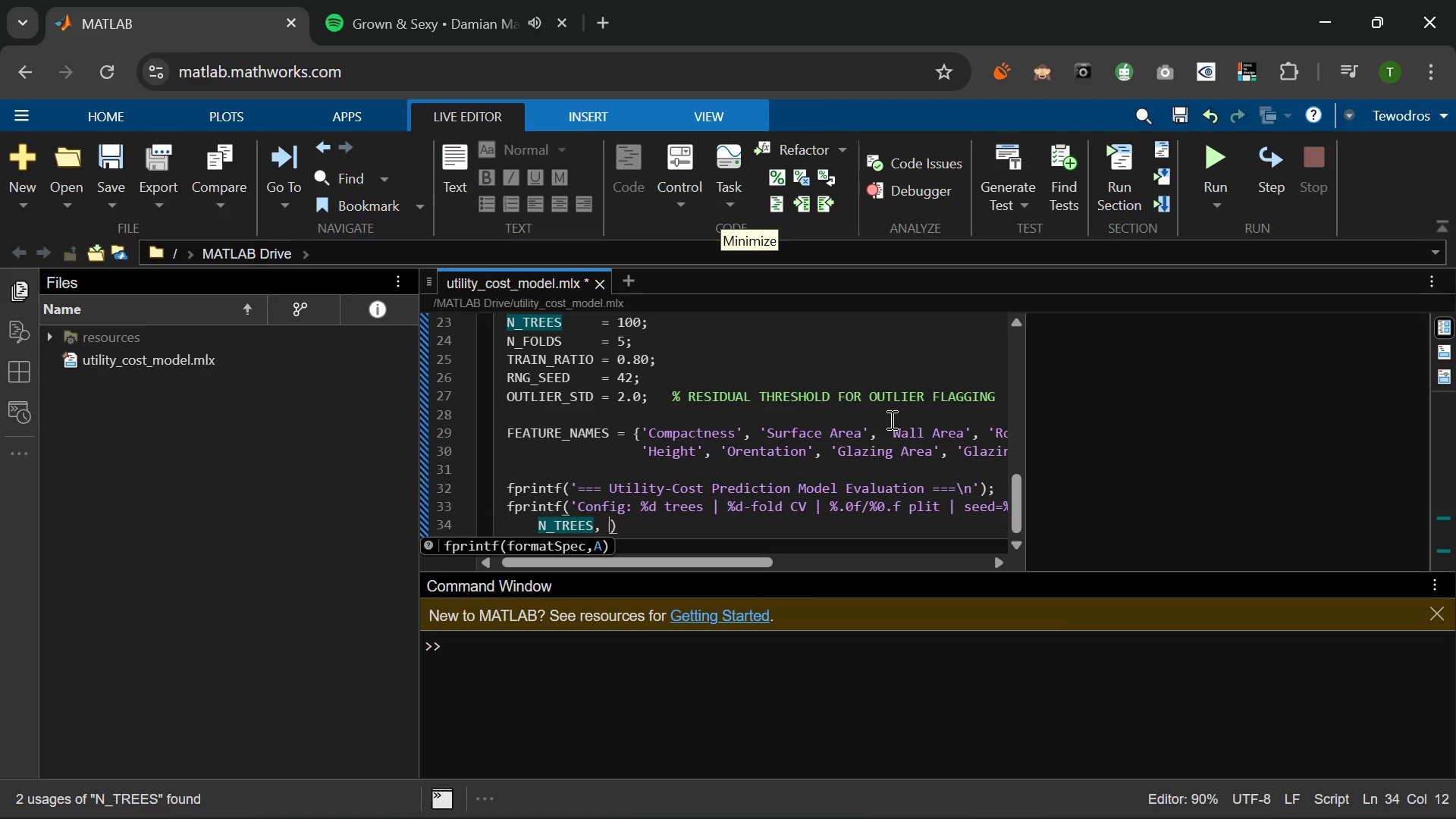 
key(Space)
 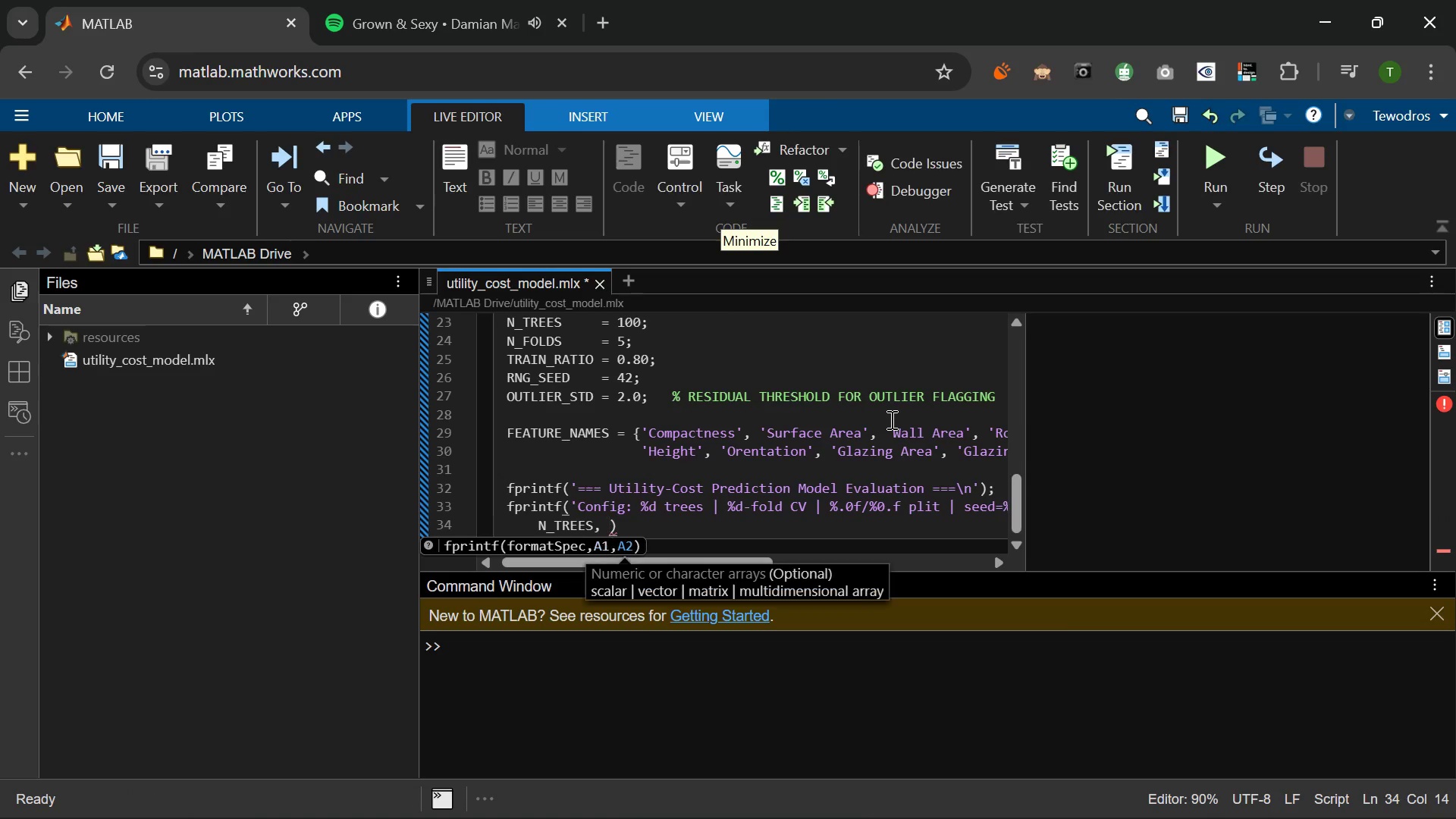 
key(Shift+ShiftLeft)
 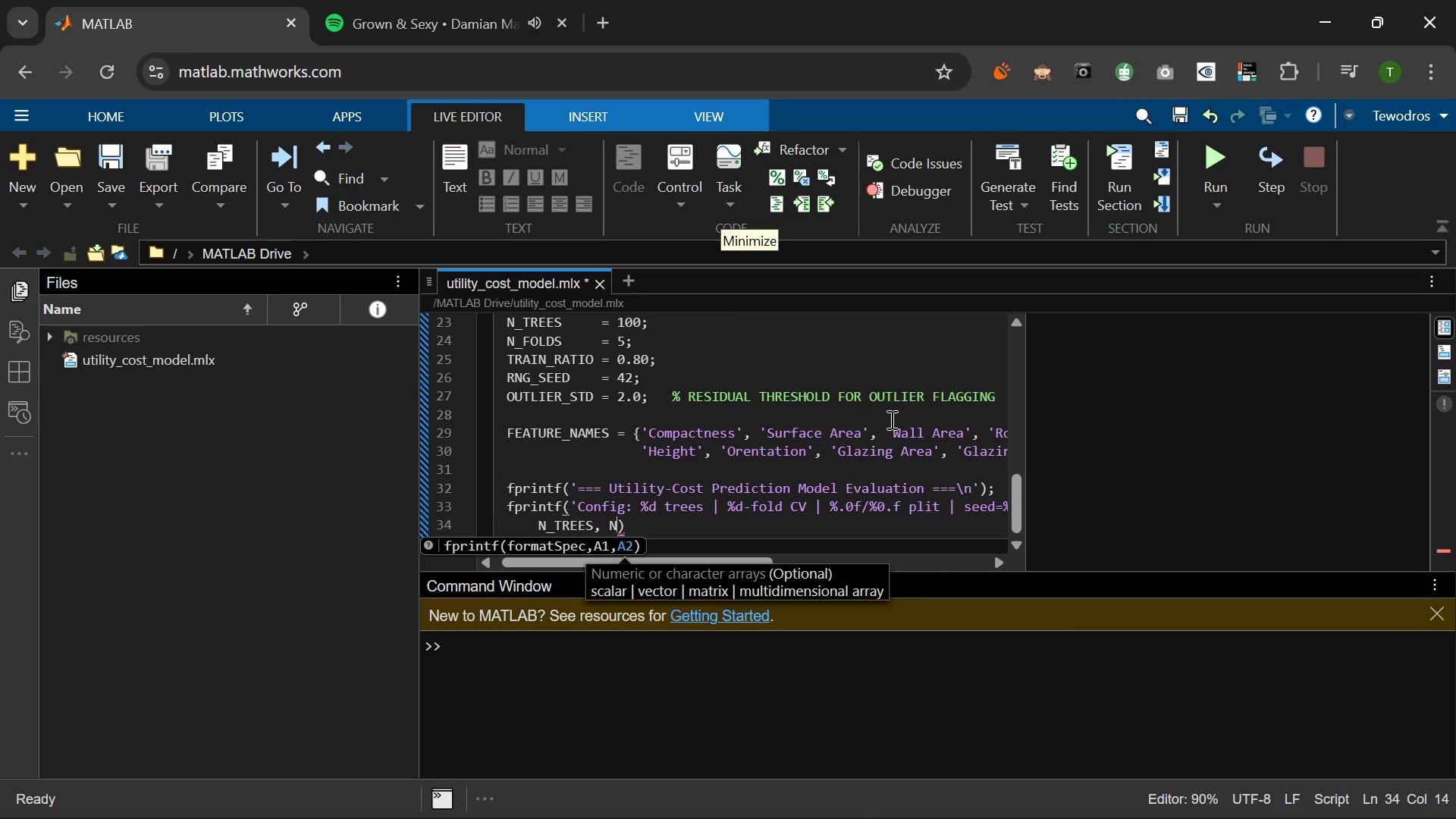 
key(Shift+N)
 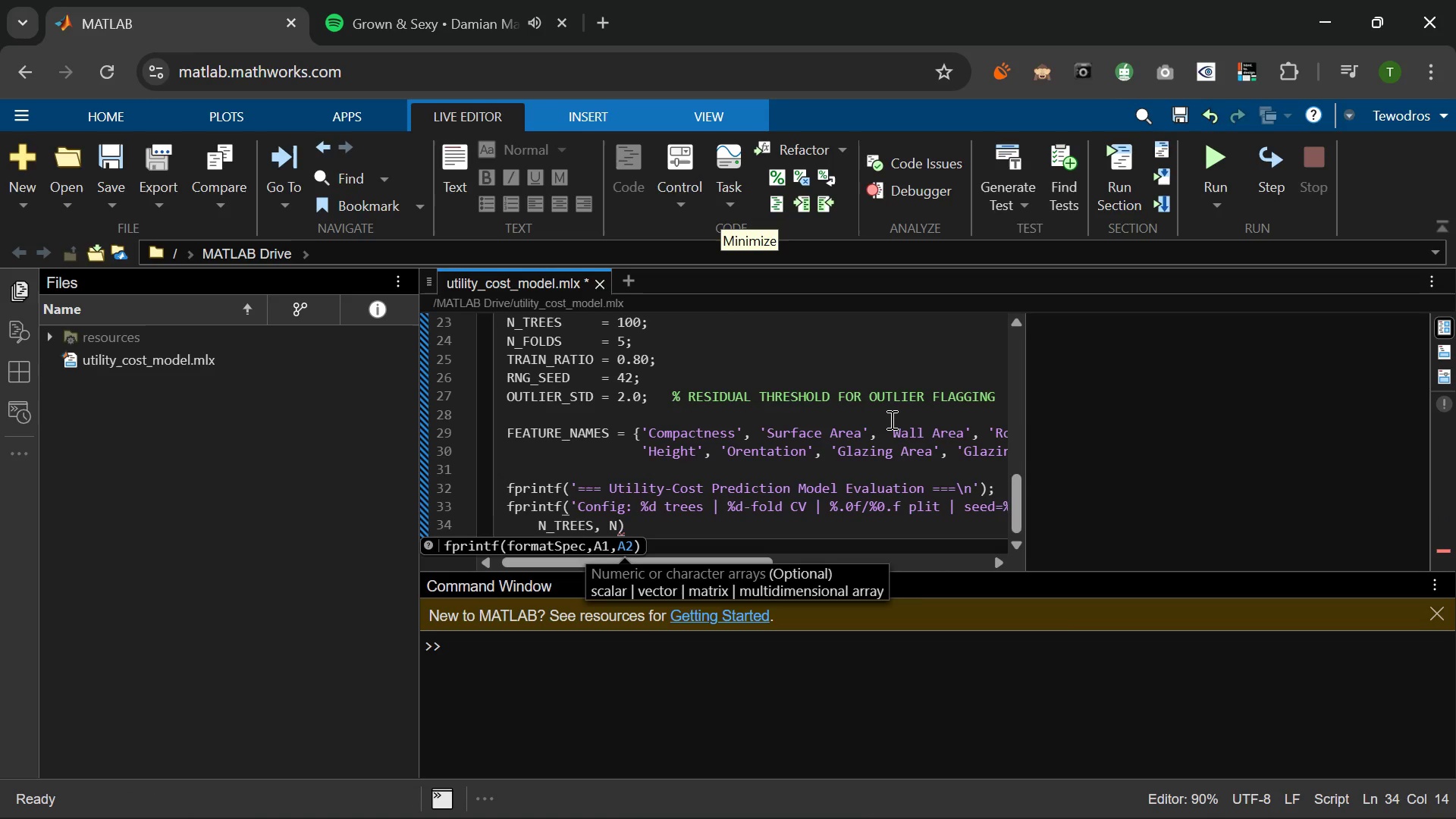 
key(Shift+Minus)
 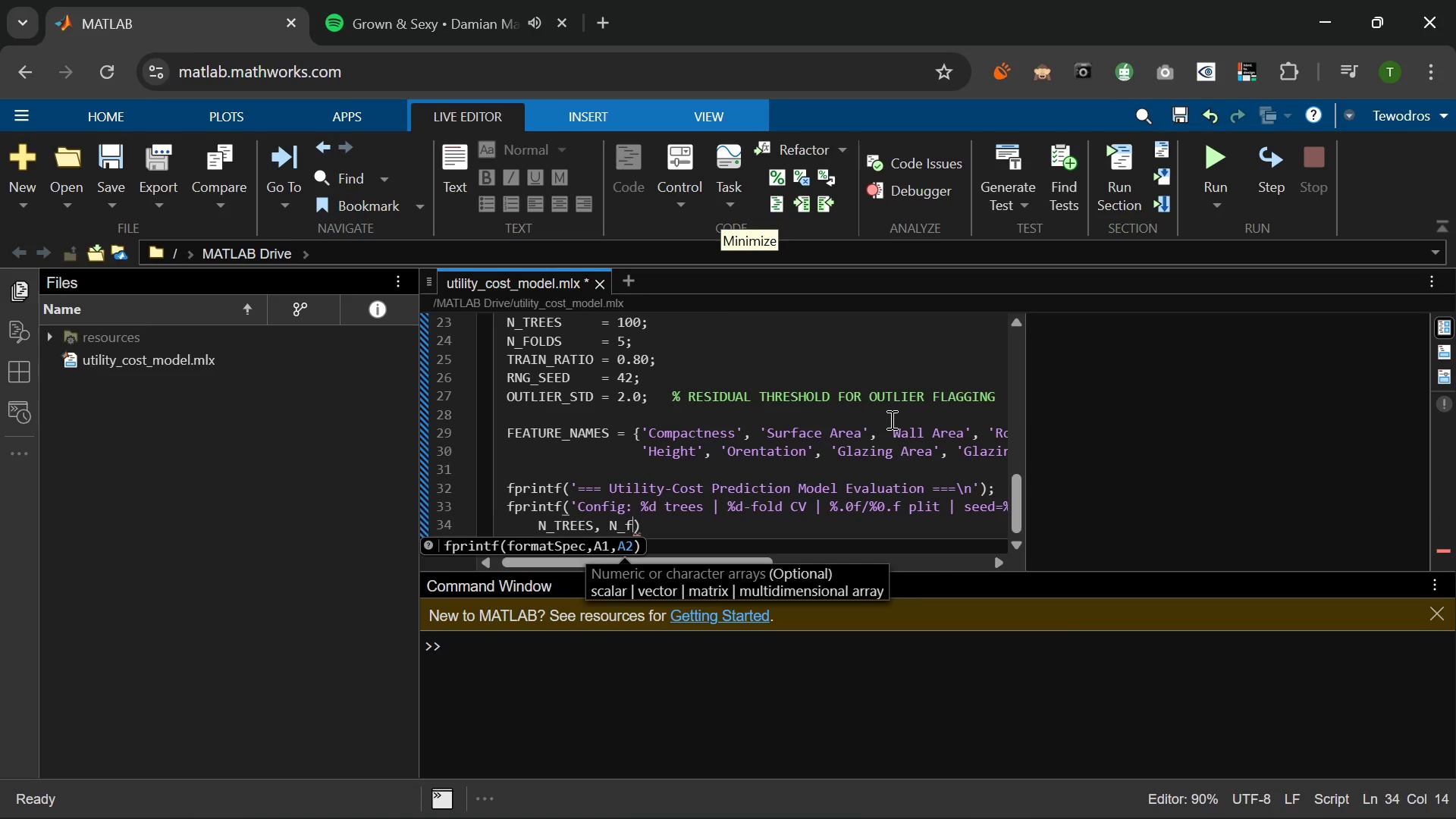 
key(F)
 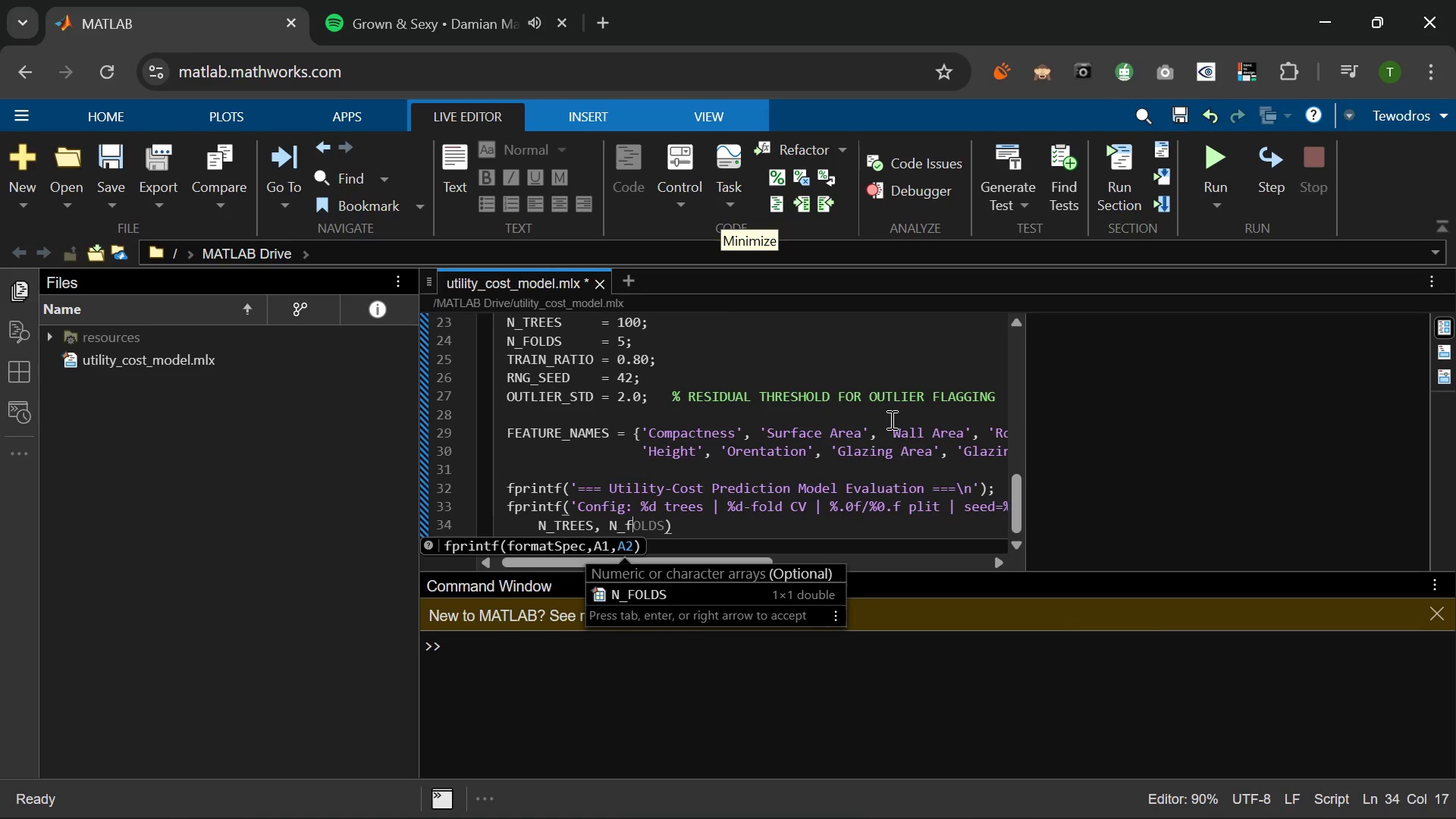 
key(Tab)
 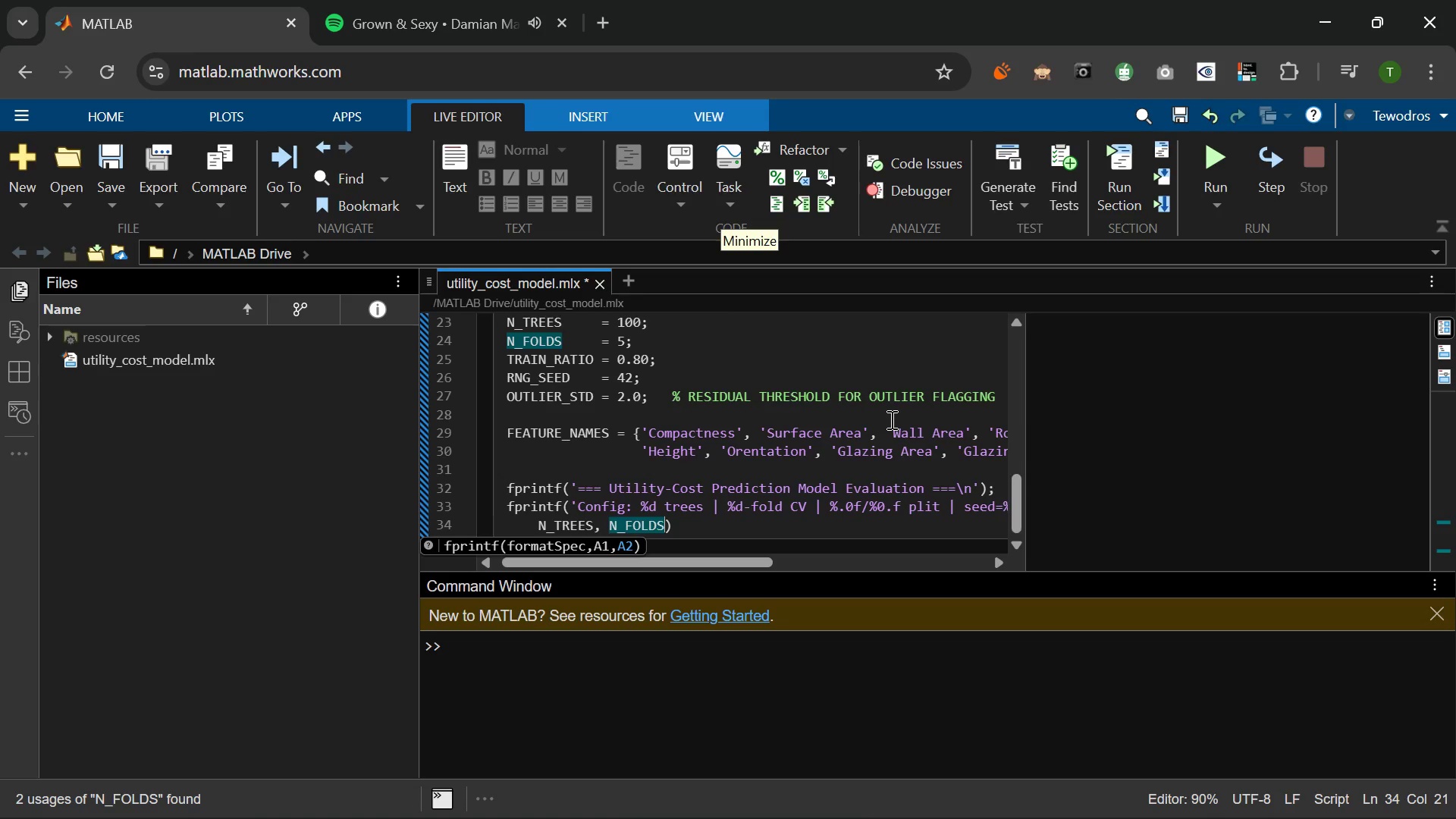 
wait(6.28)
 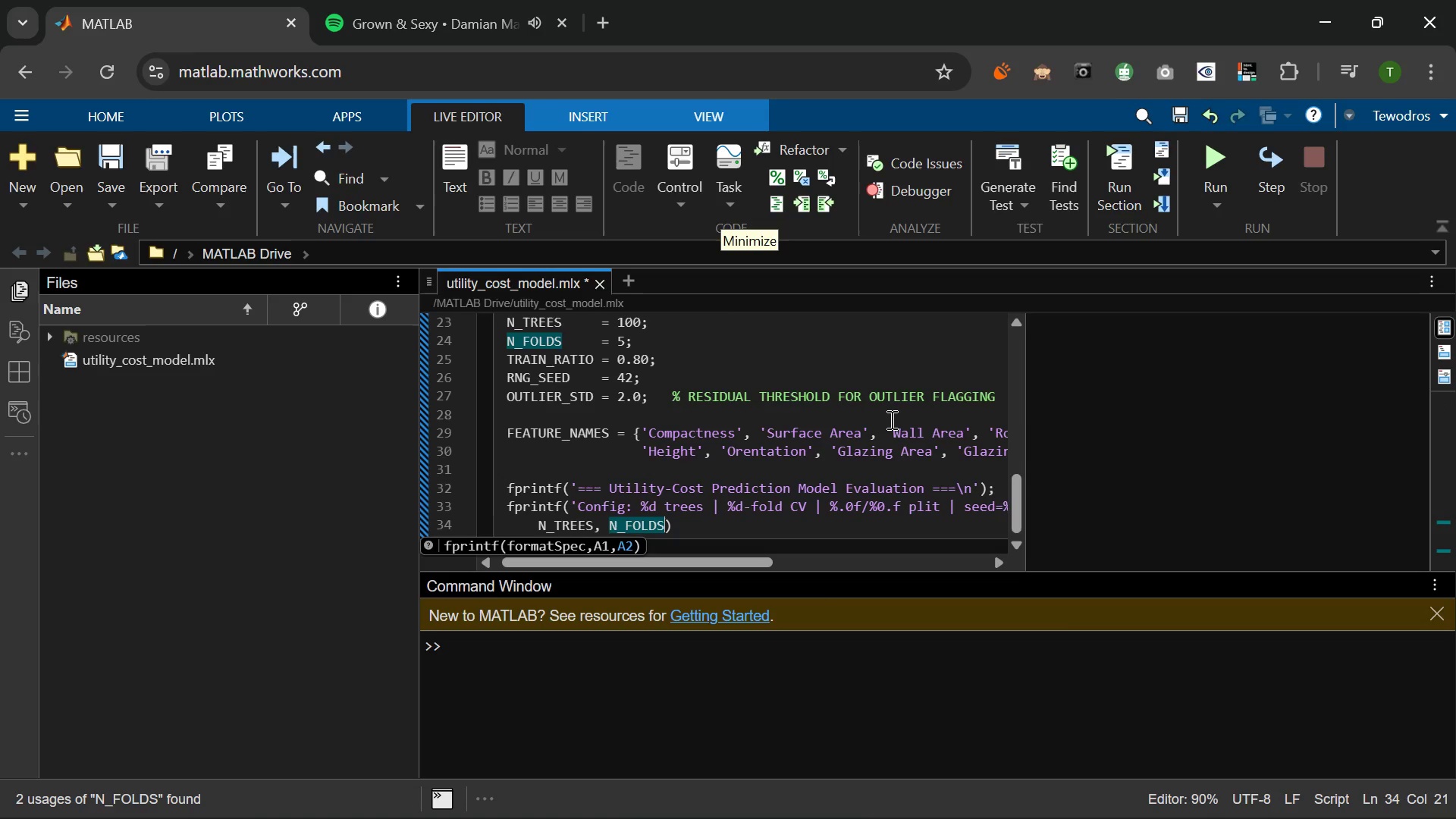 
type(, tr)
key(Tab)
 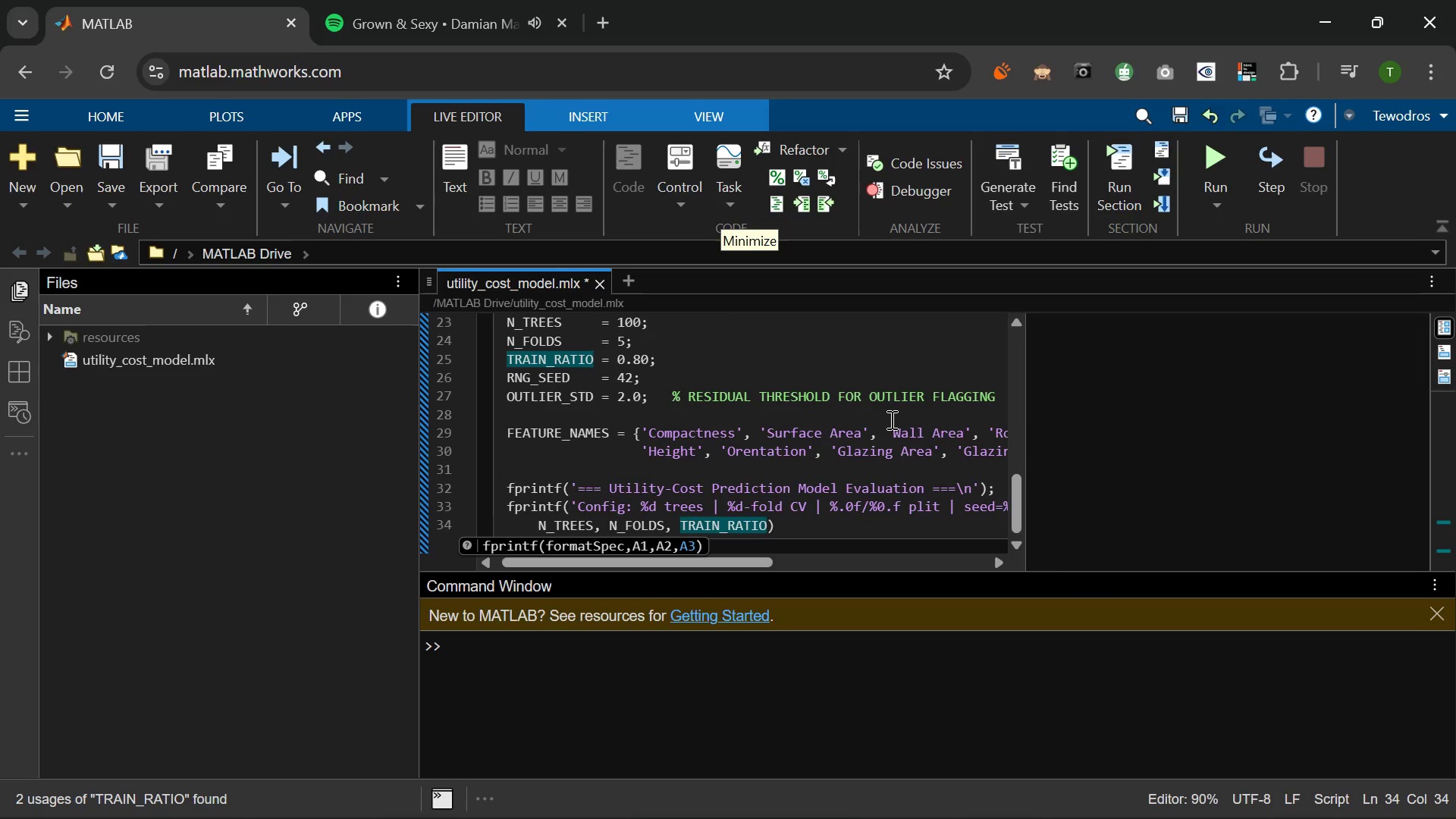 
type(*100)
 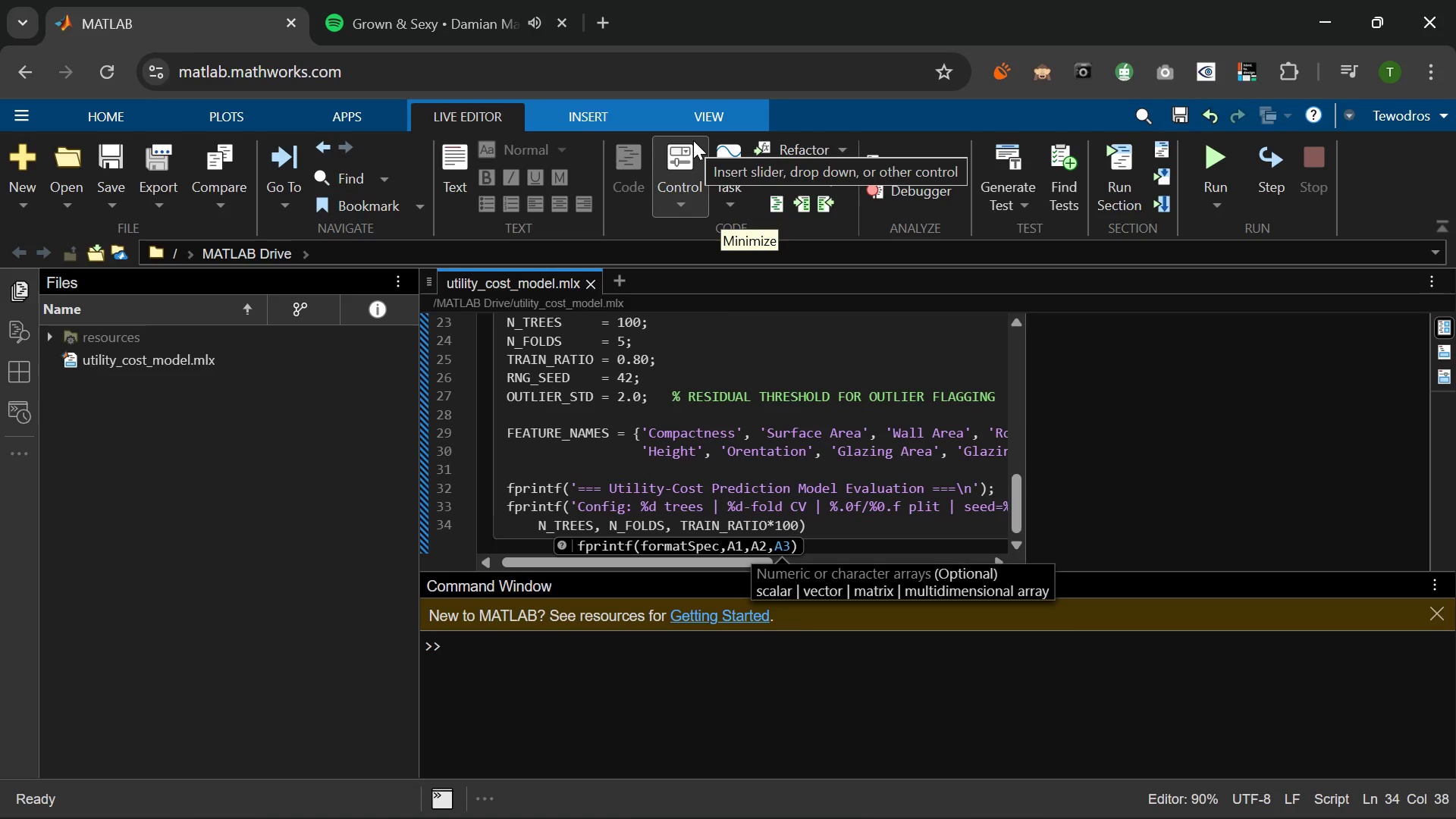 
wait(40.7)
 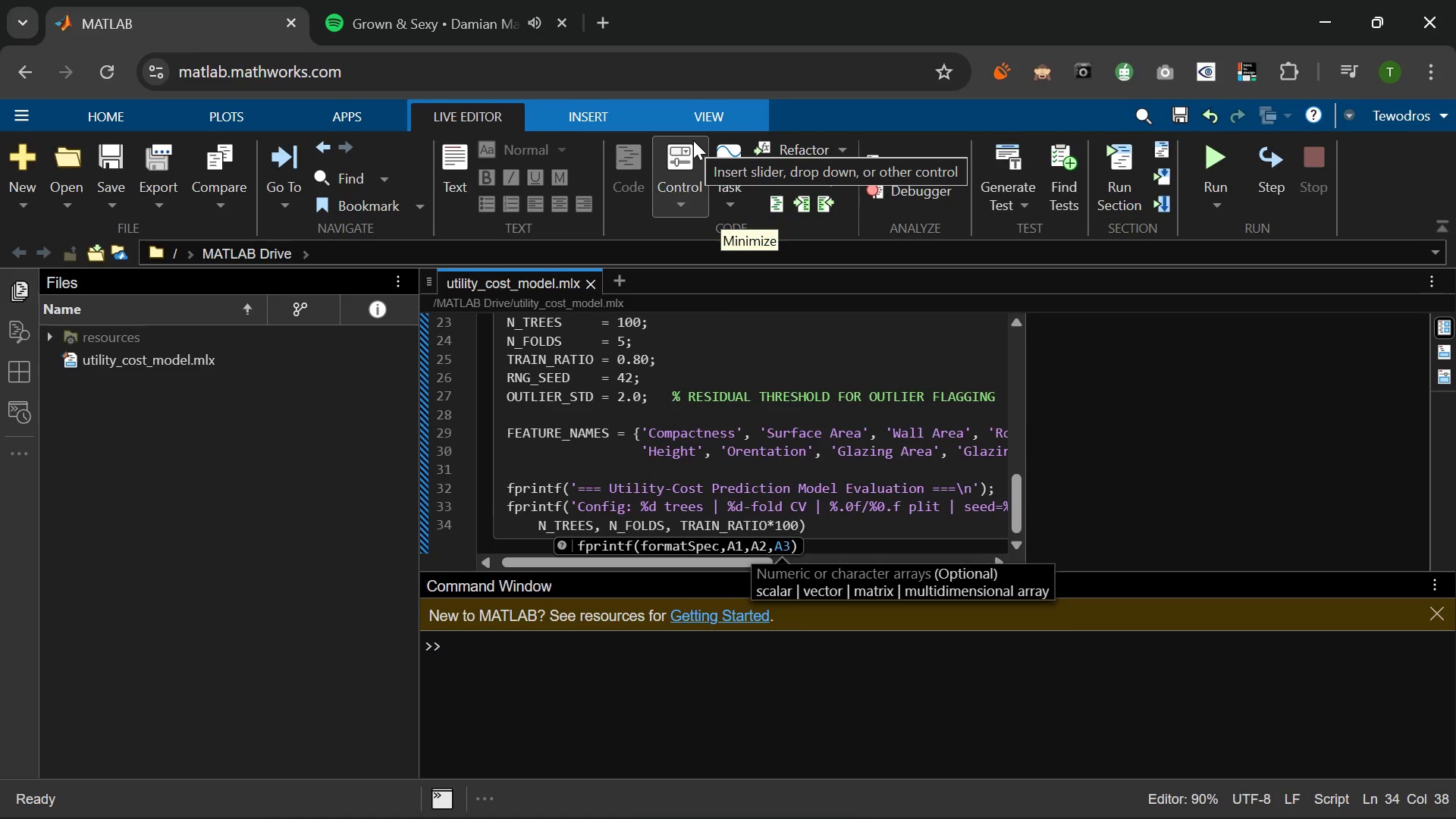 
type(, (1-T)
key(Tab)
 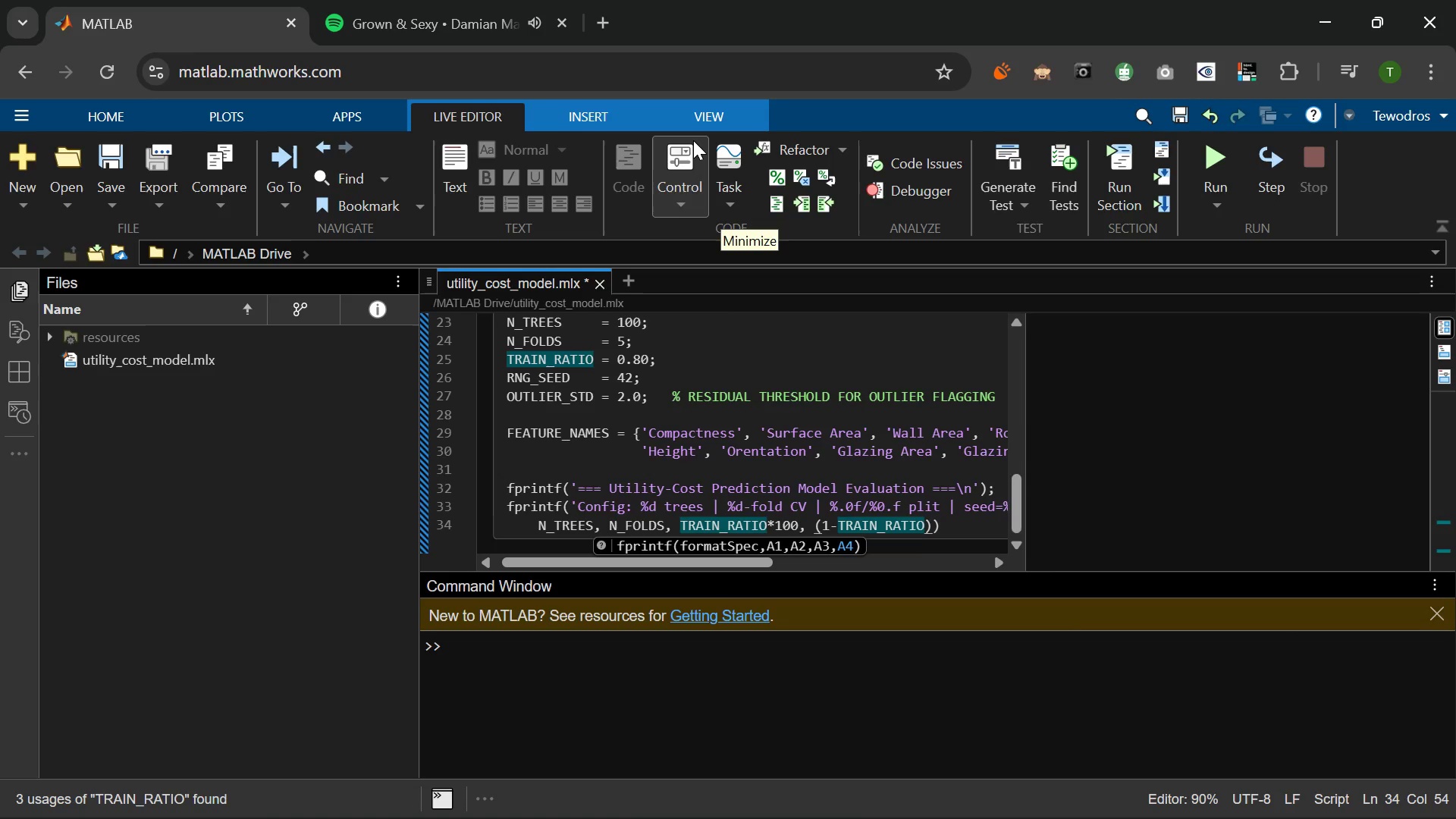 
key(ArrowRight)
 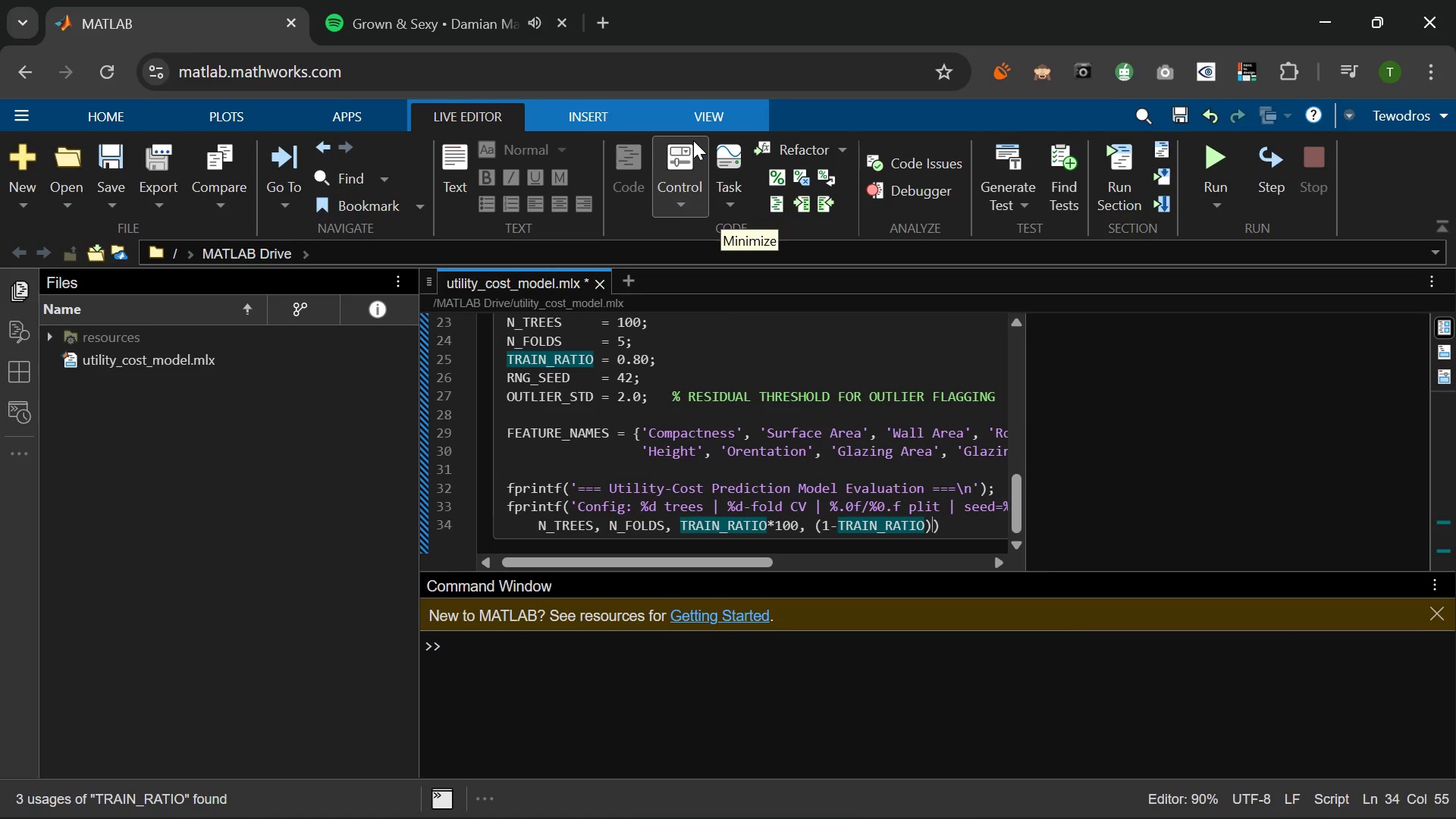 
type(*100, r)
key(Backspace)
type(RN)
key(Tab)
 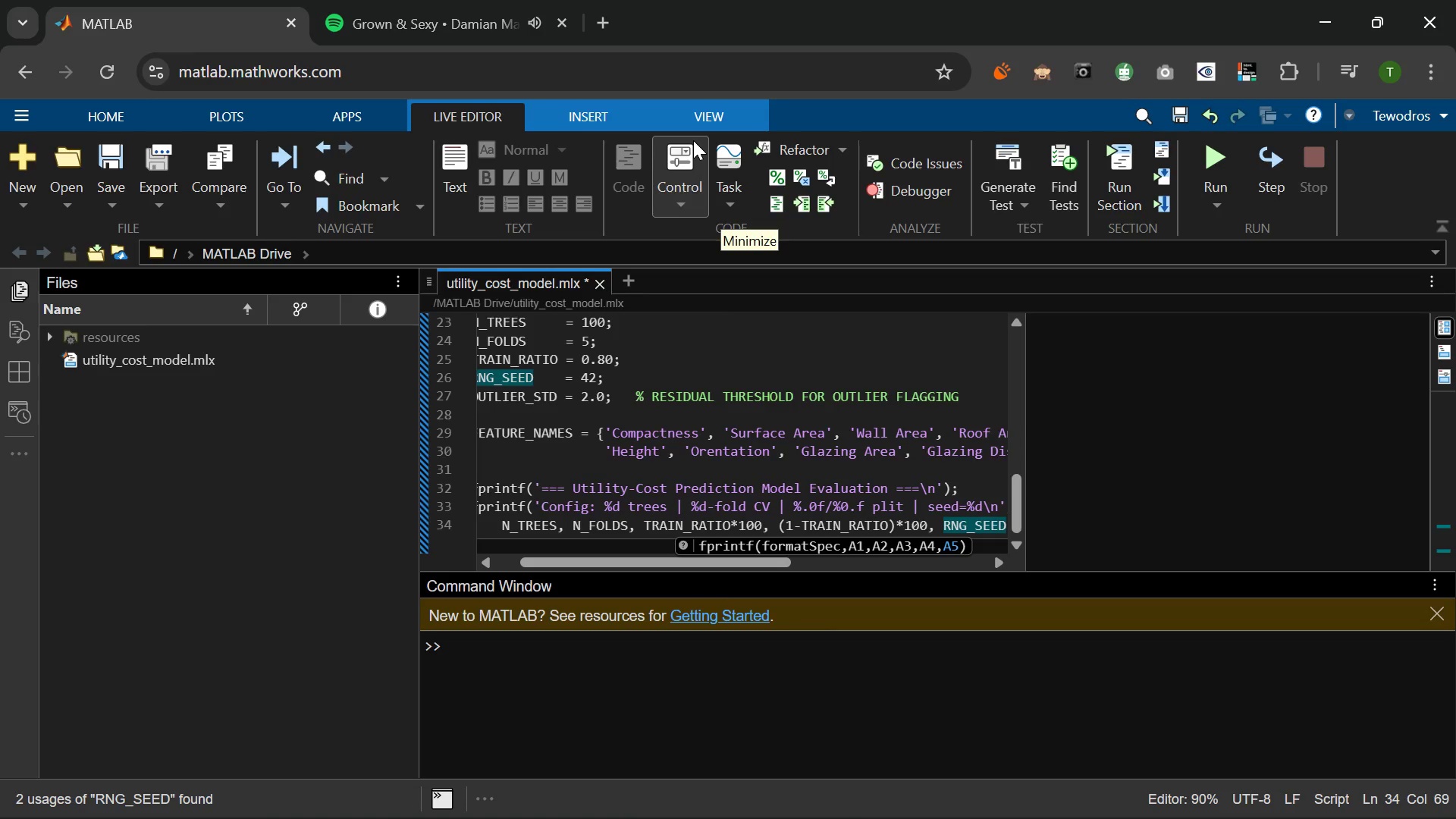 
key(ArrowRight)
 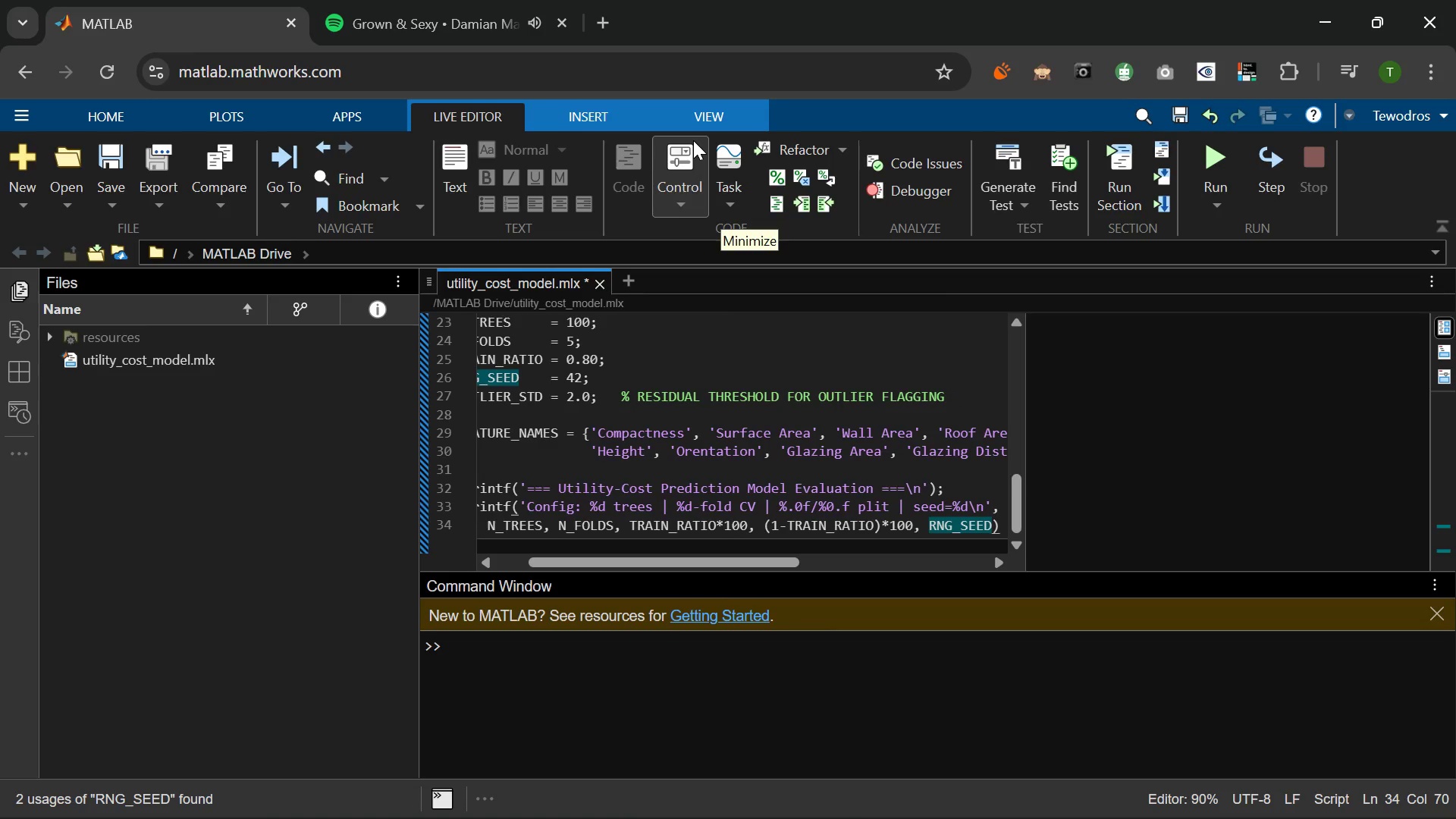 
key(Semicolon)
 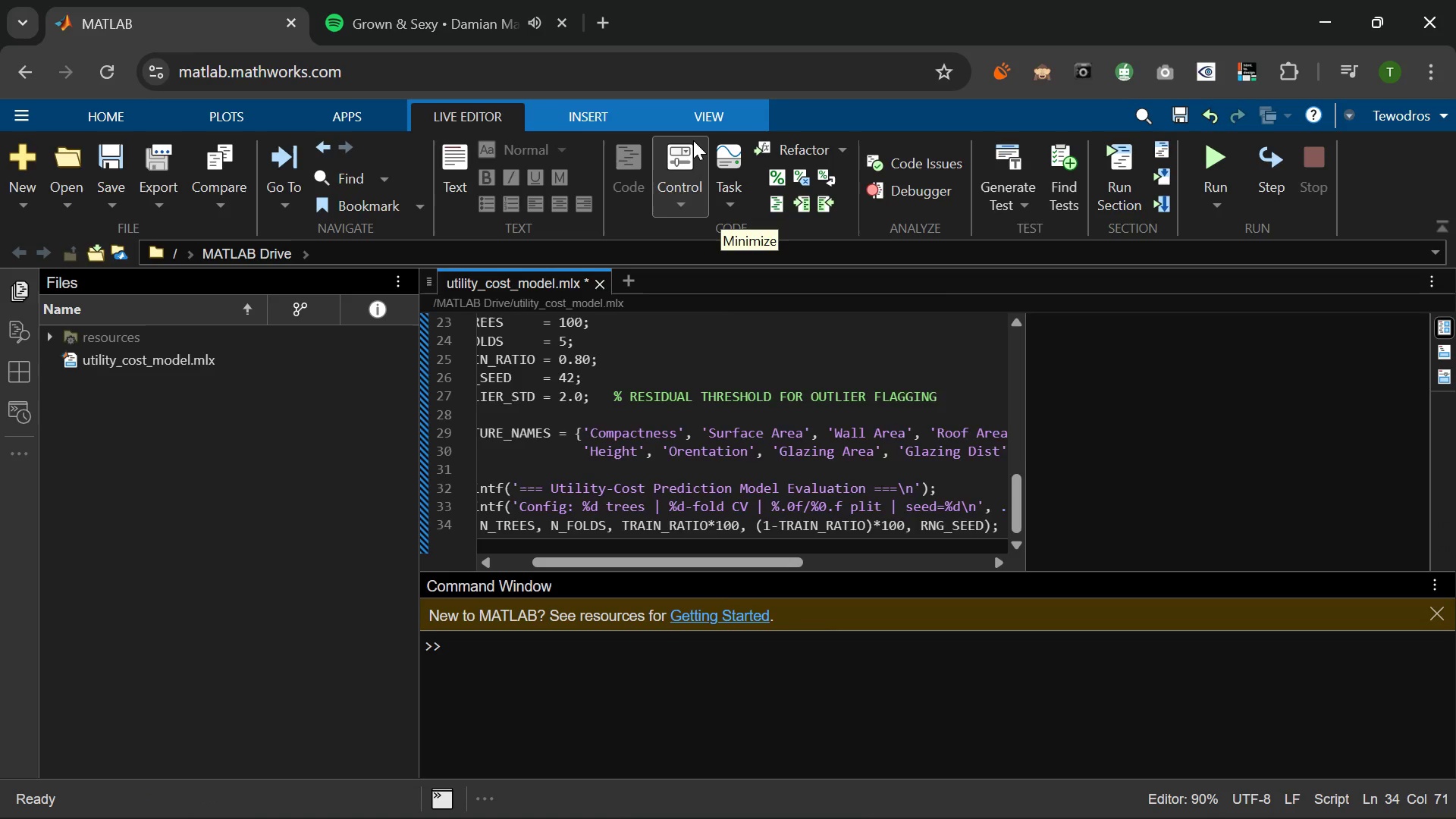 
key(Enter)
 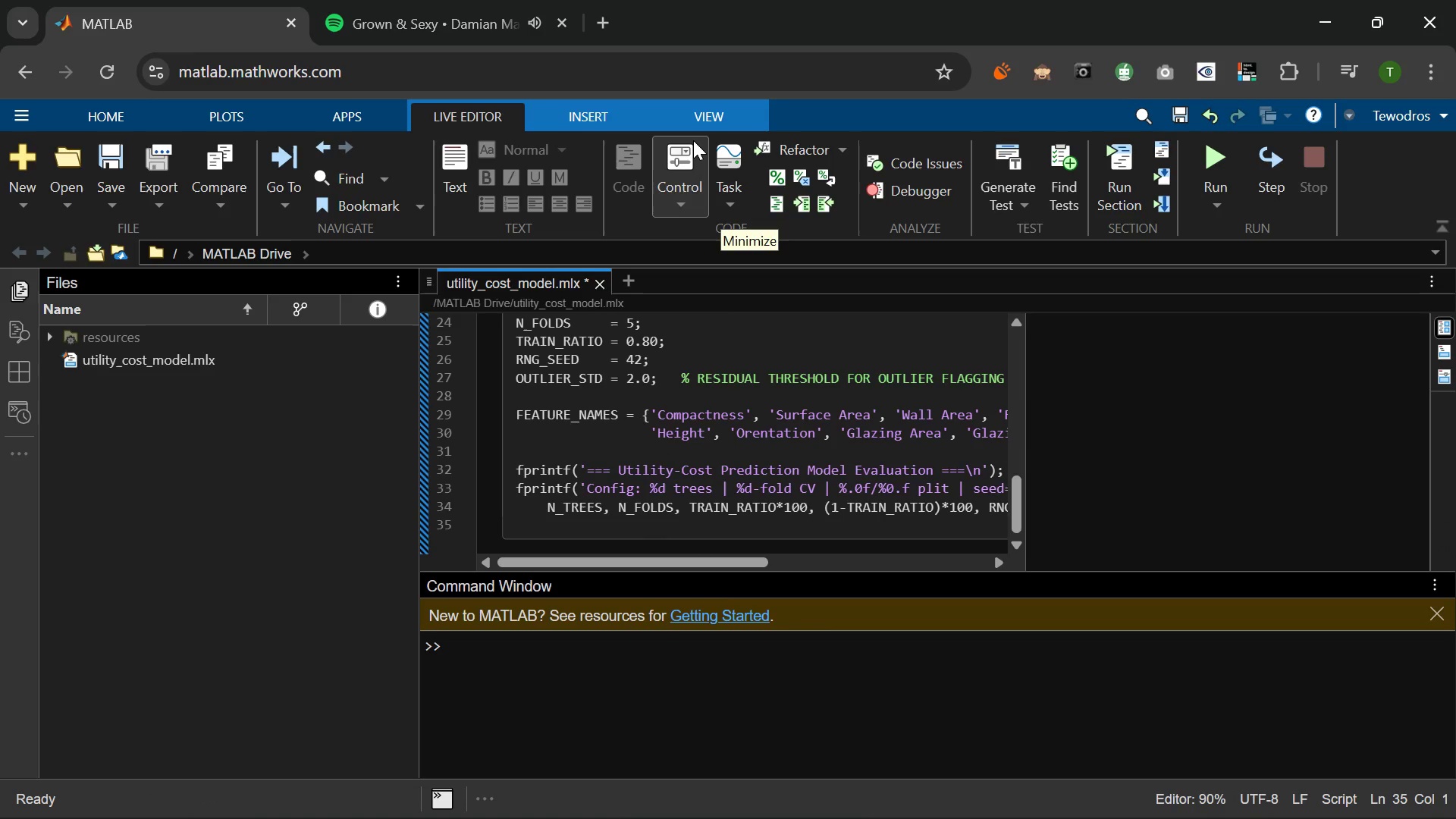 
key(Enter)
 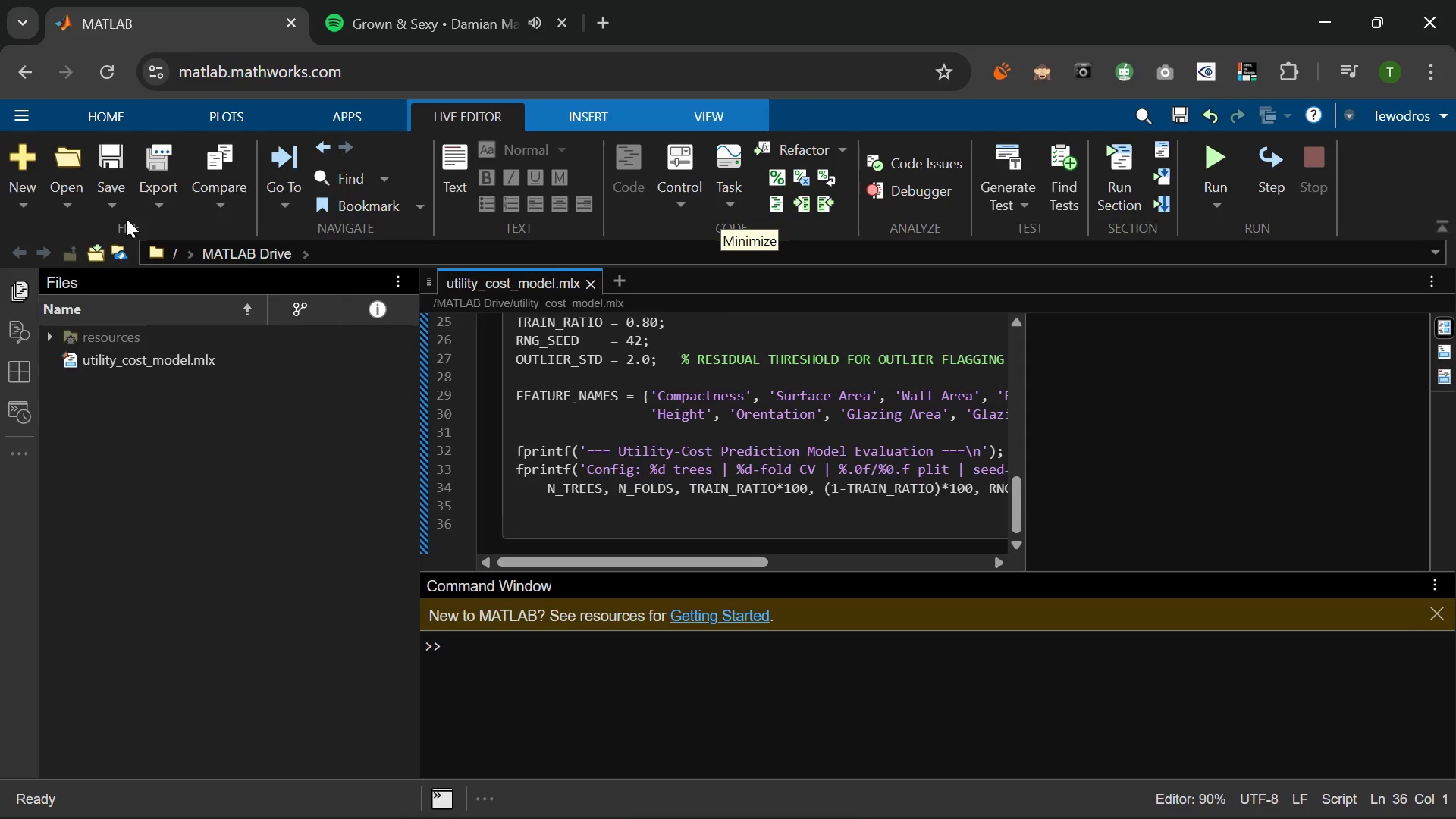 
wait(5.39)
 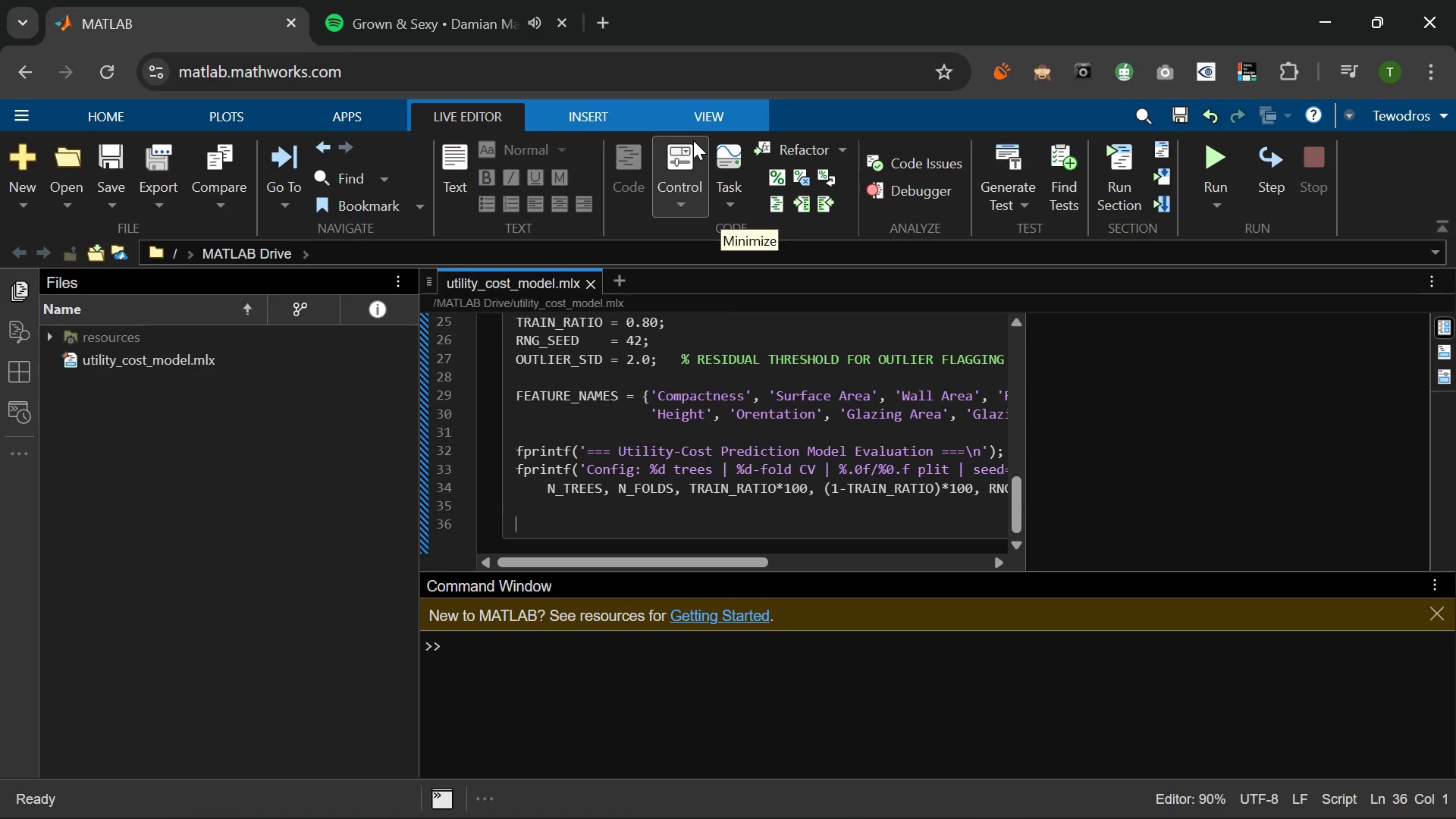 
left_click([1216, 157])
 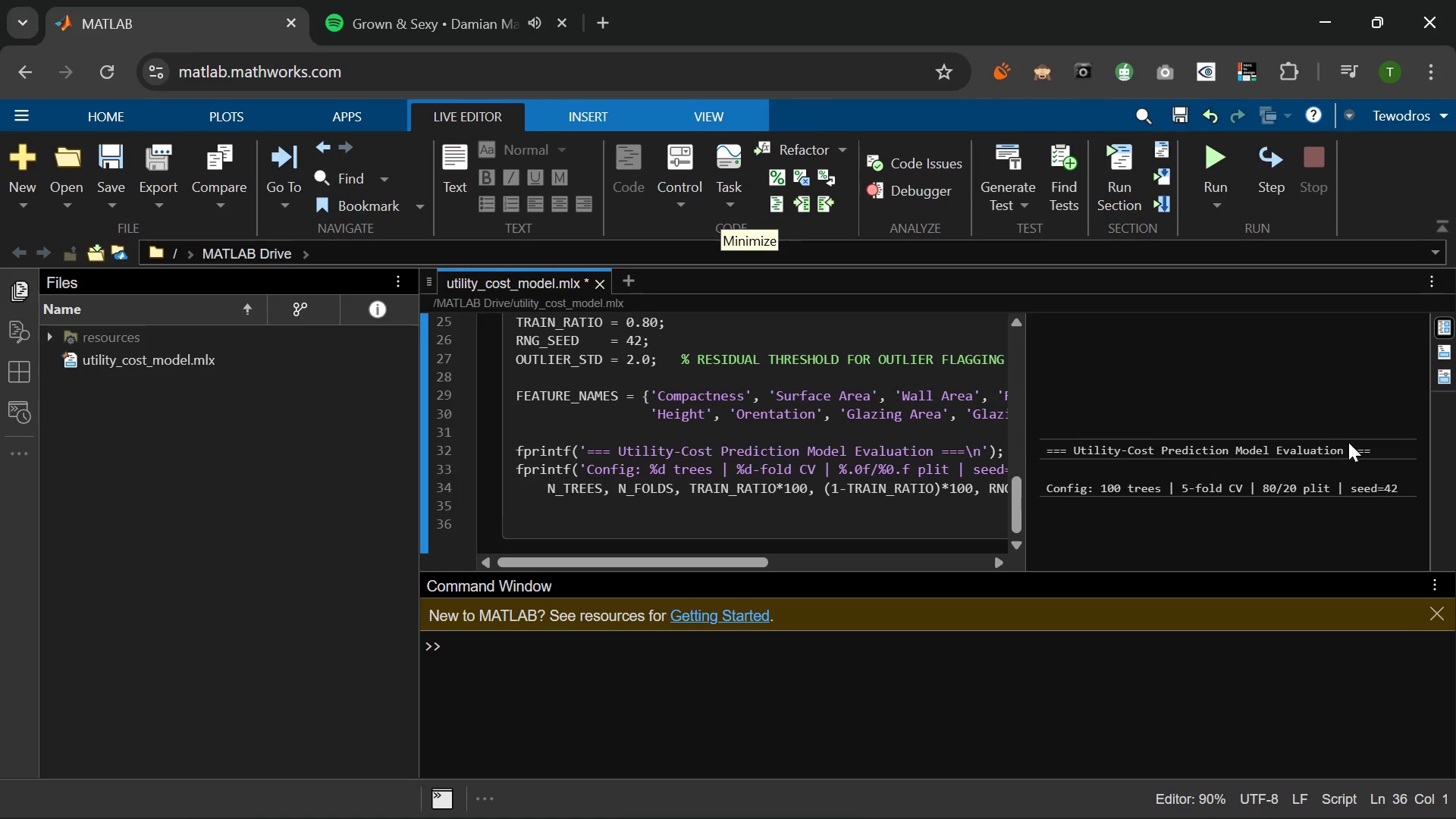 
scroll: coordinate [1206, 426], scroll_direction: down, amount: 4.0
 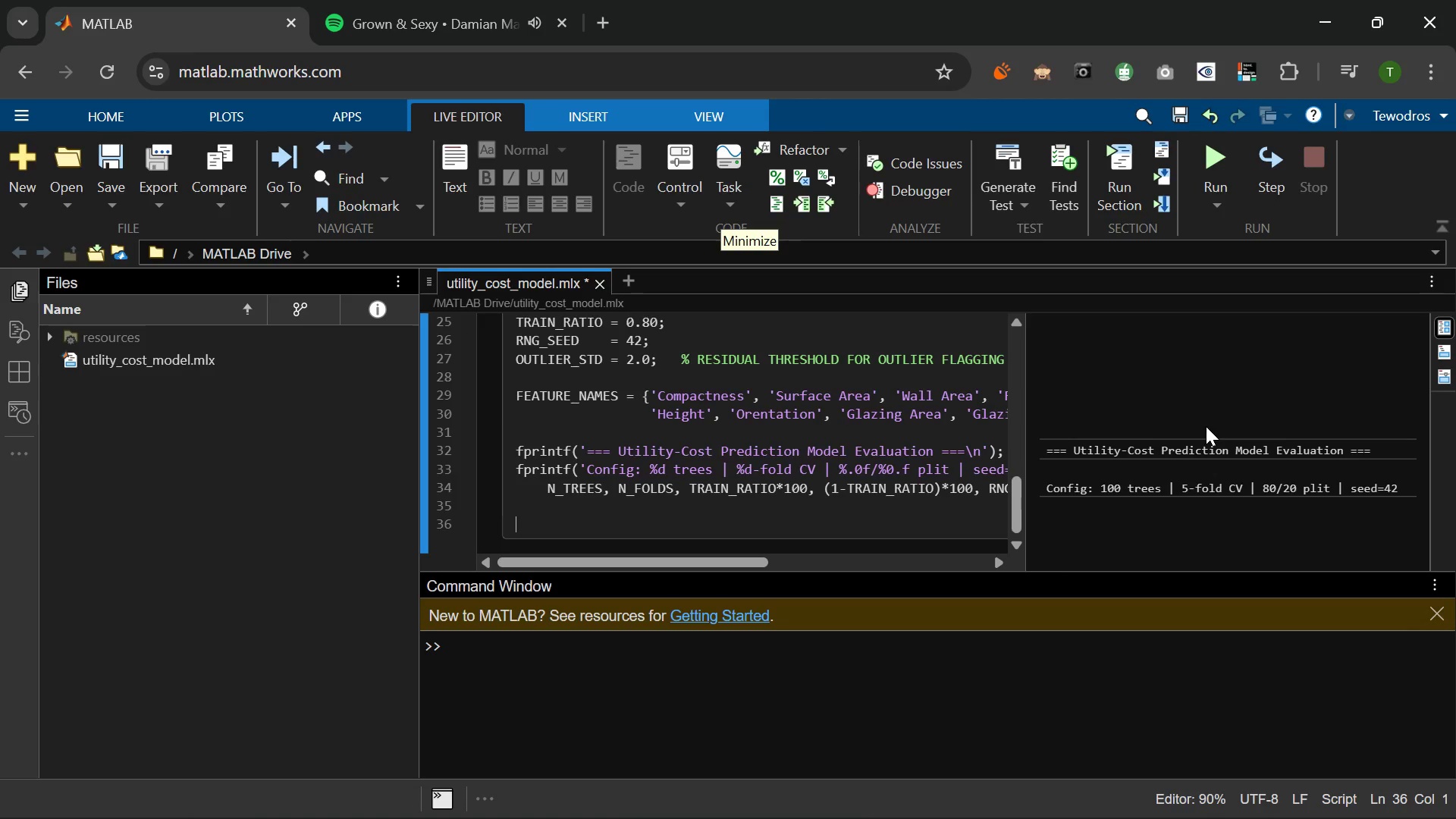 
scroll: coordinate [1206, 426], scroll_direction: up, amount: 4.0
 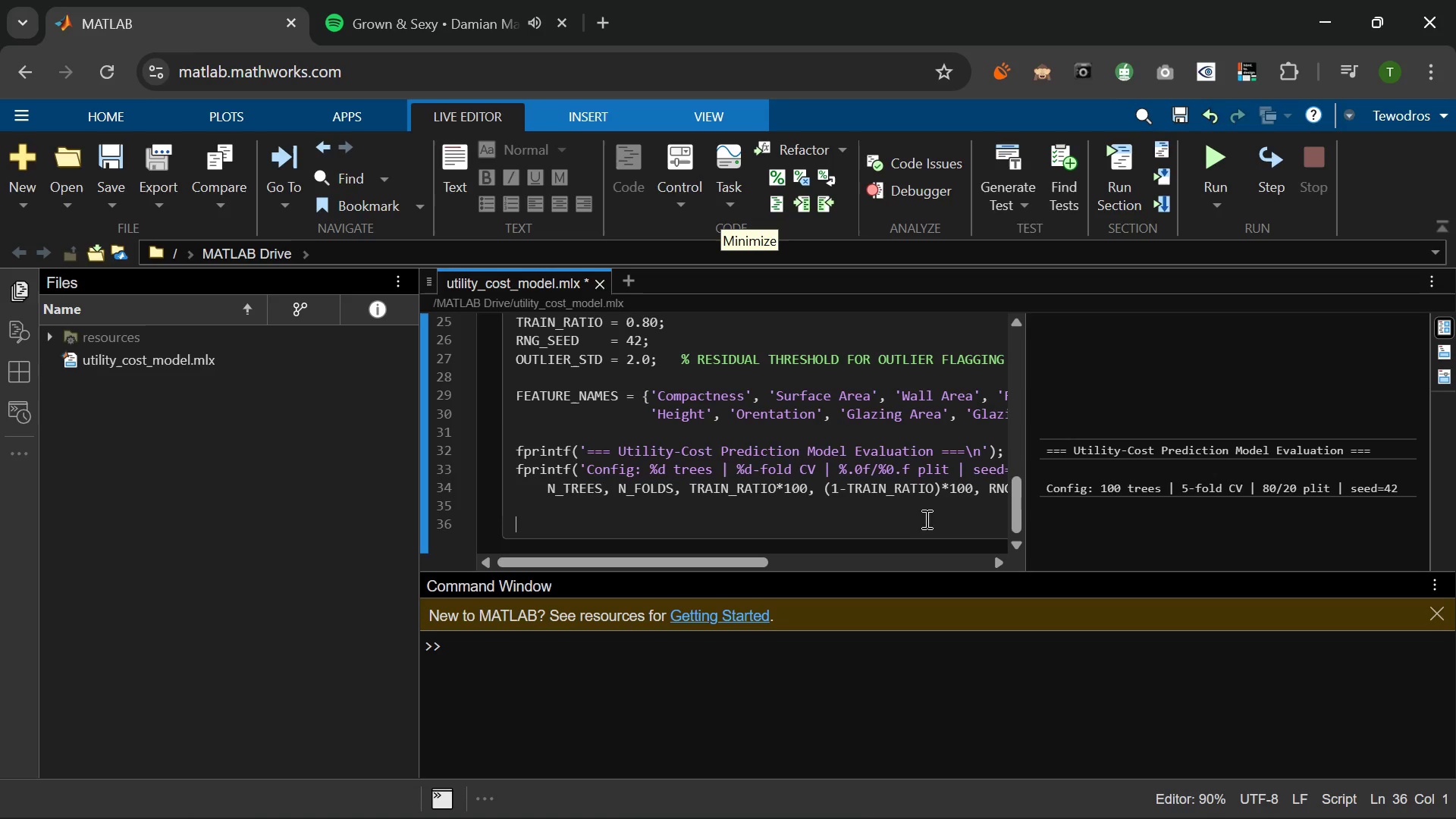 
wait(17.27)
 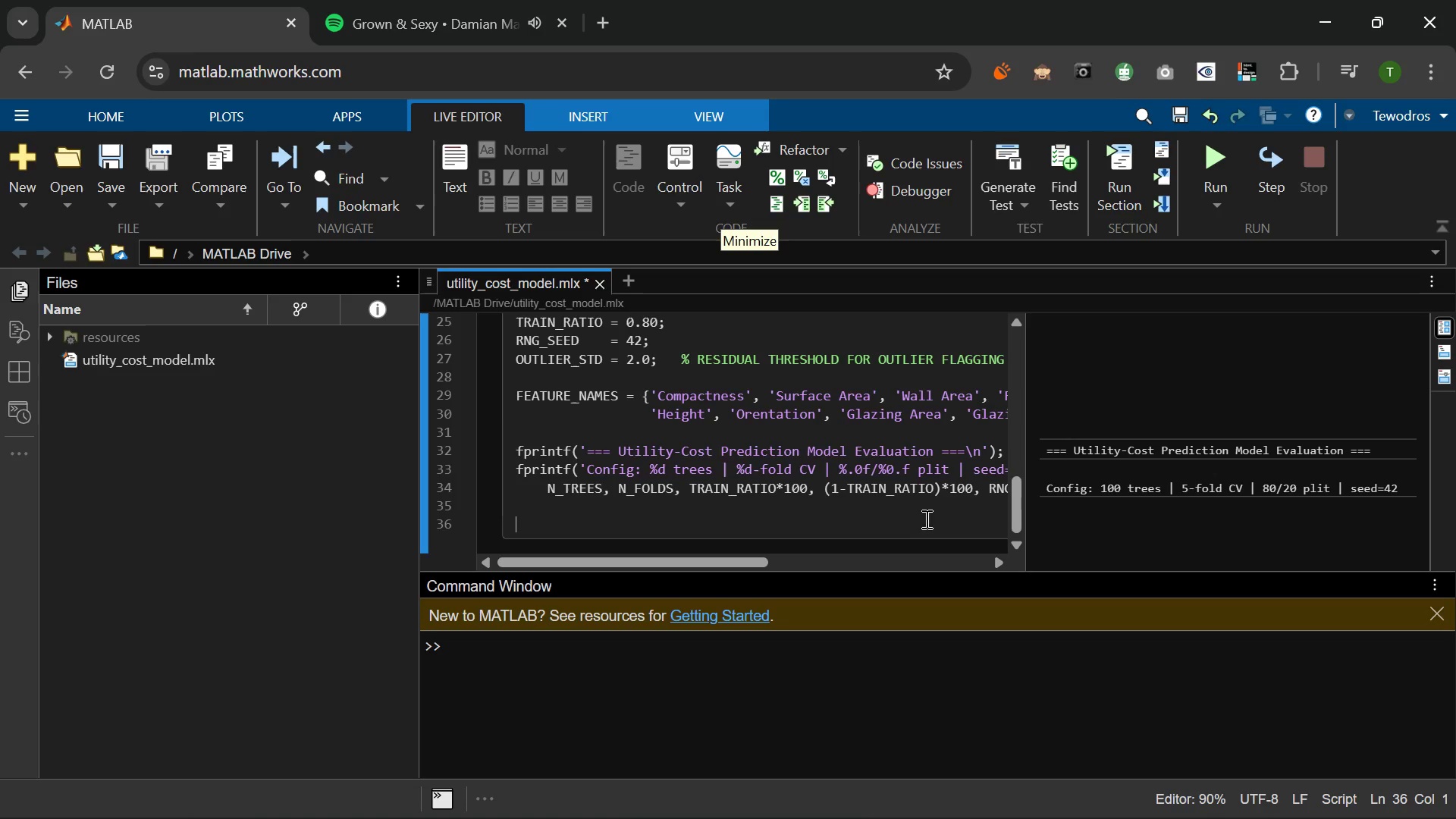 
left_click([919, 470])
 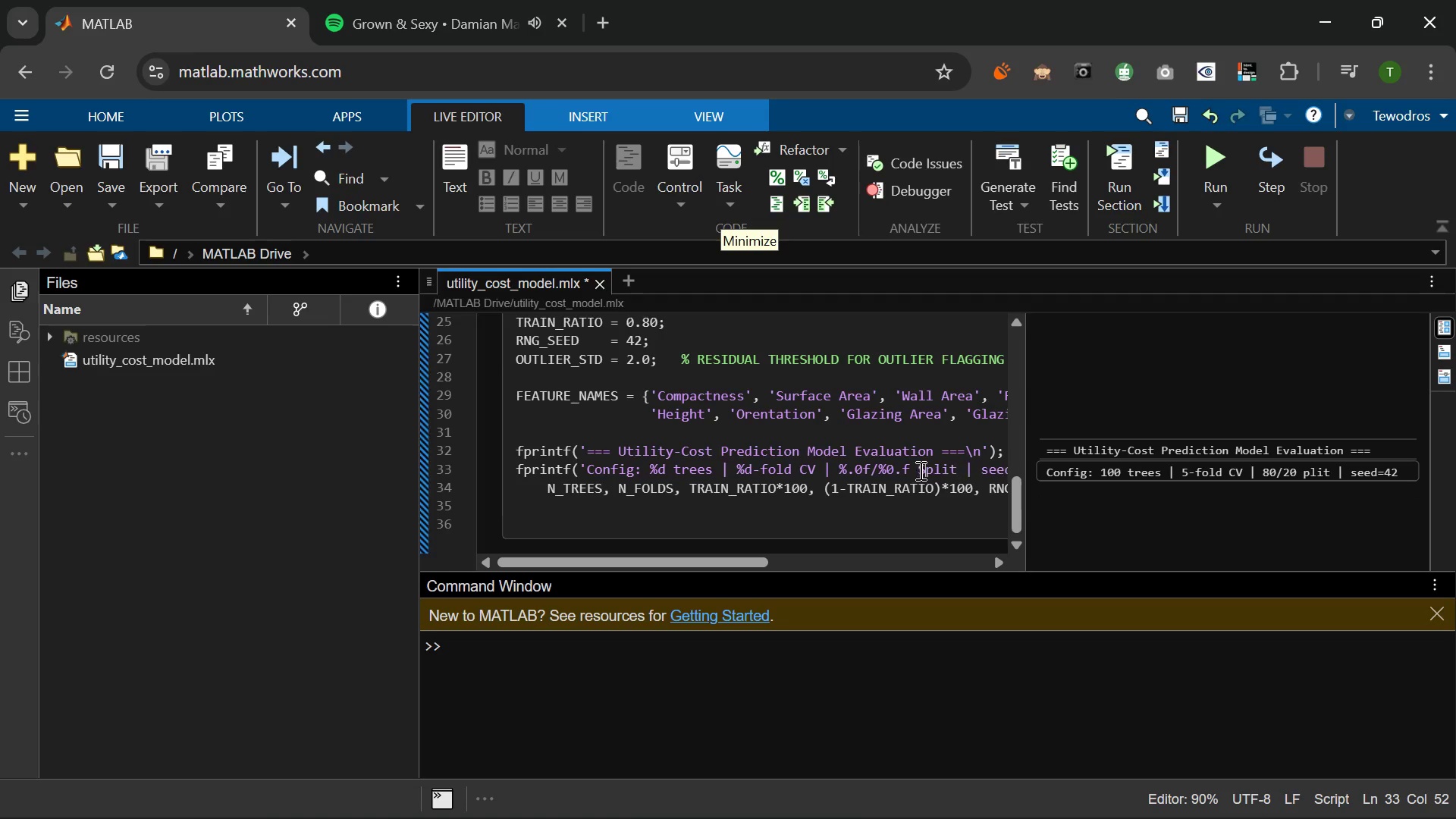 
key(S)
 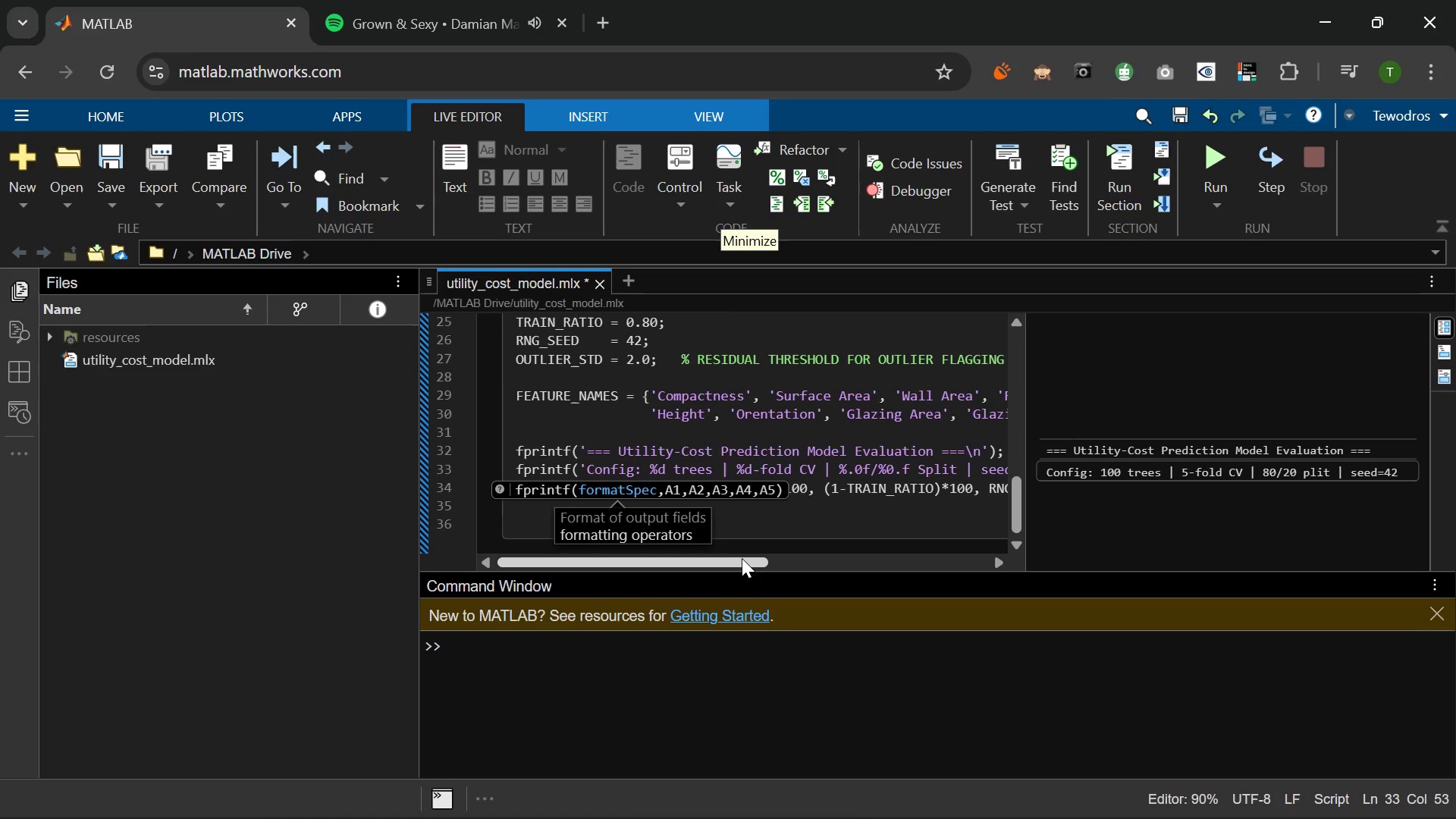 
wait(6.25)
 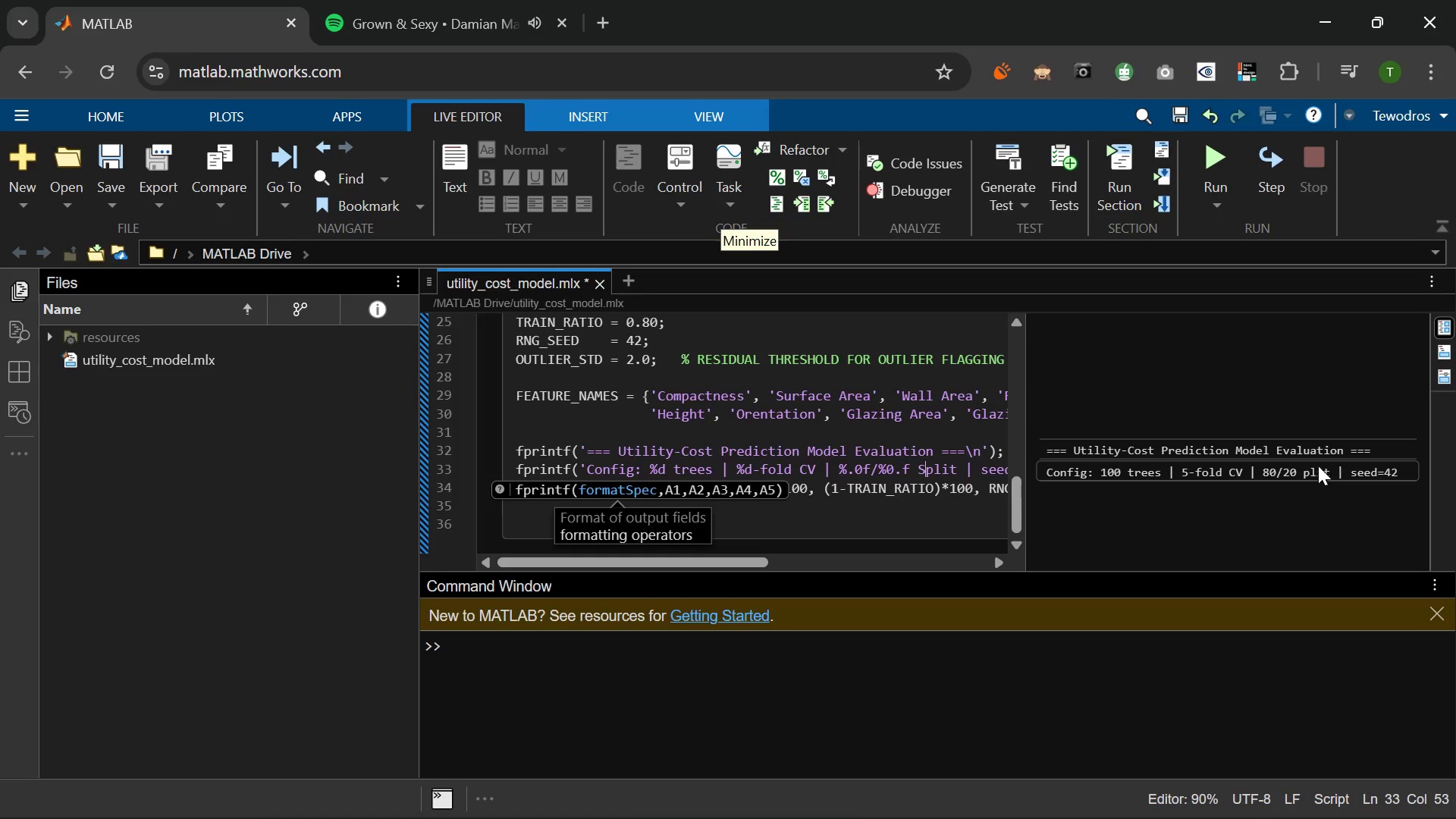 
key(CapsLock)
 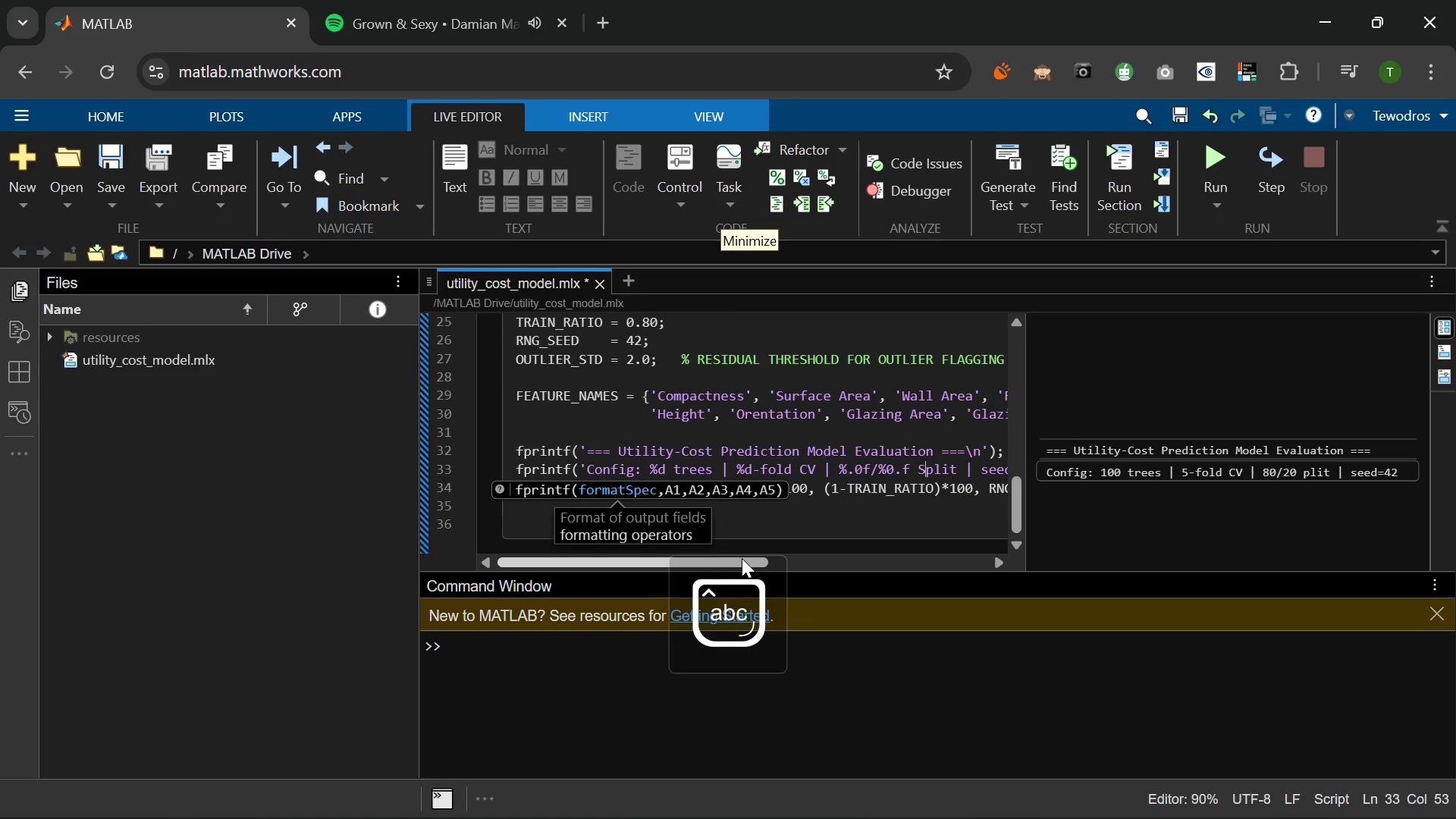 
key(Backspace)
 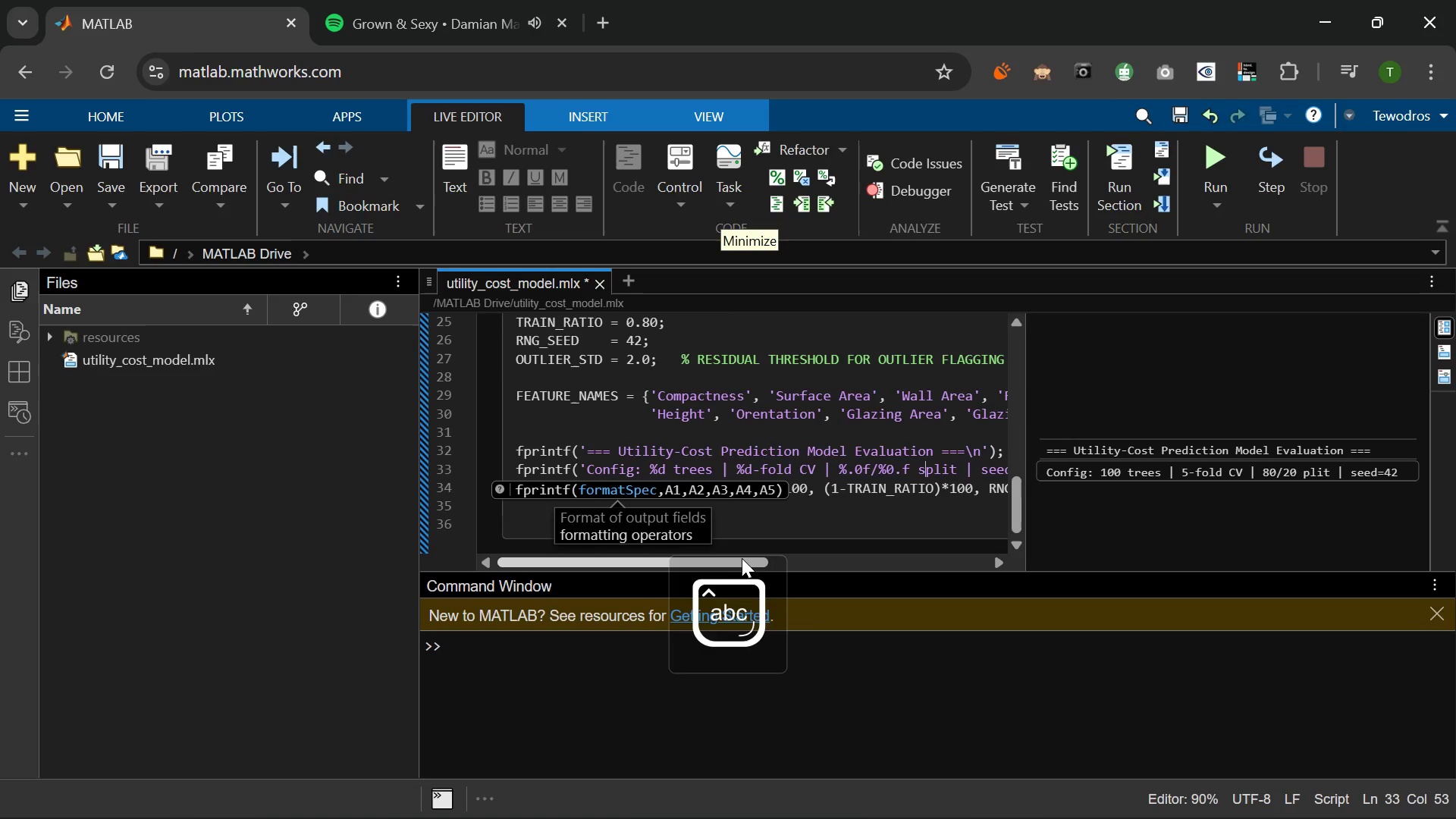 
key(S)
 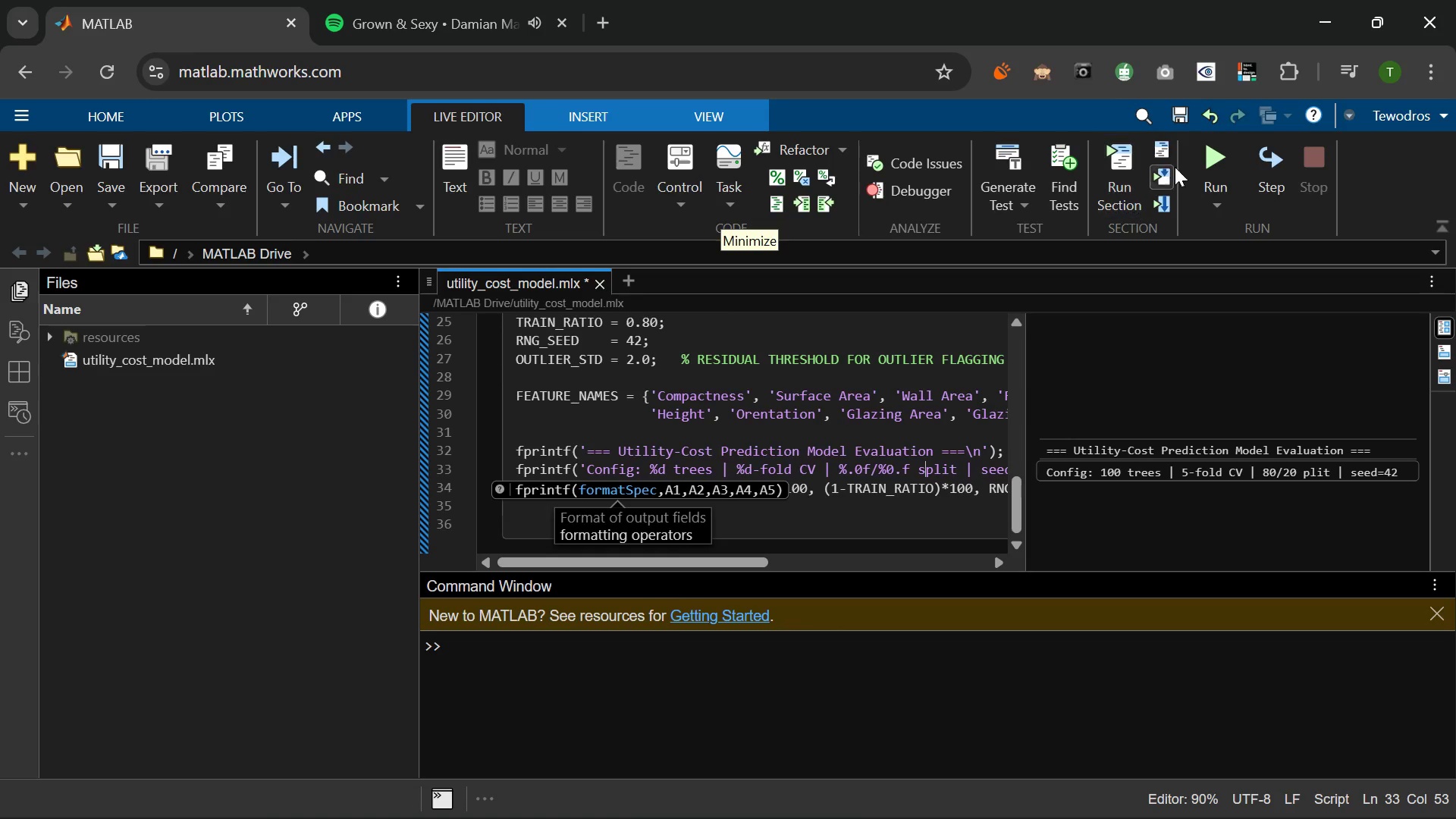 
left_click([1216, 158])
 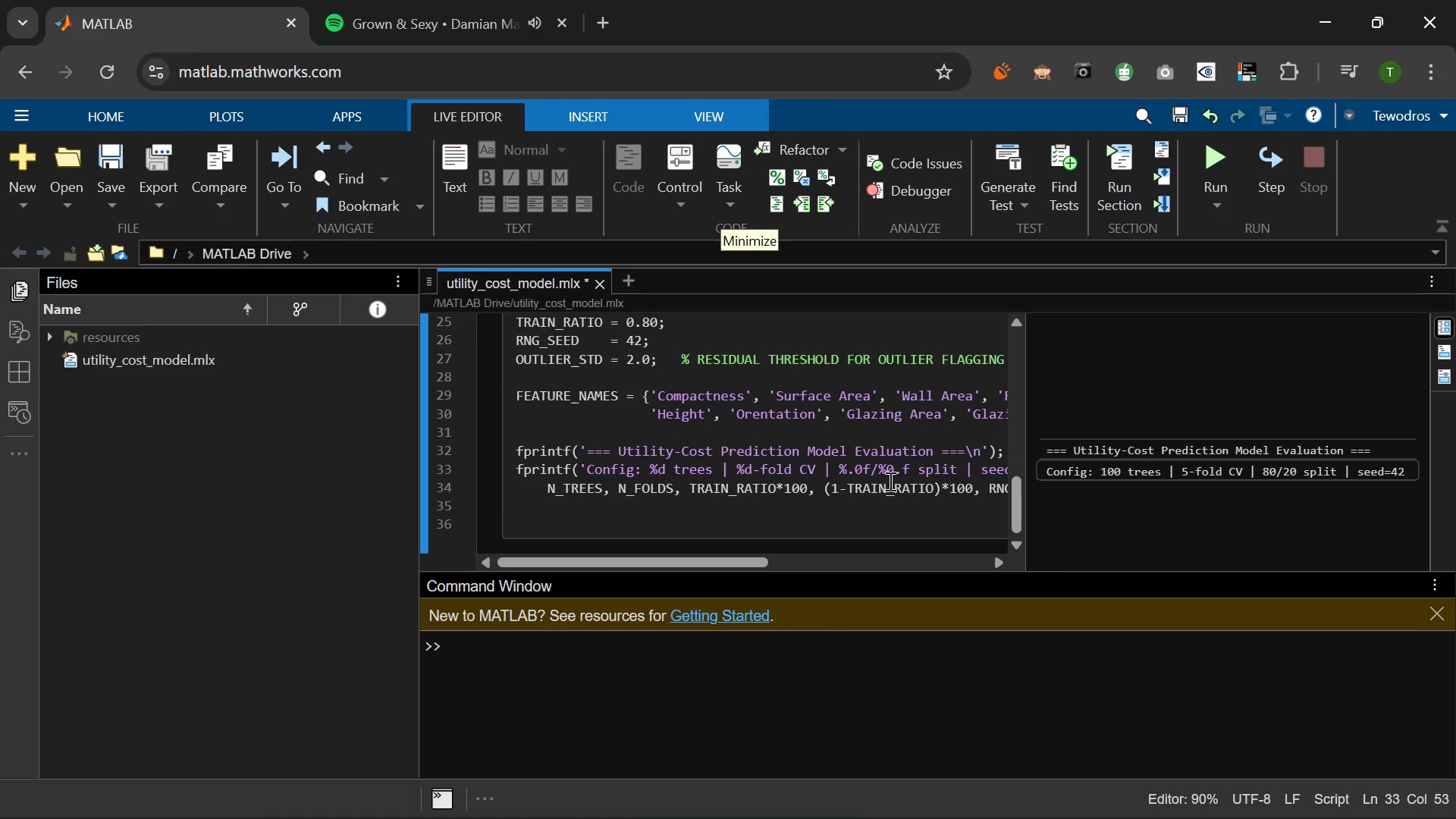 
scroll: coordinate [871, 441], scroll_direction: down, amount: 3.0
 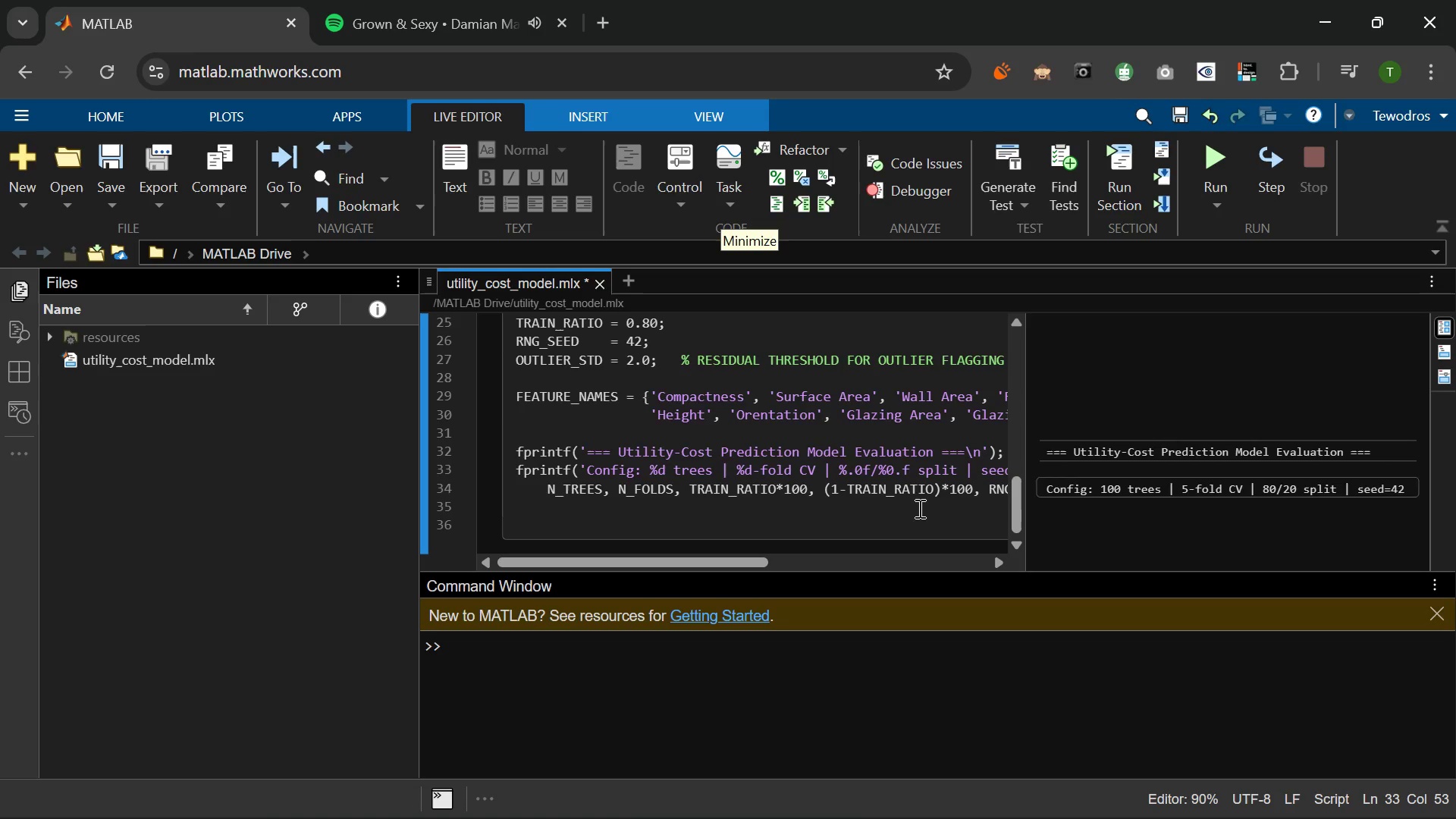 
left_click([918, 508])
 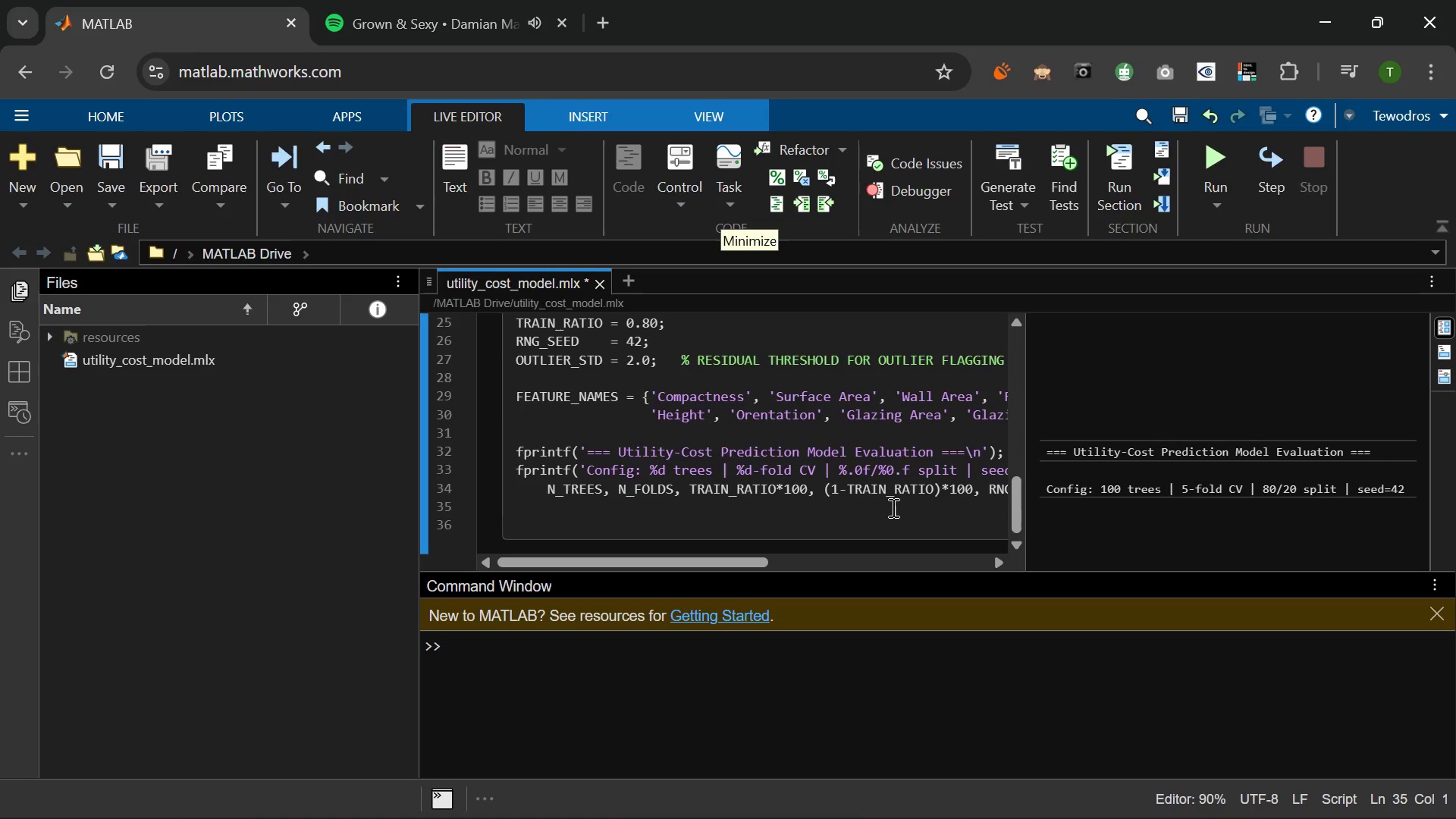 
key(Enter)
 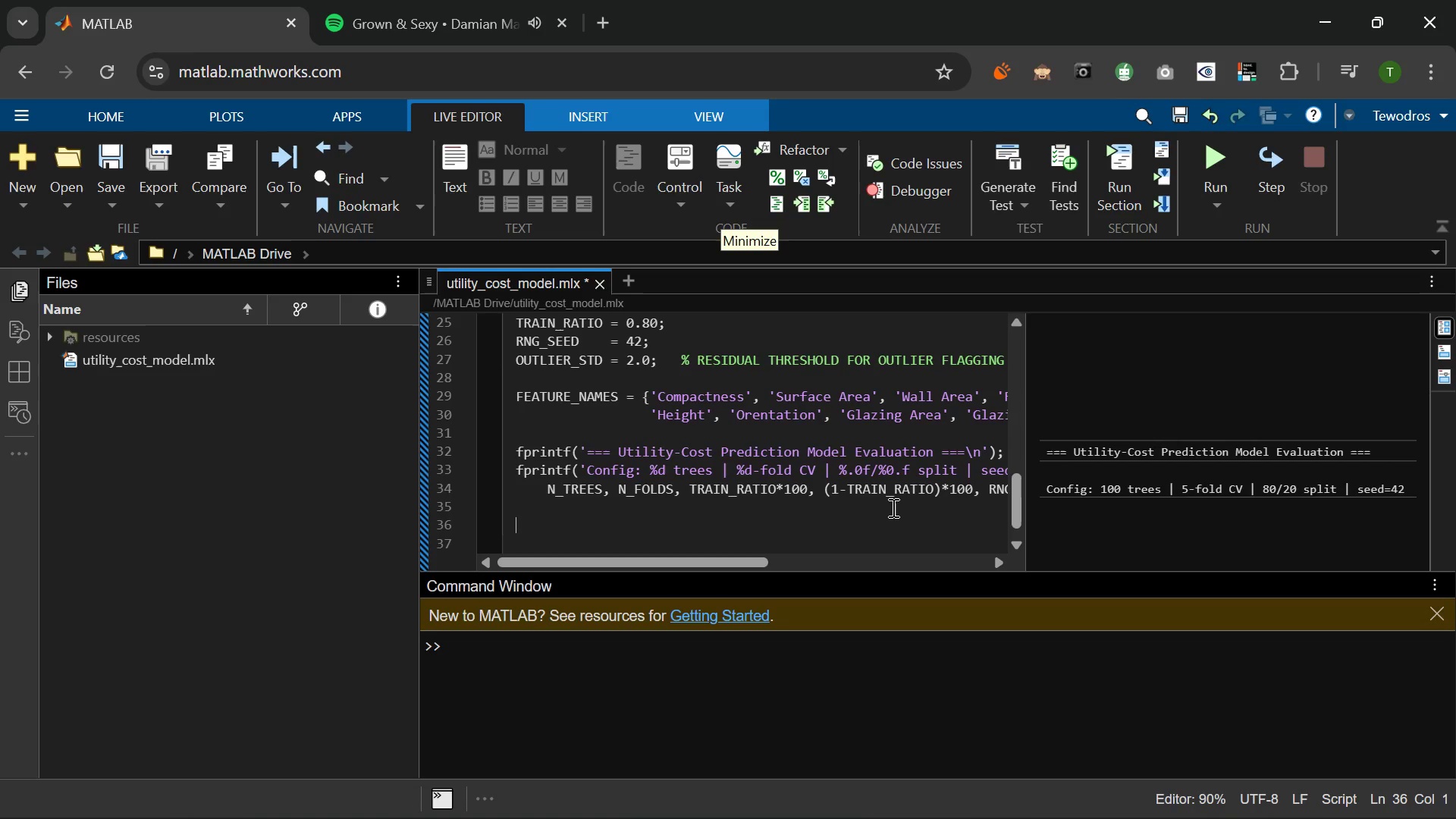 
type(%% 2. Sa)
key(Backspace)
key(Backspace)
type(Data Load)
 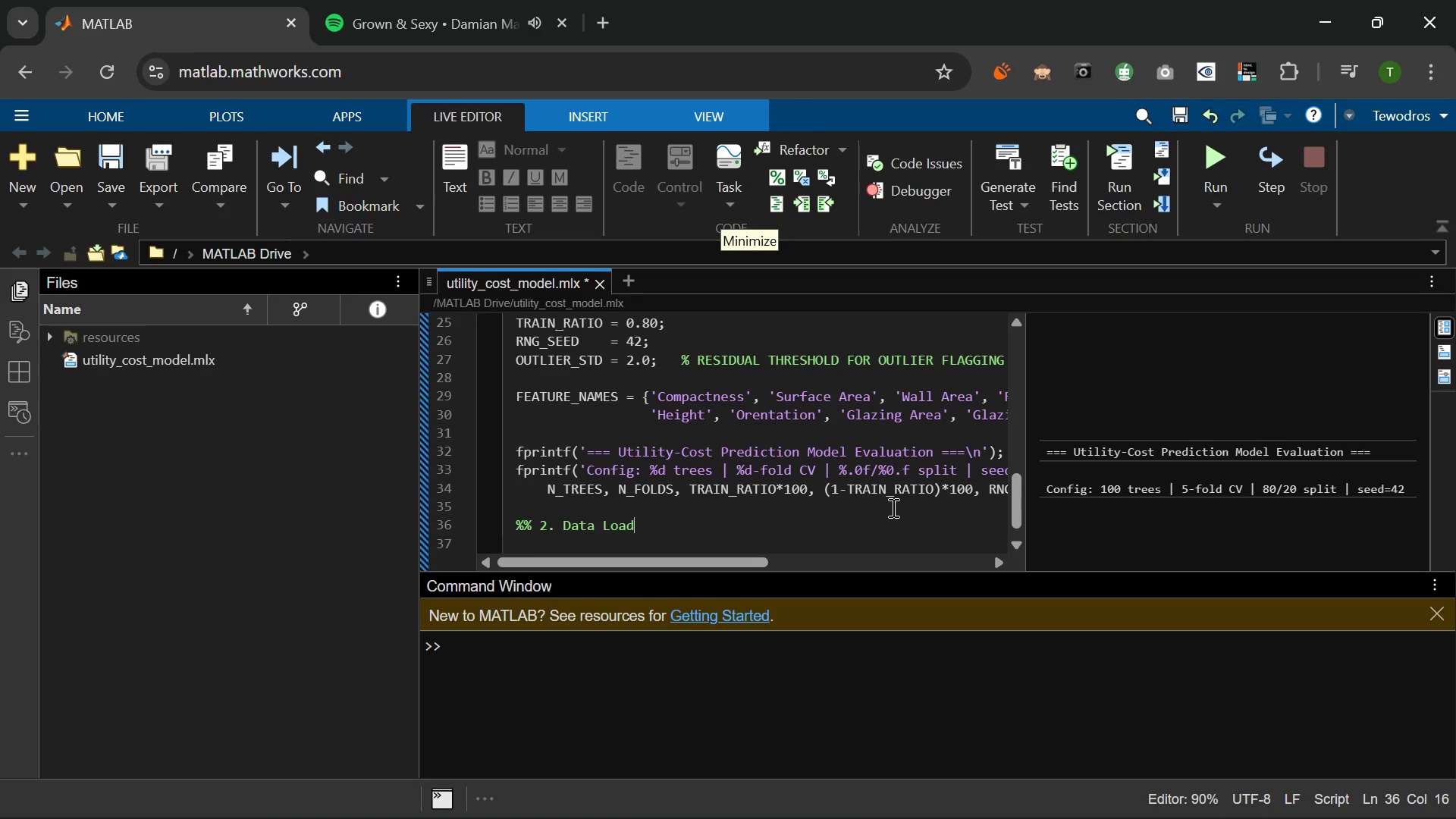 
key(Enter)
 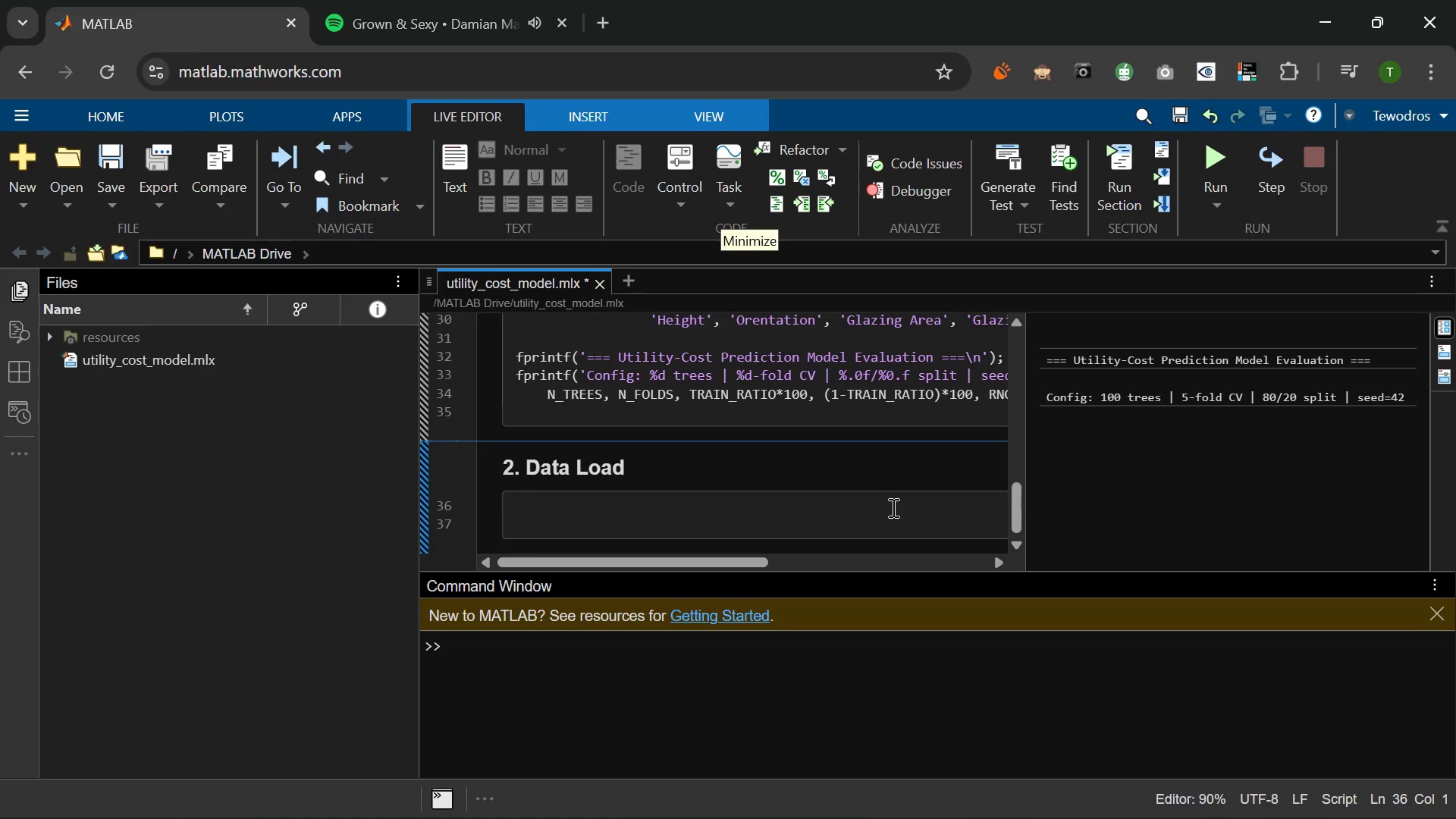 
wait(5.36)
 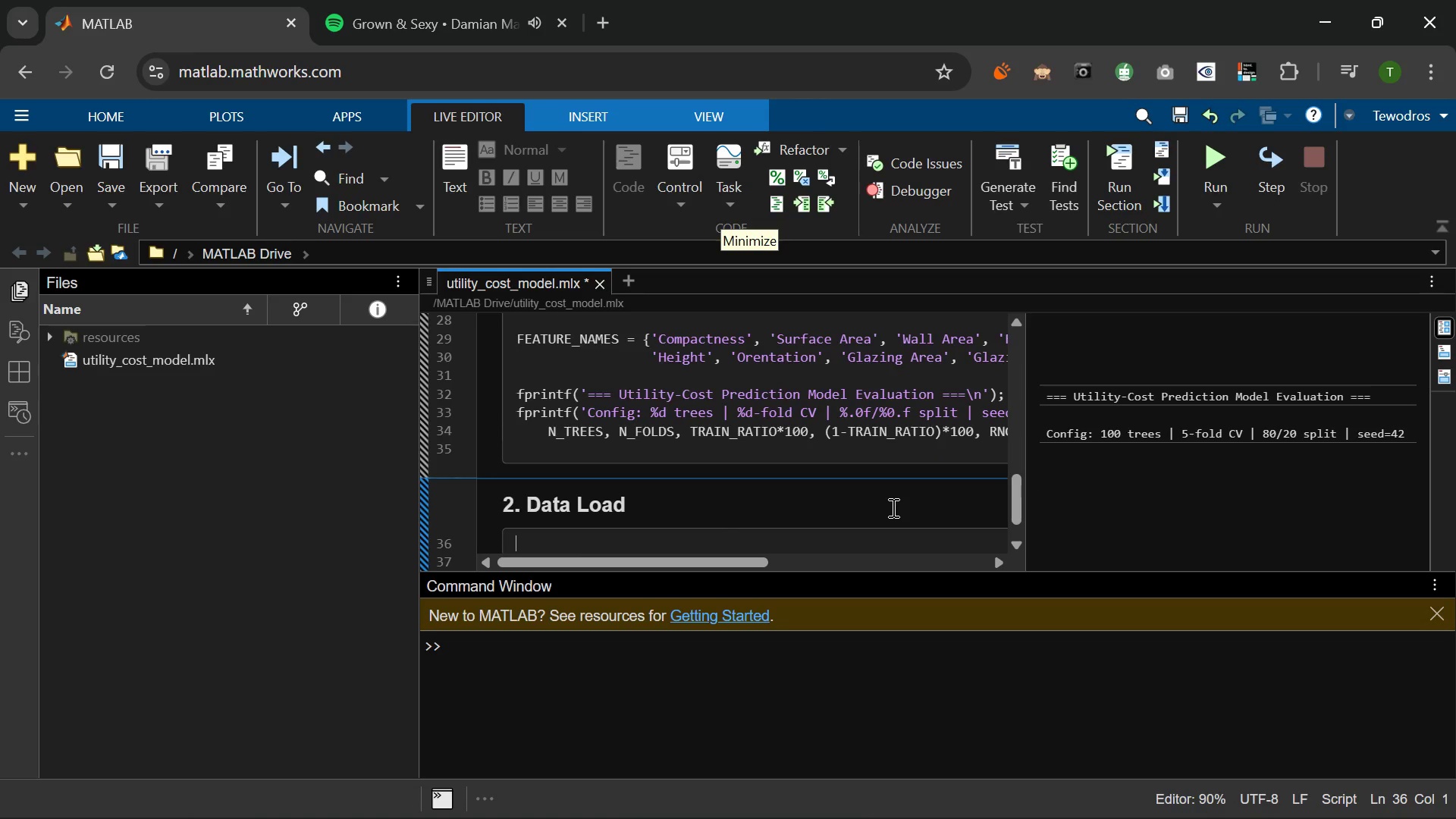 
type(if !)
key(Backspace)
type(~isfile(Da)
key(Tab)
key(Backspace)
key(Backspace)
key(Backspace)
type(f)
key(Tab)
 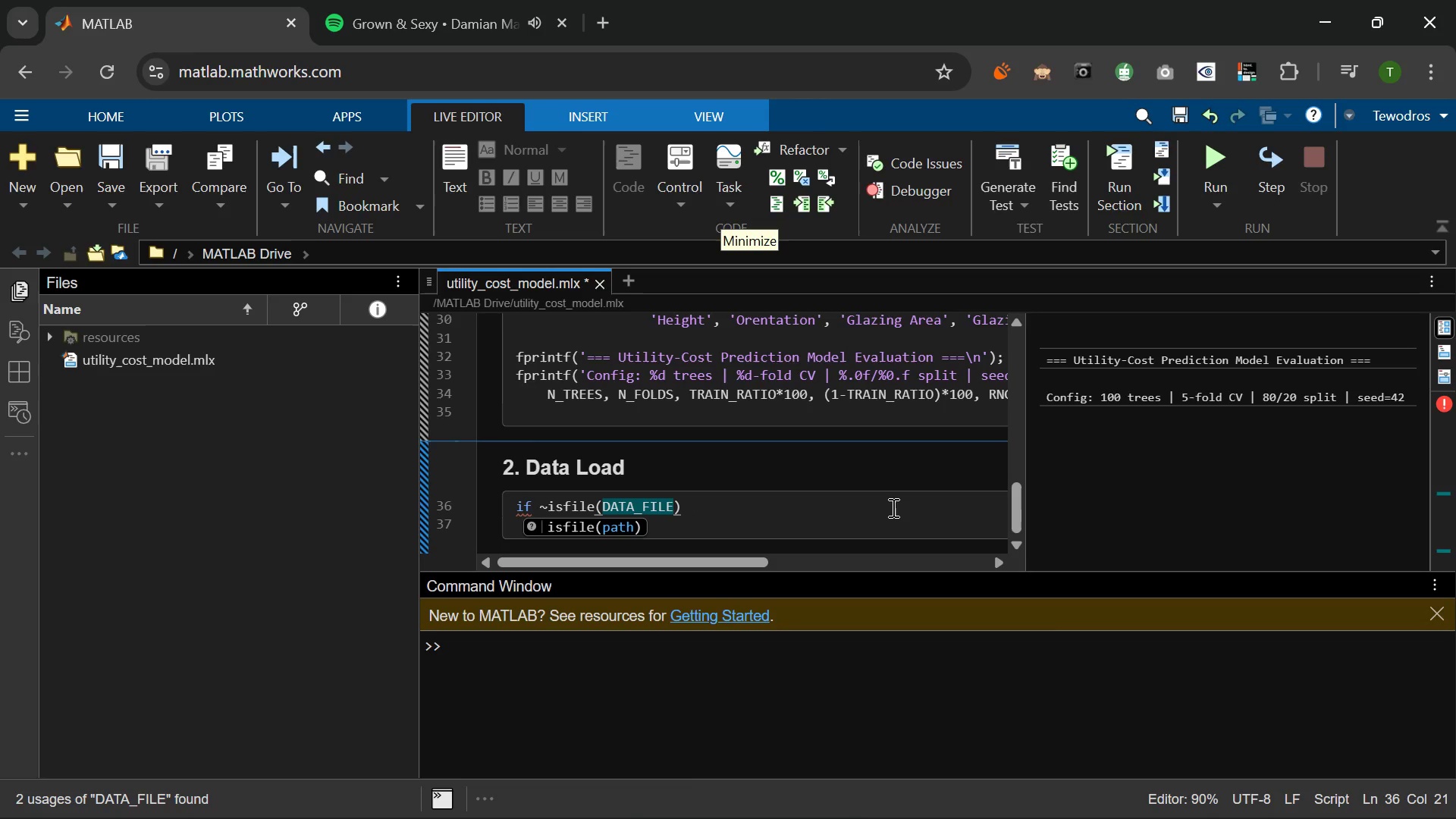 
key(ArrowRight)
 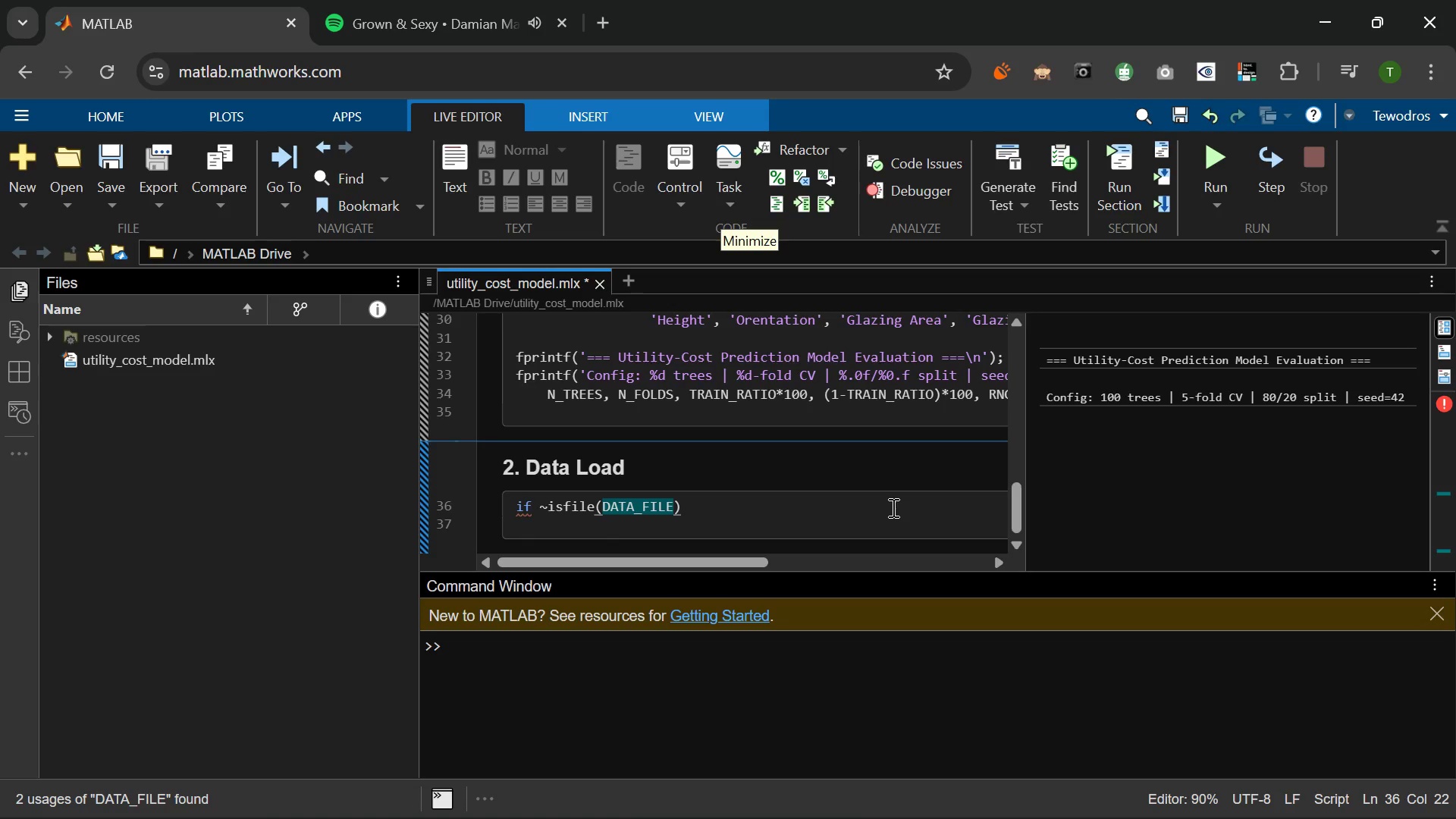 
key(Enter)
 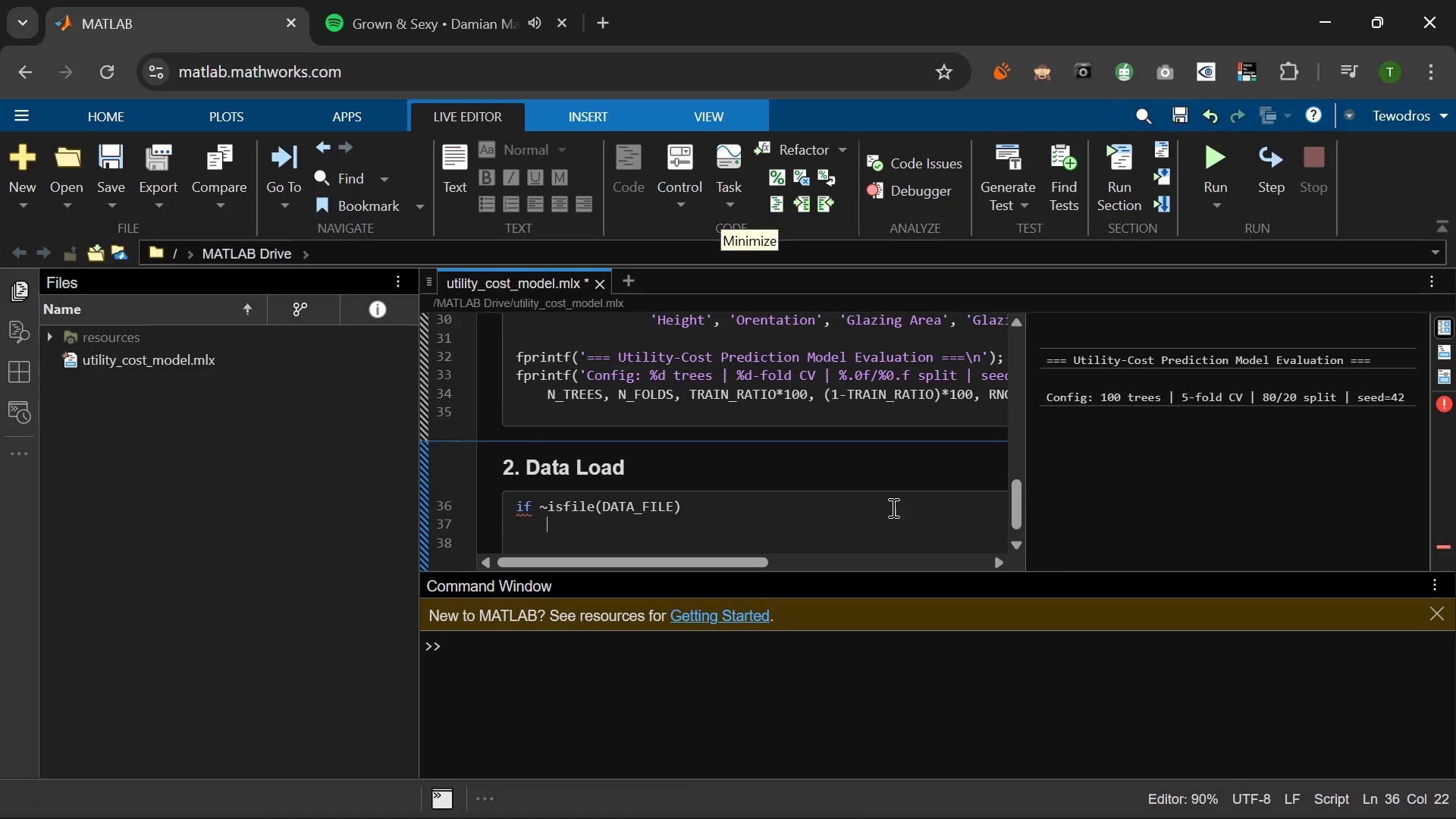 
type(fprintf('\n)
 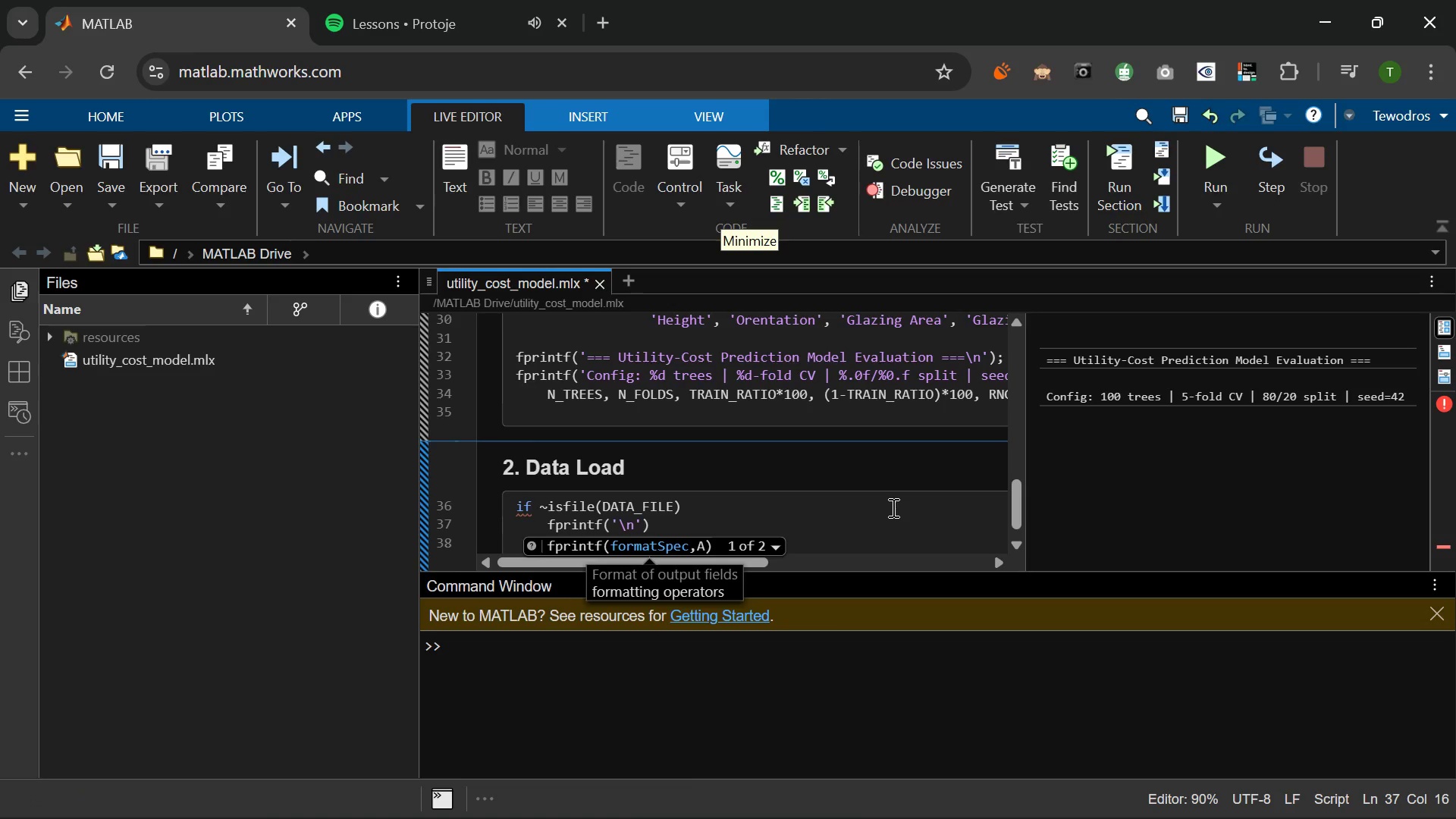 
type(Downloading dataset...\n)
 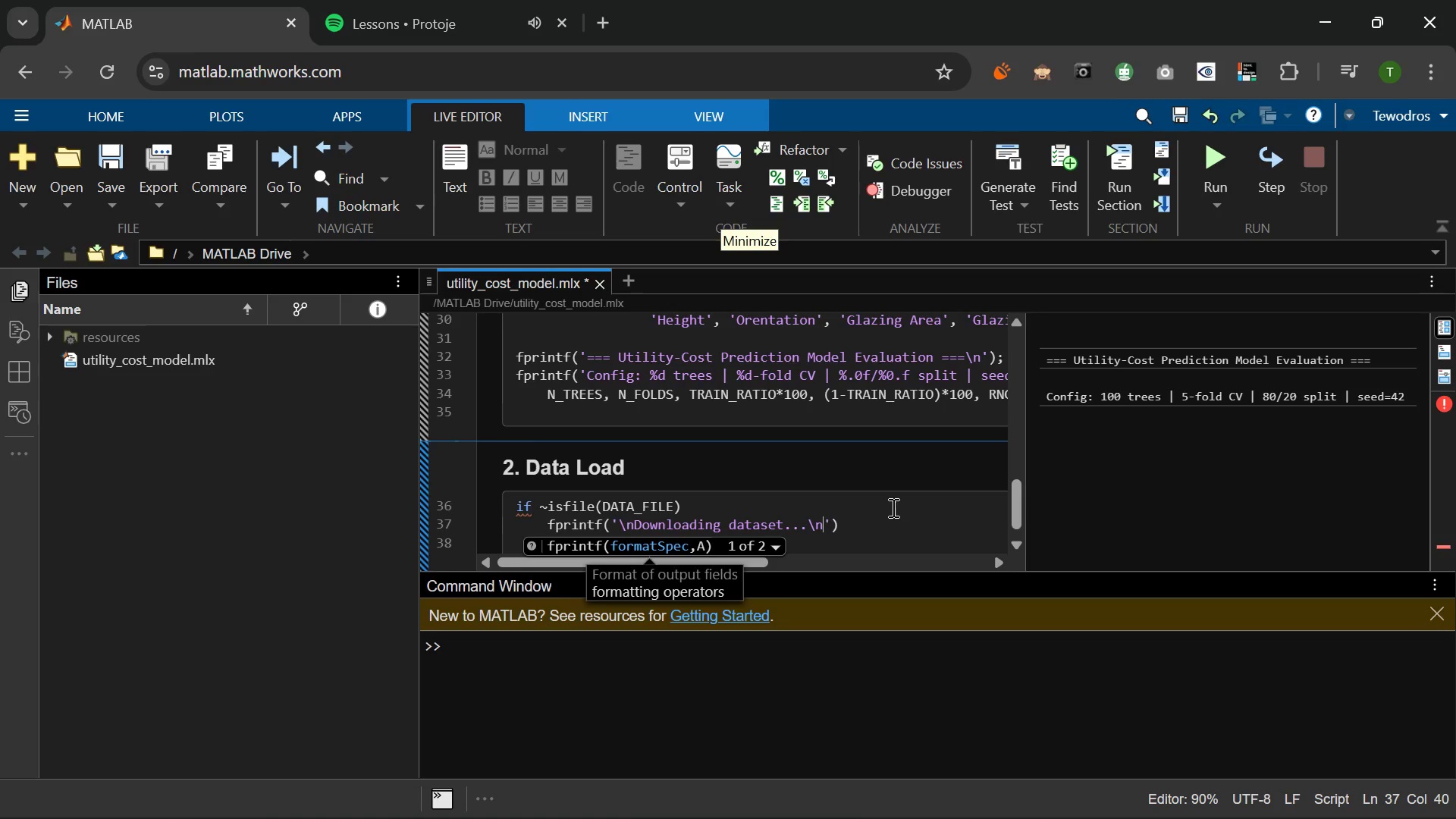 
key(ArrowRight)
 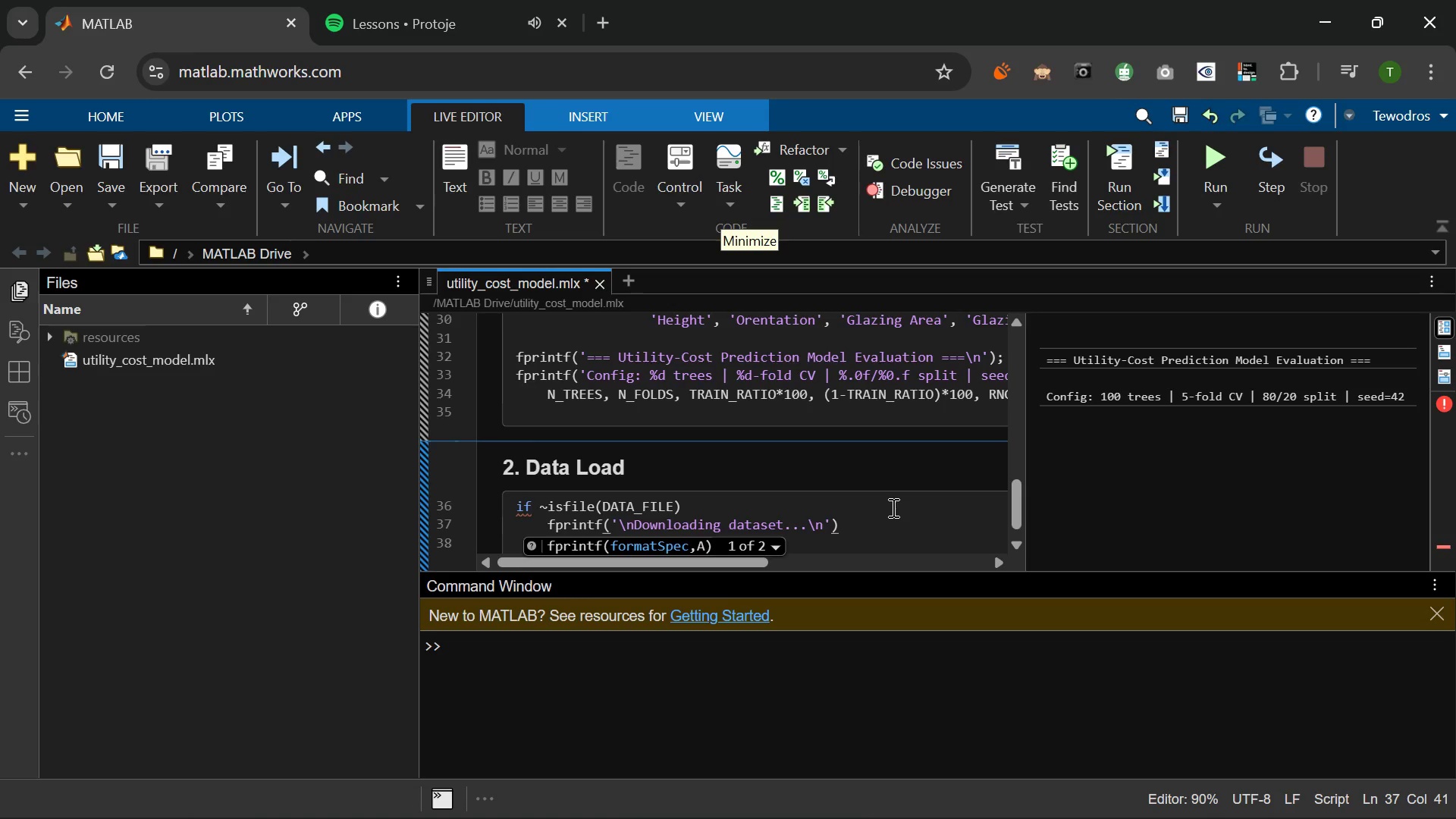 
key(ArrowRight)
 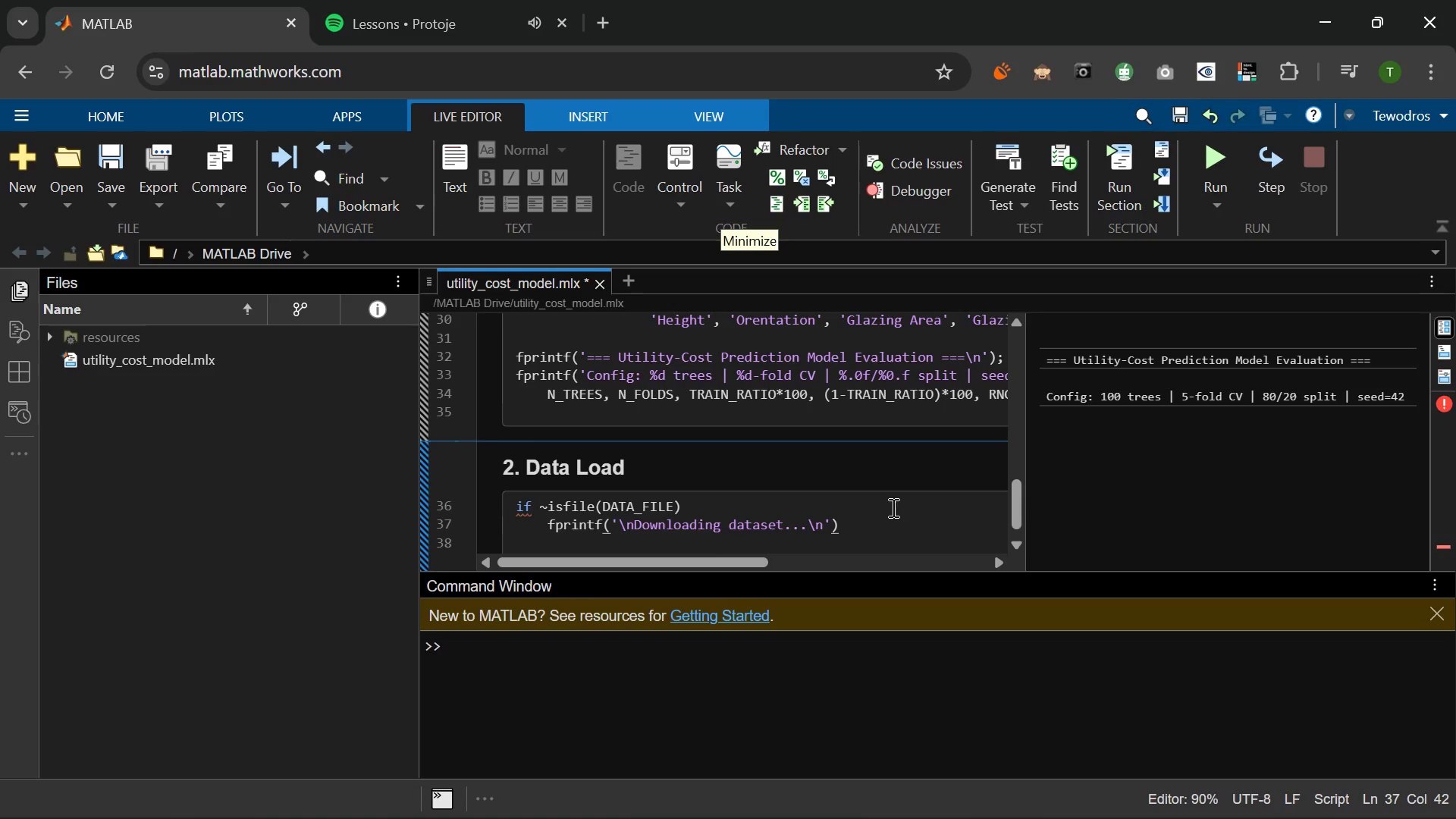 
key(Semicolon)
 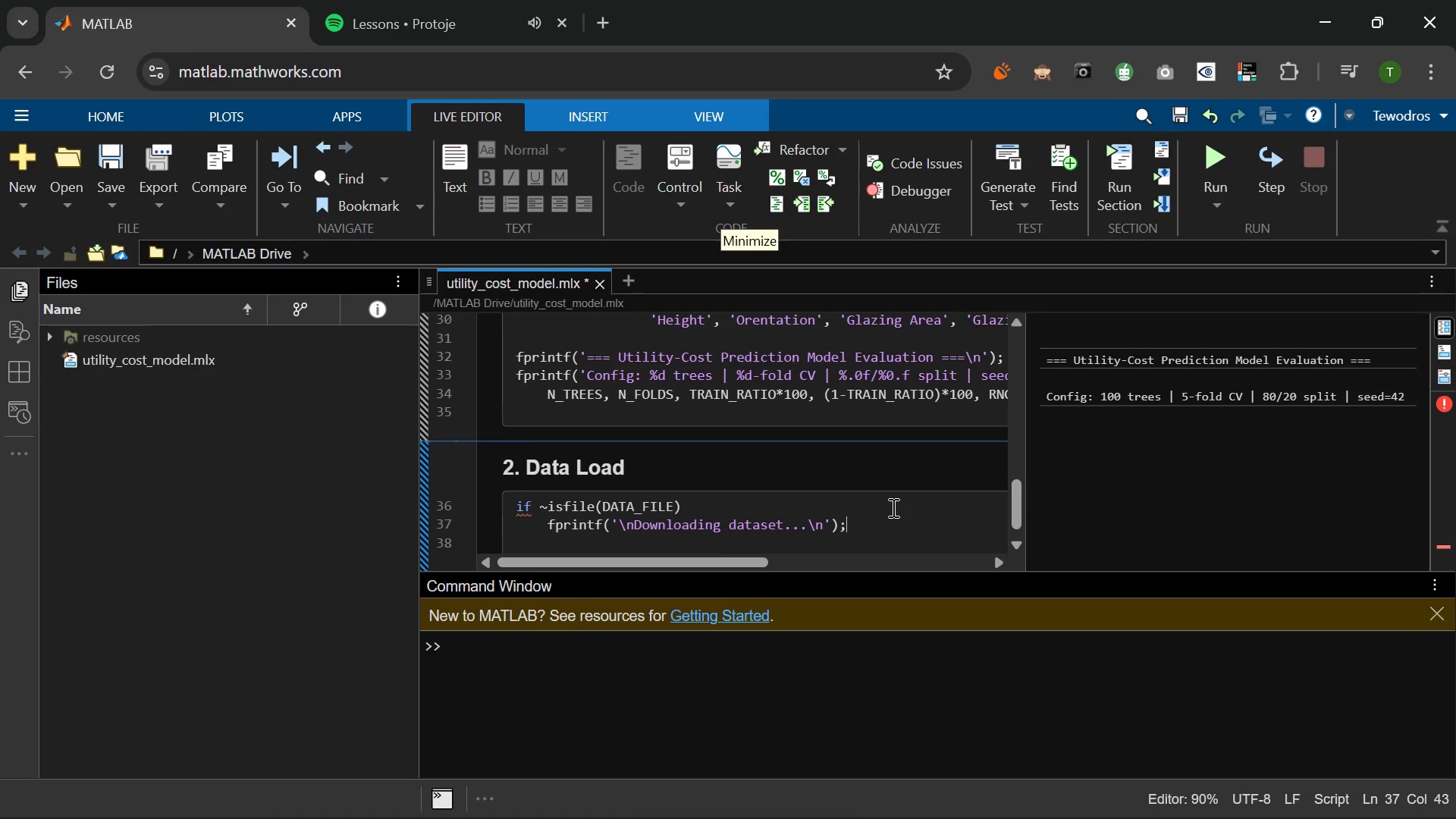 
key(Enter)
 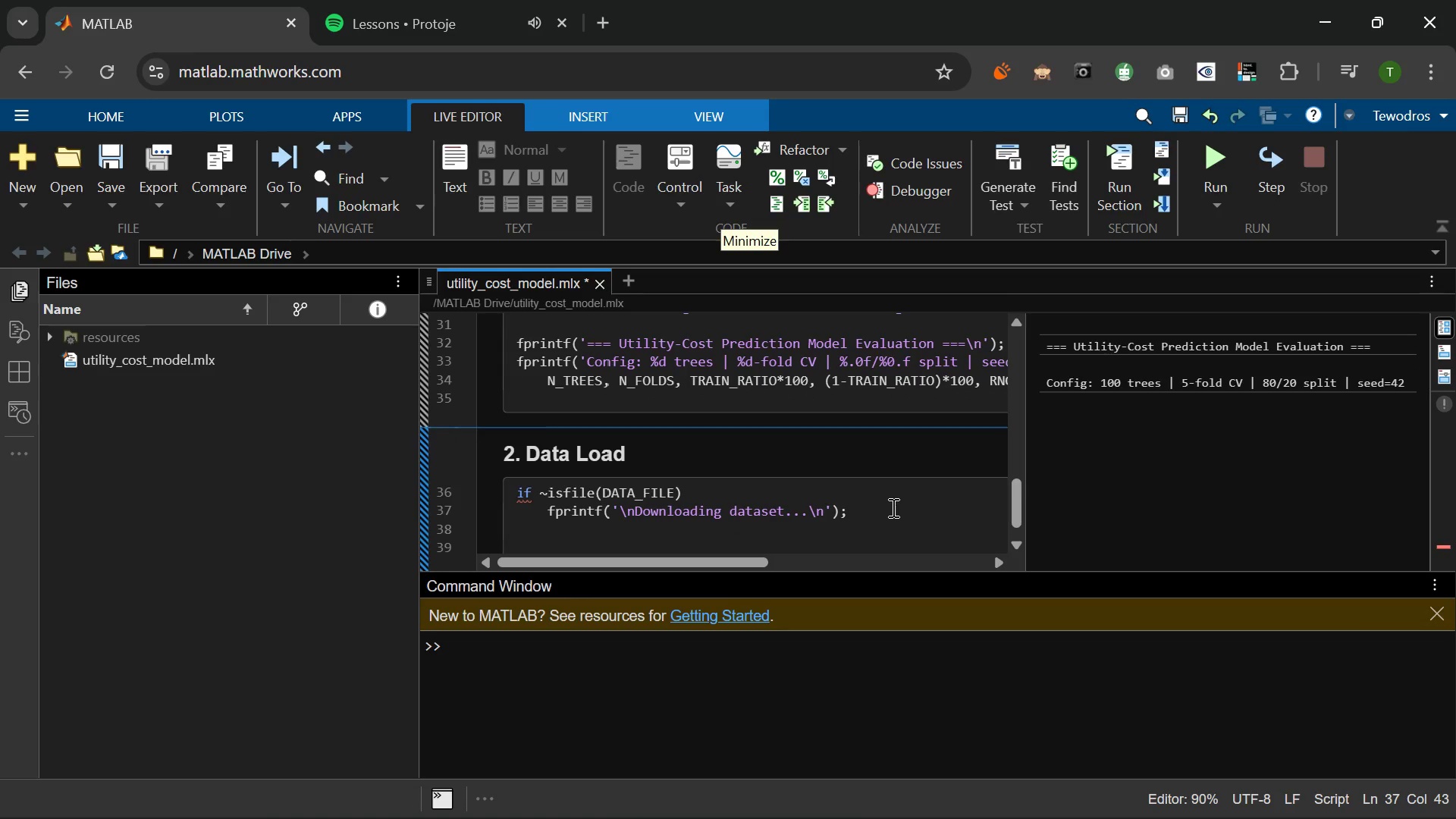 
type(websave()
 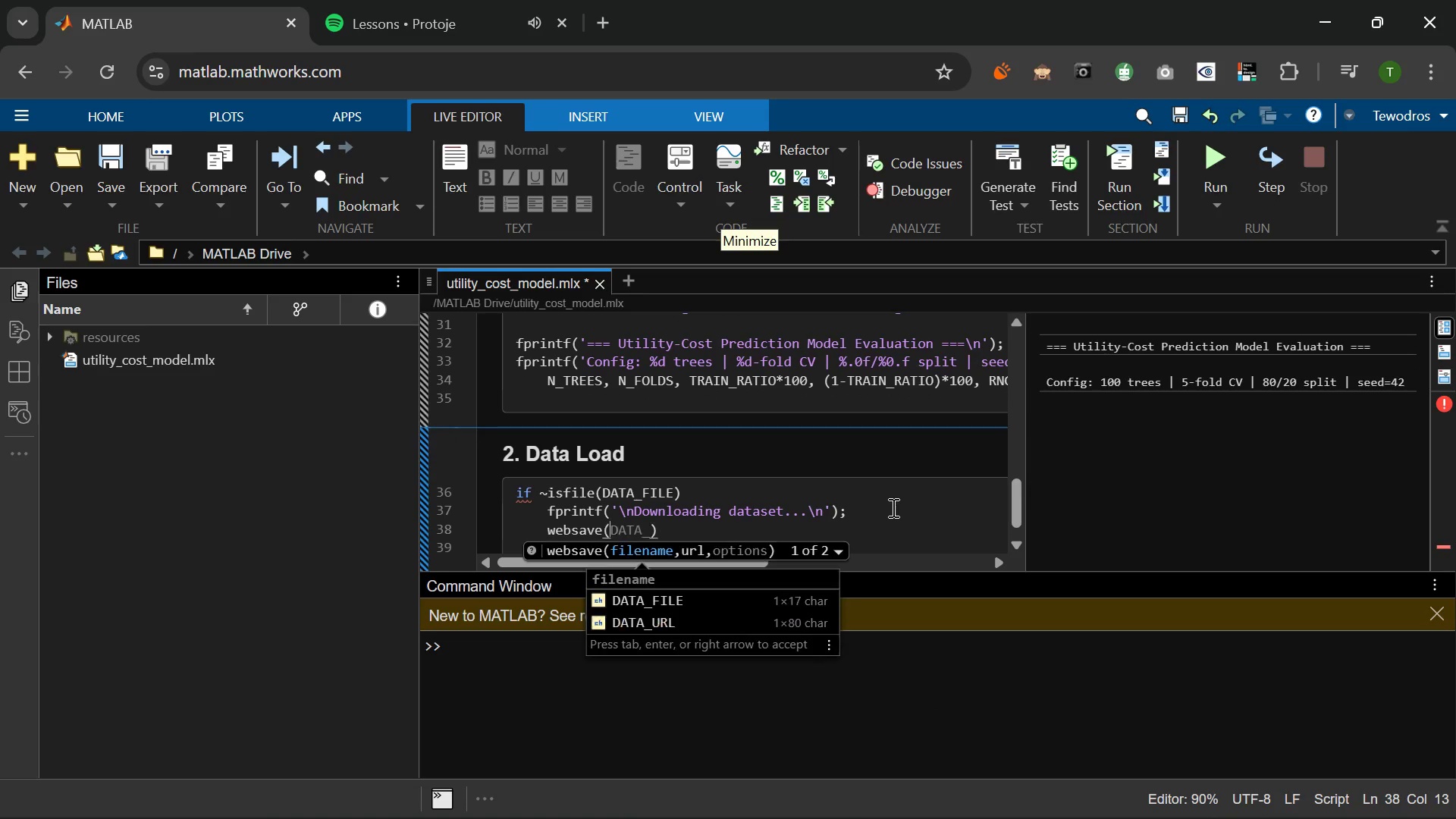 
key(Tab)
 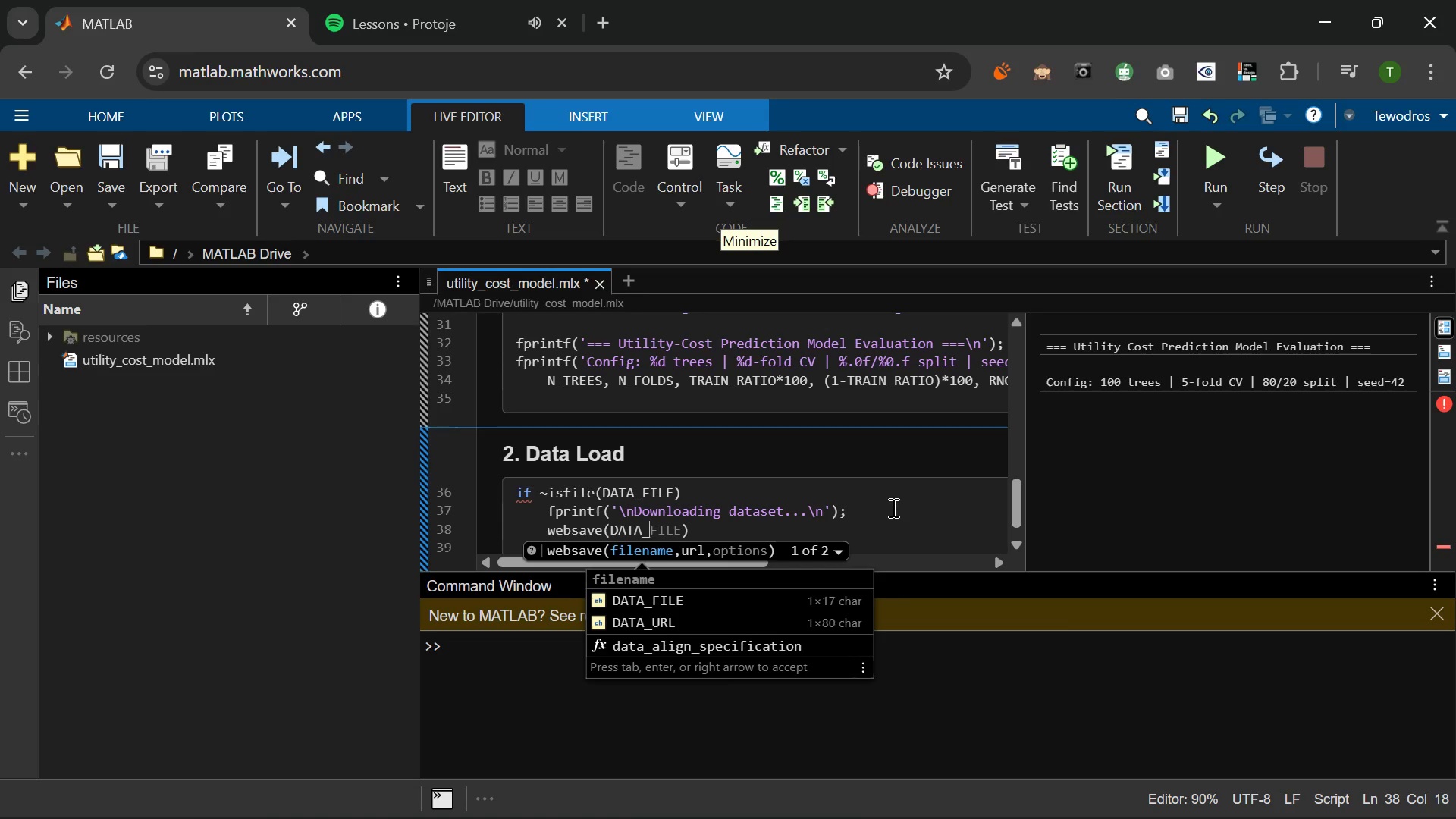 
key(Tab)
 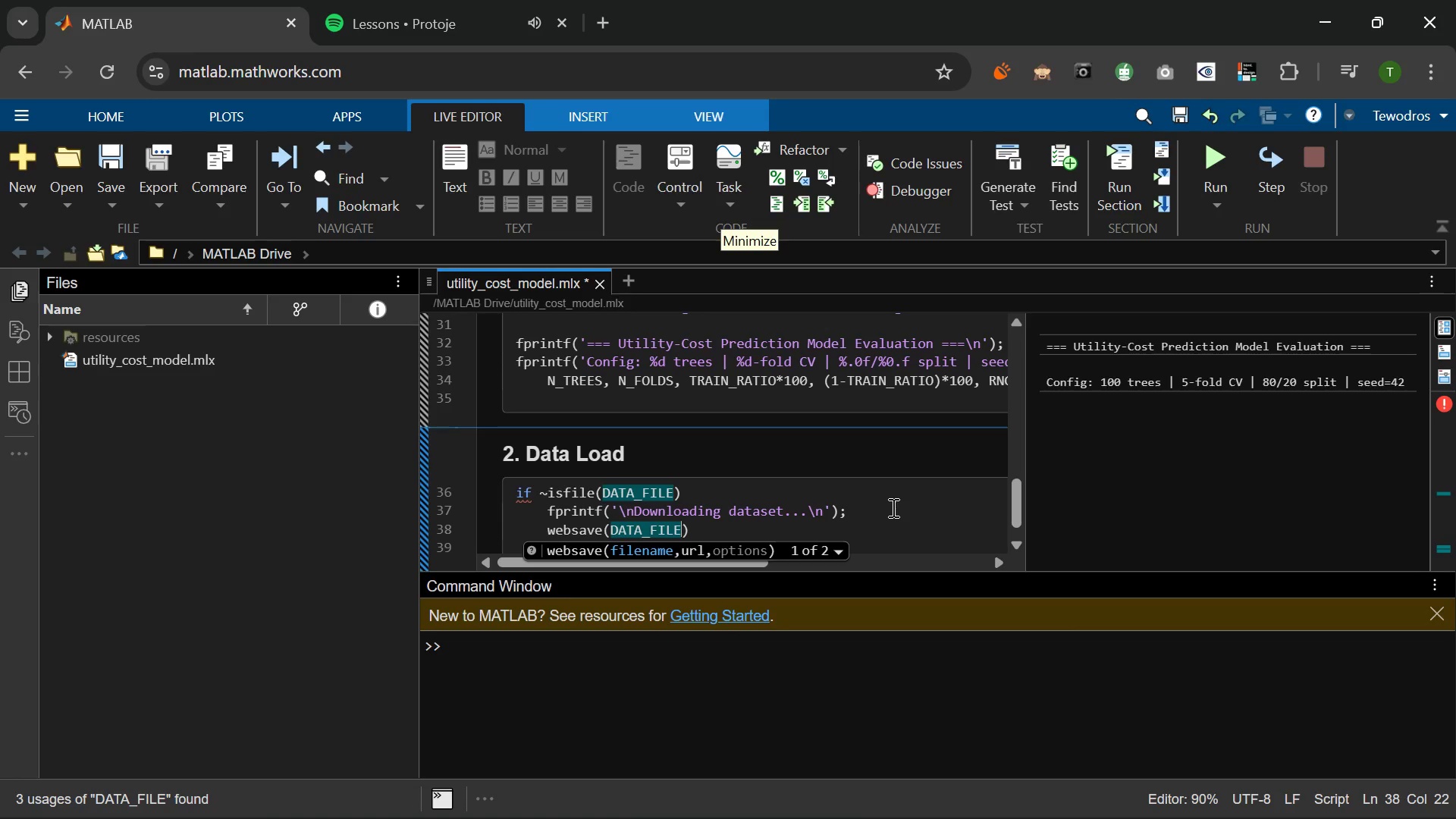 
key(Comma)
 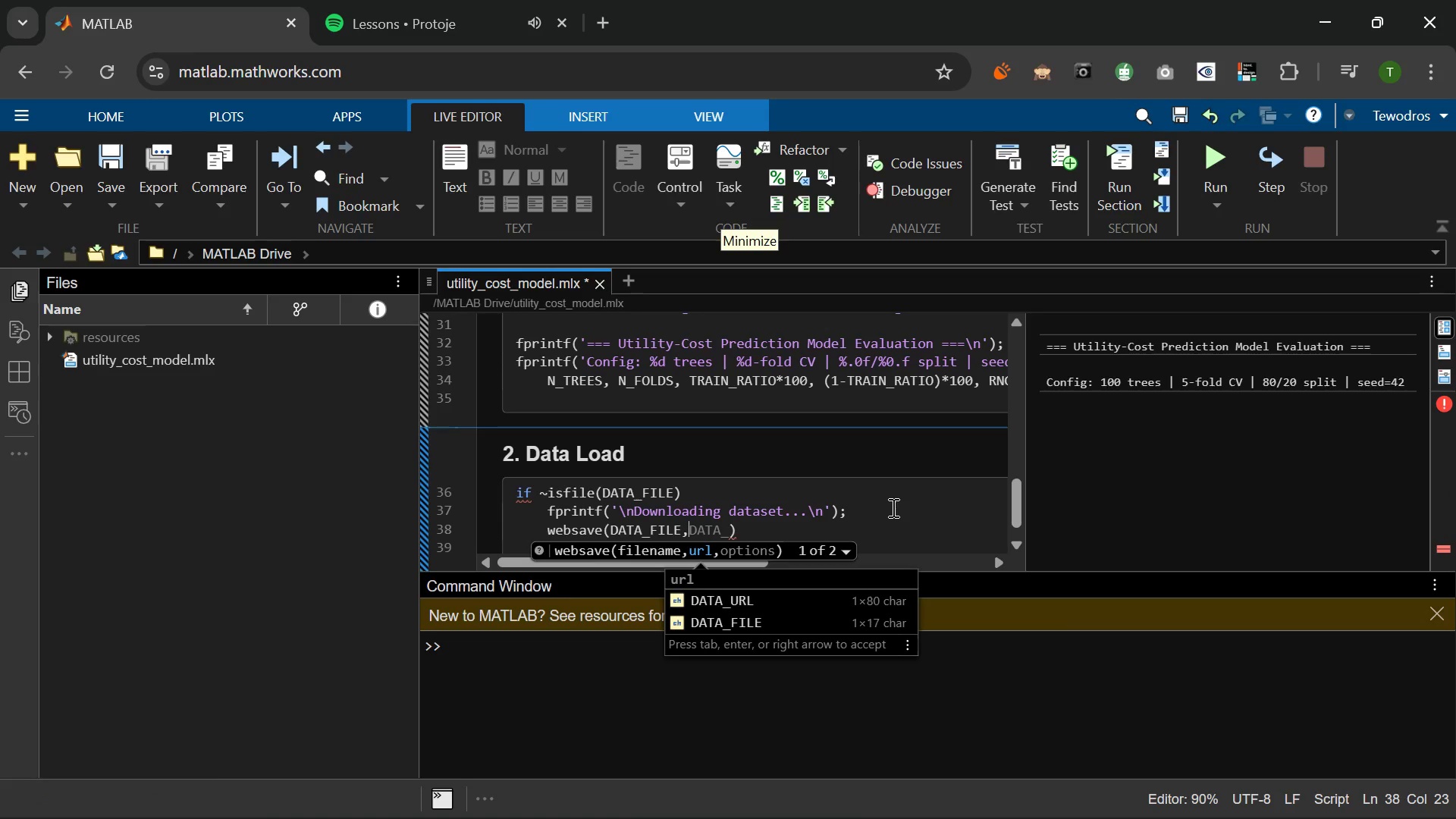 
key(Tab)
 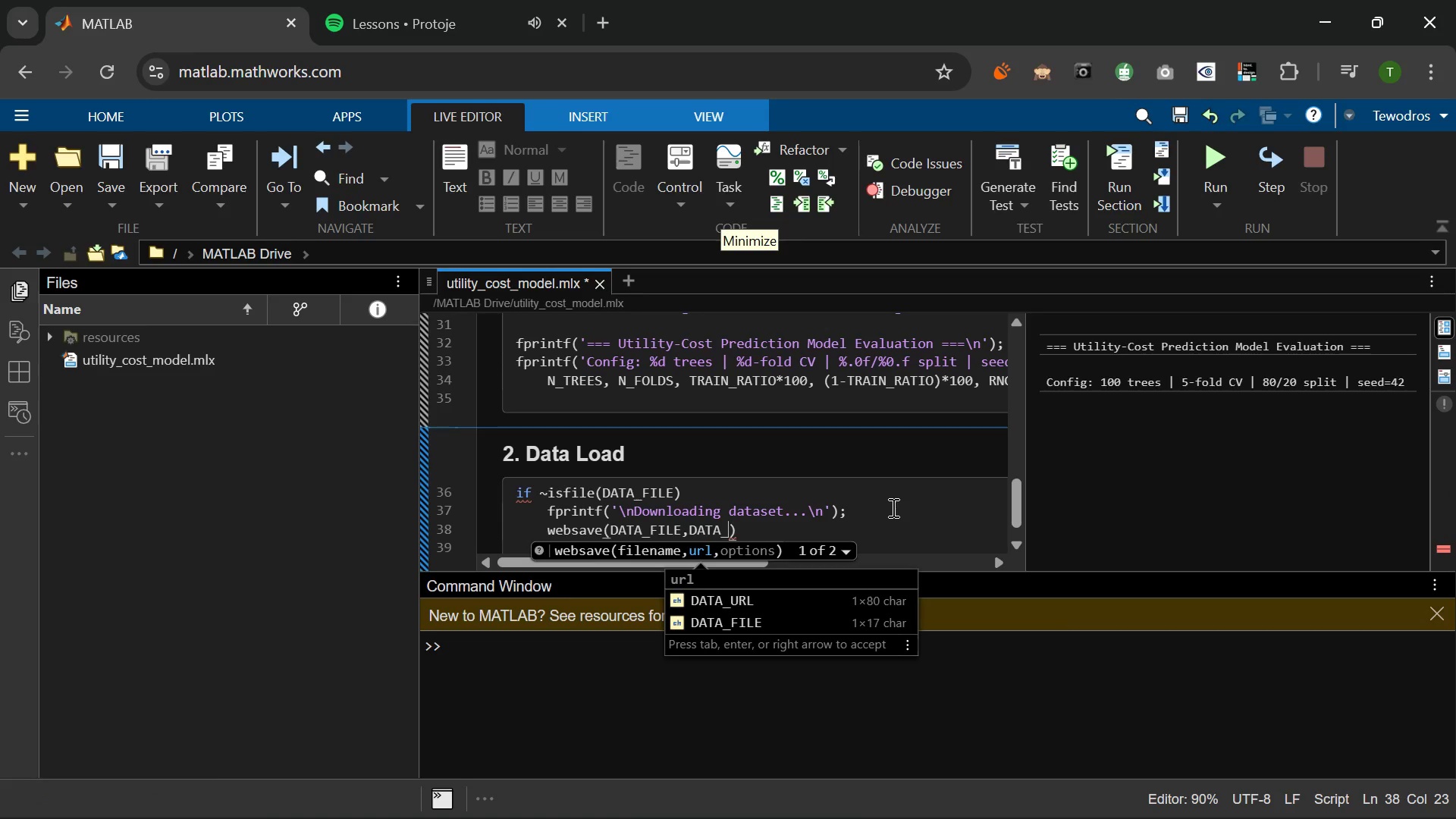 
key(Tab)
 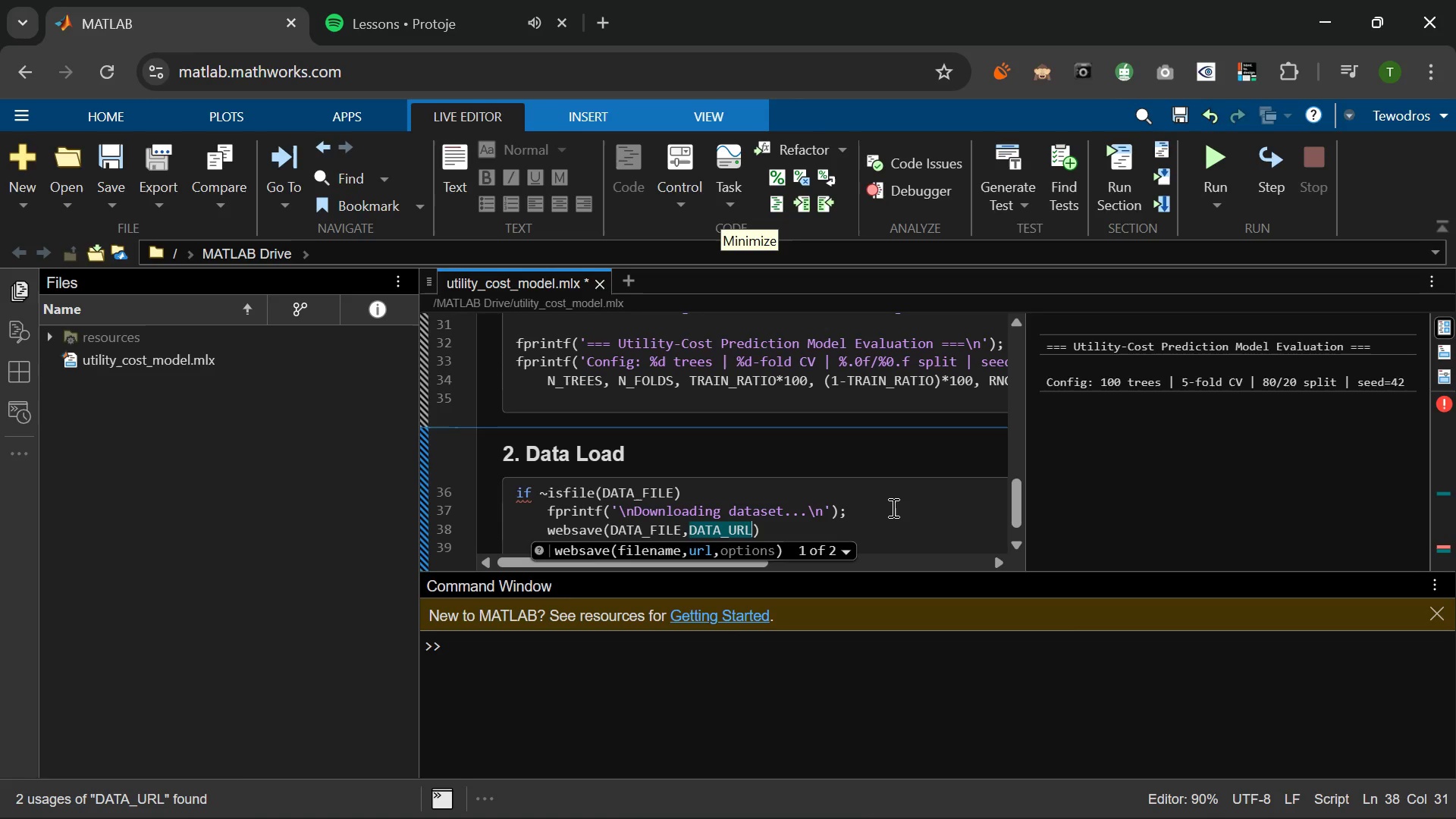 
key(ArrowRight)
 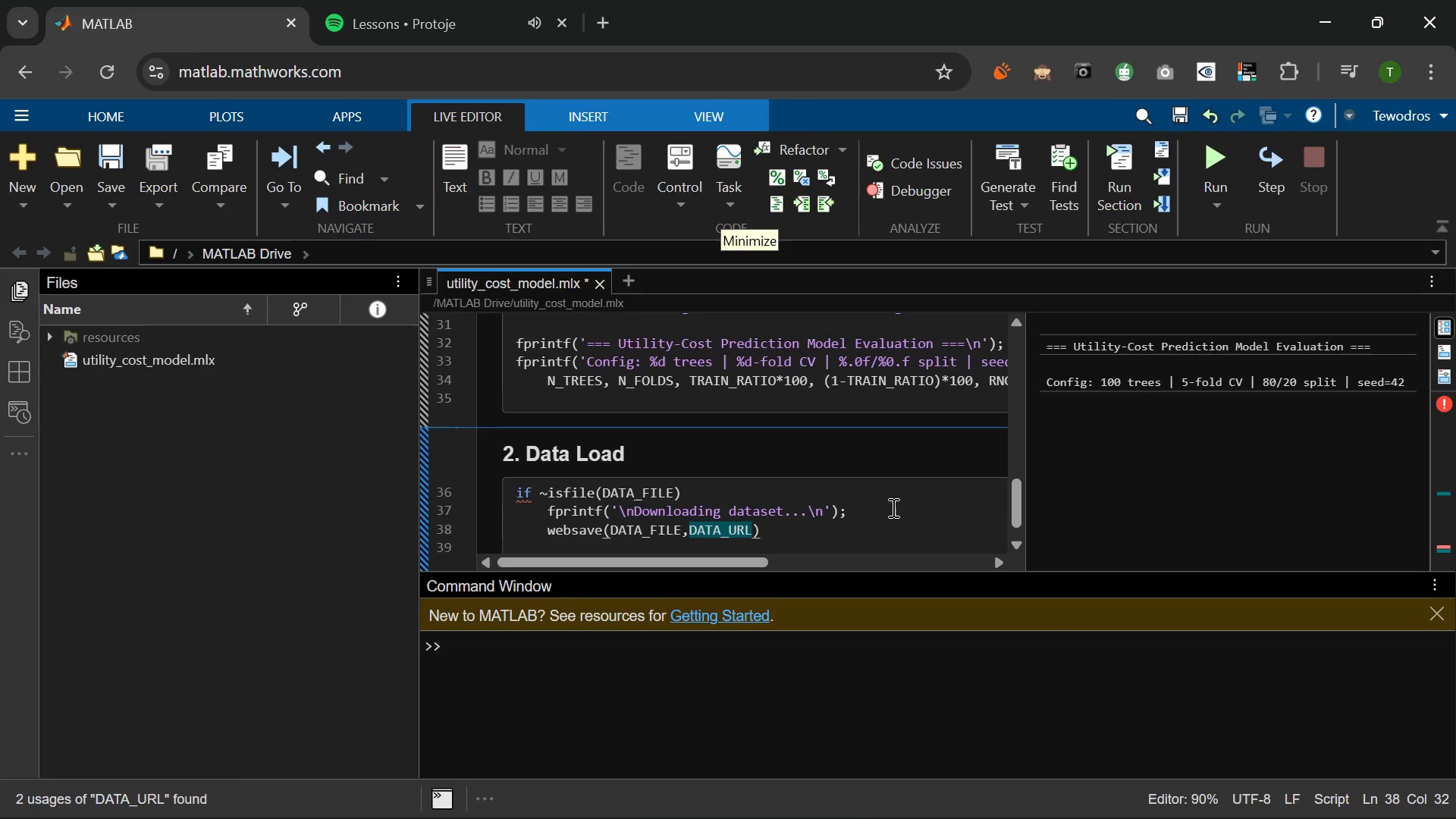 
key(Semicolon)
 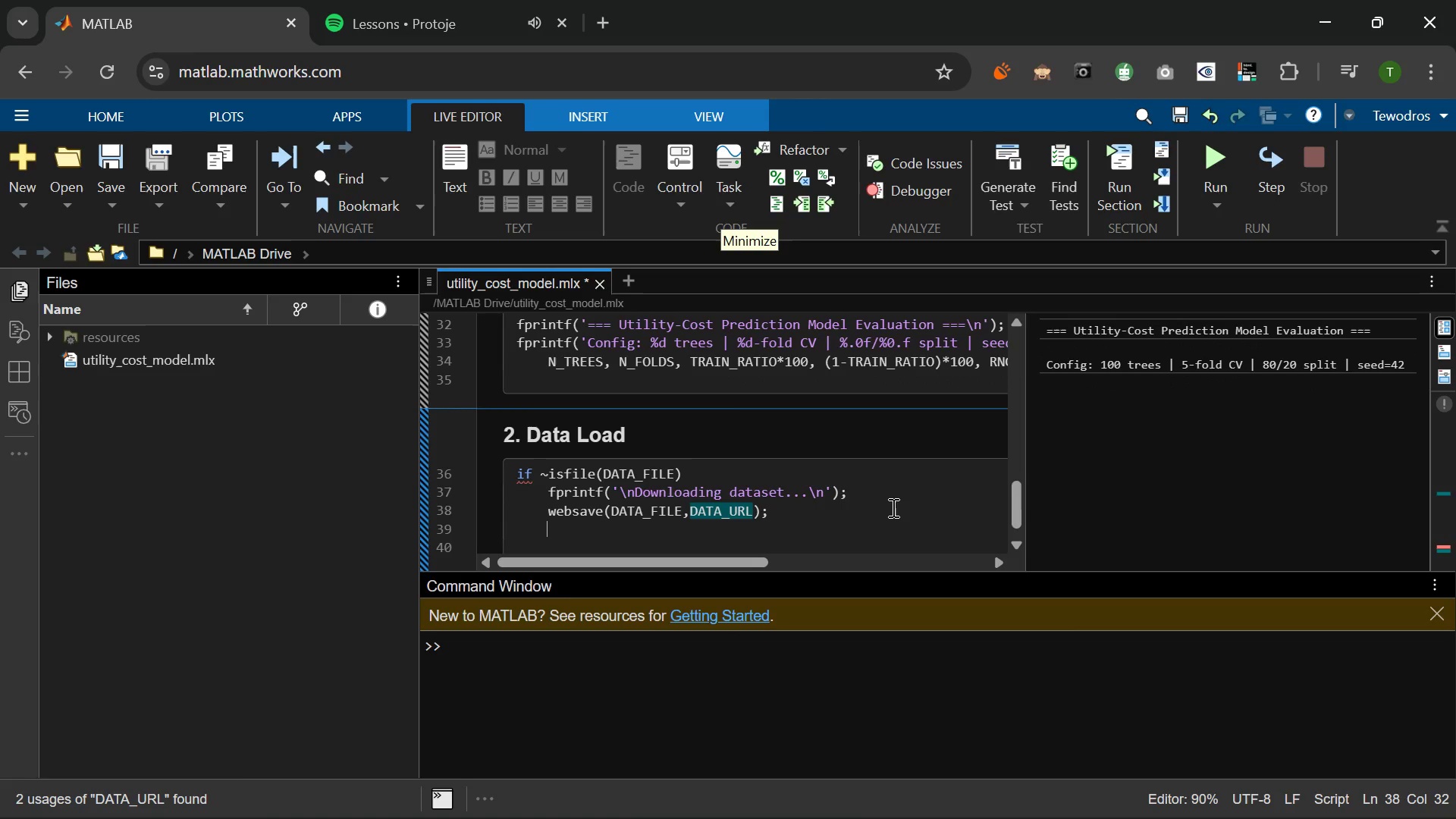 
key(Enter)
 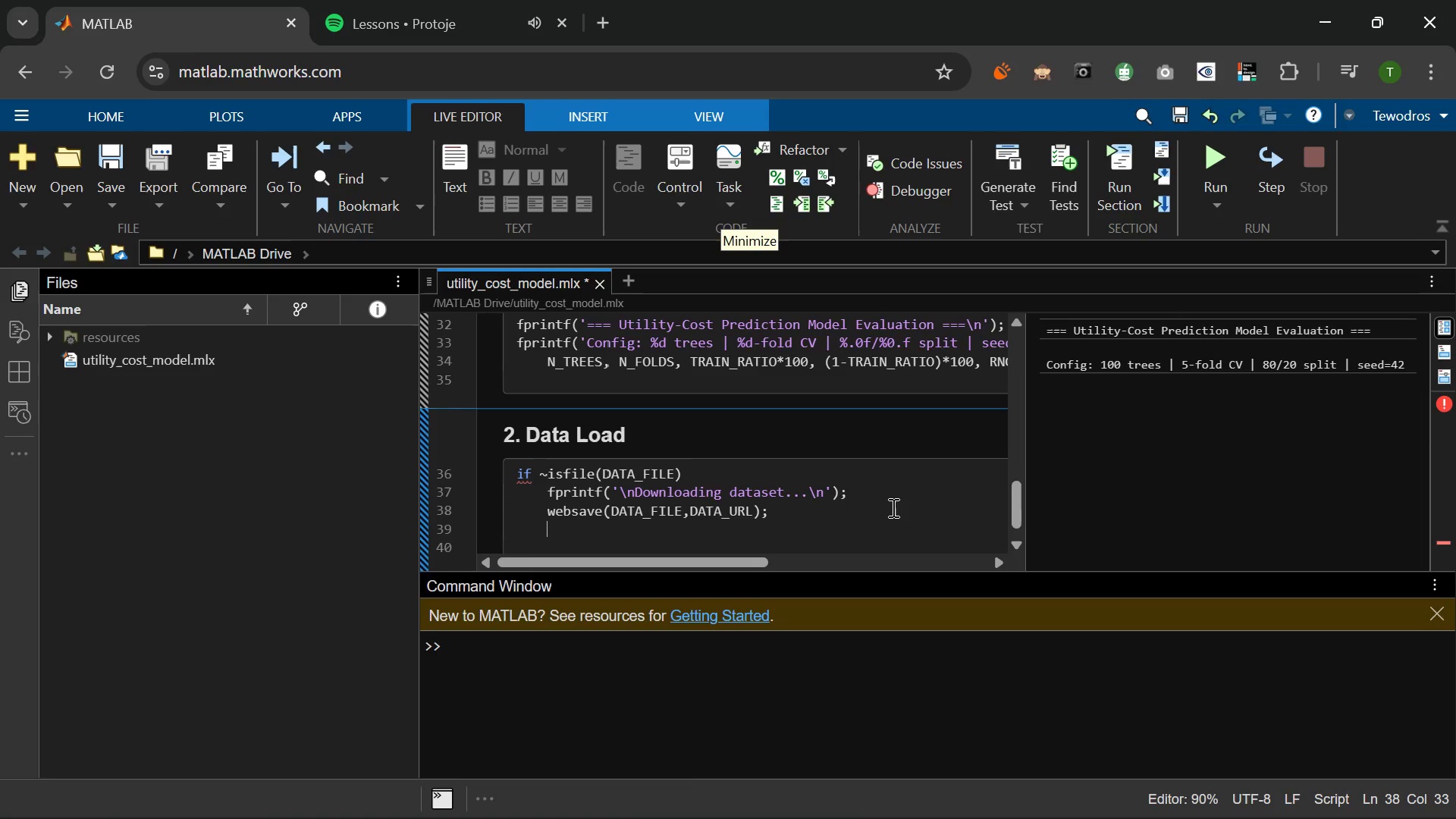 
type(fprintf(()
key(Backspace)
 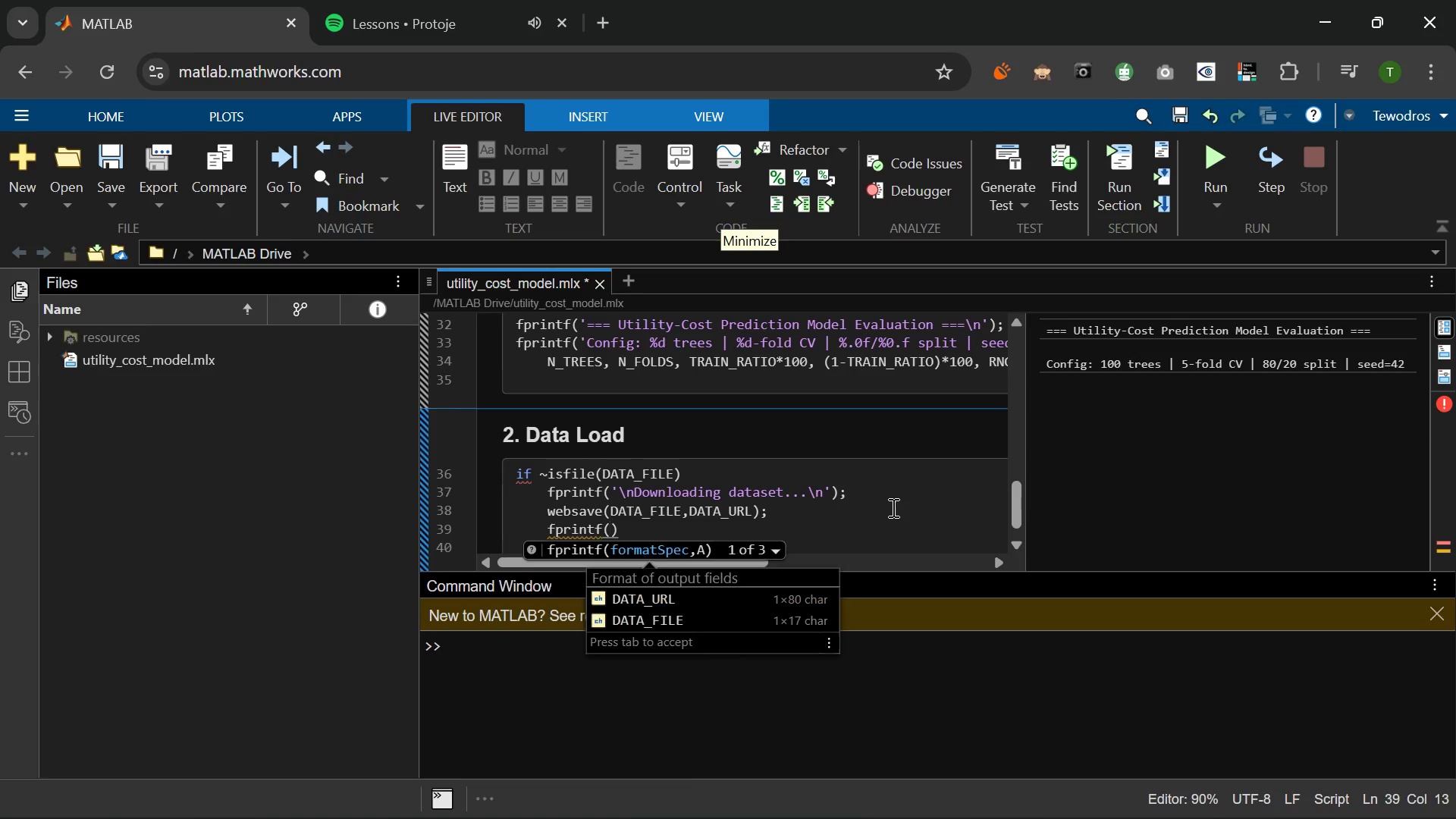 
type('Download completes)
key(Backspace)
type(.\n)
 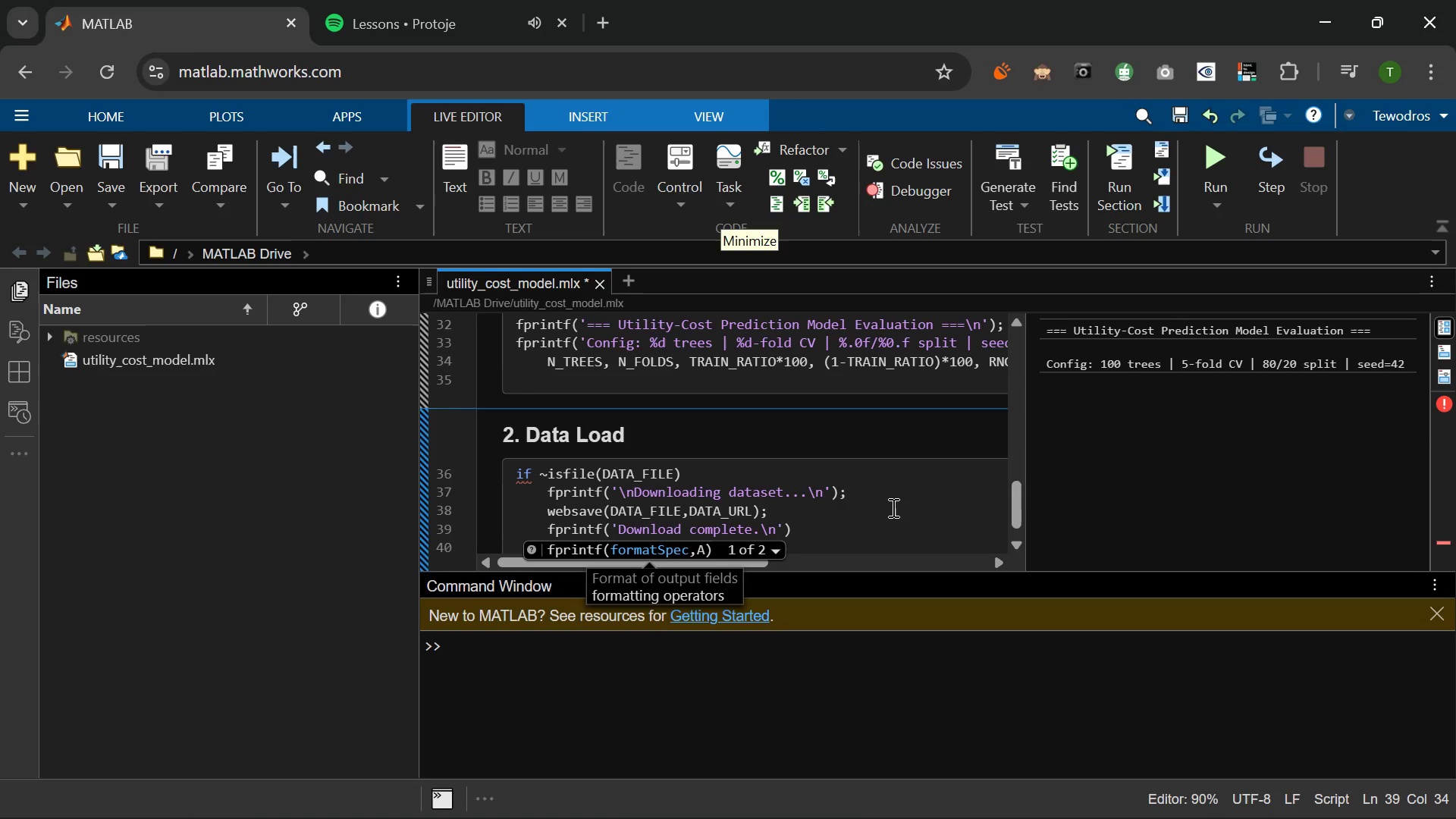 
key(ArrowLeft)
 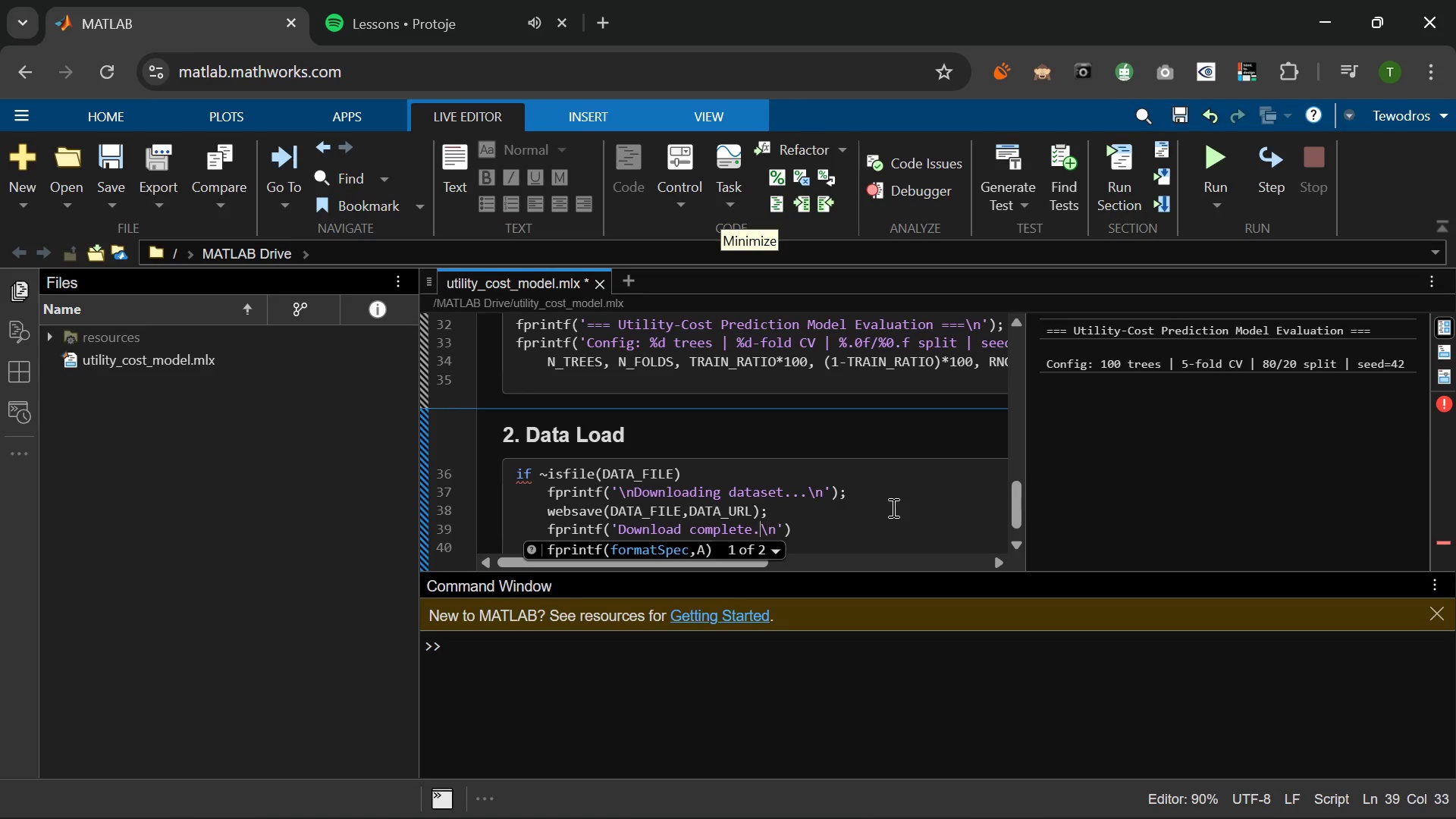 
key(ArrowLeft)
 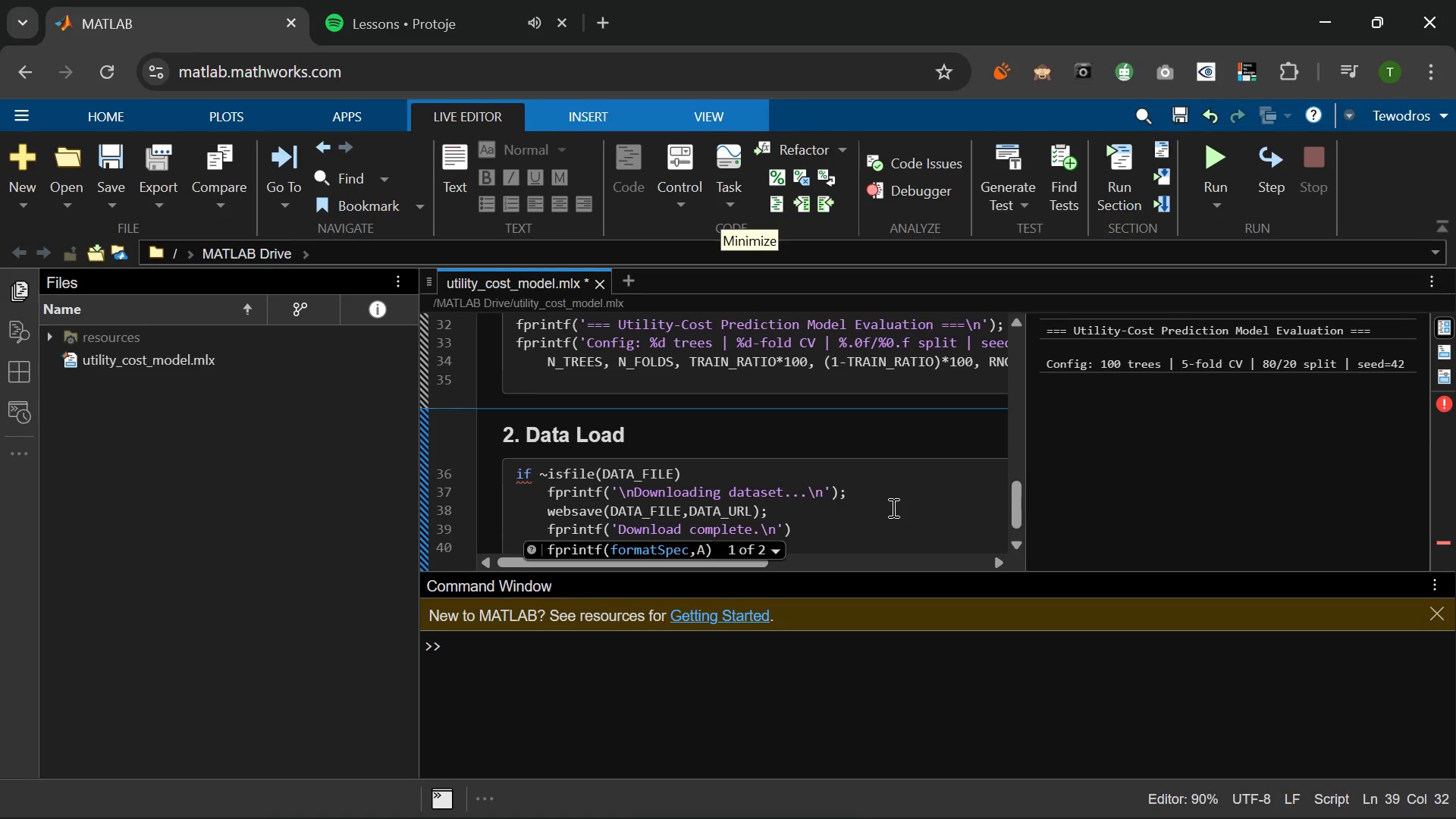 
key(Space)
 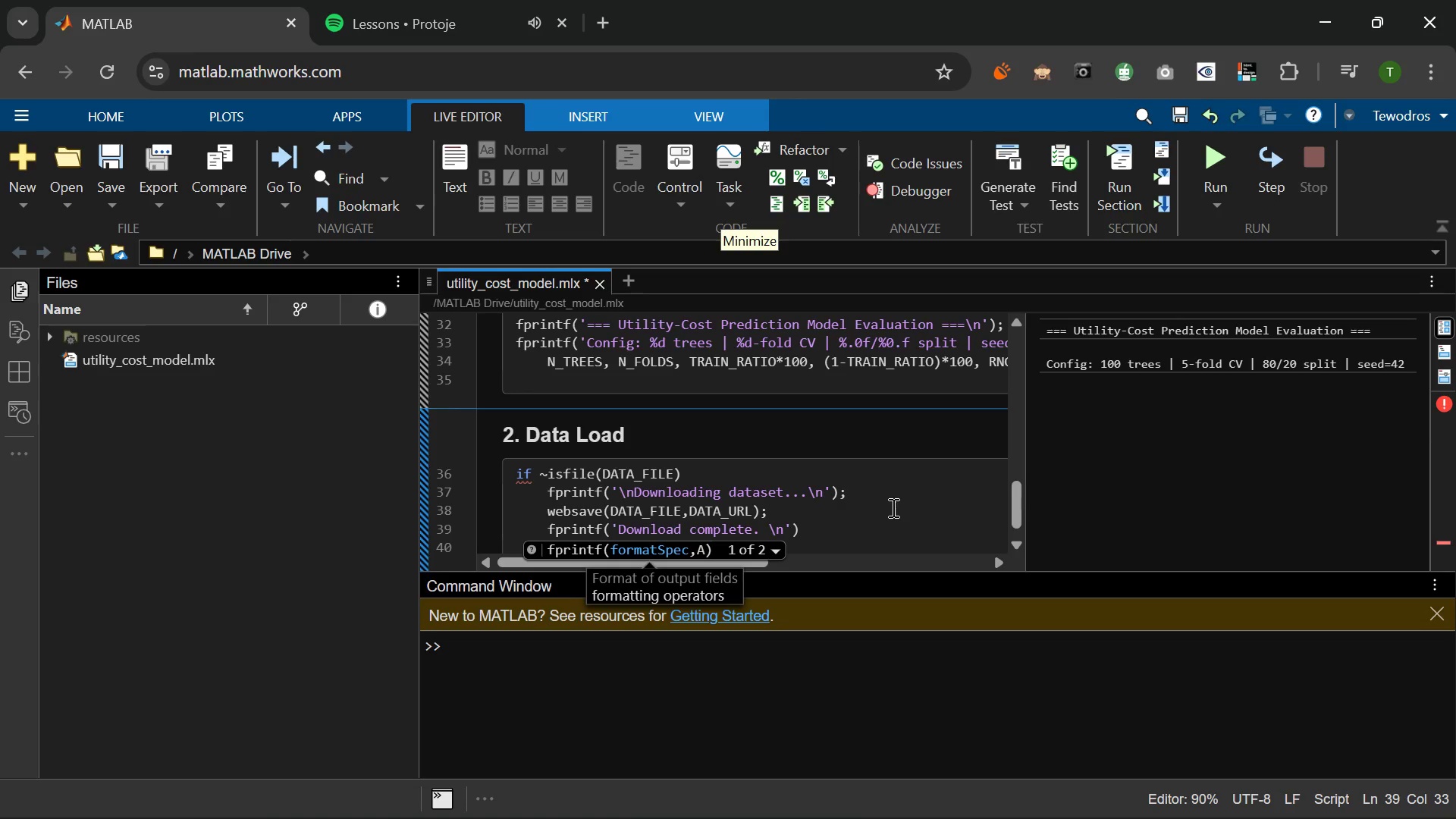 
key(ArrowRight)
 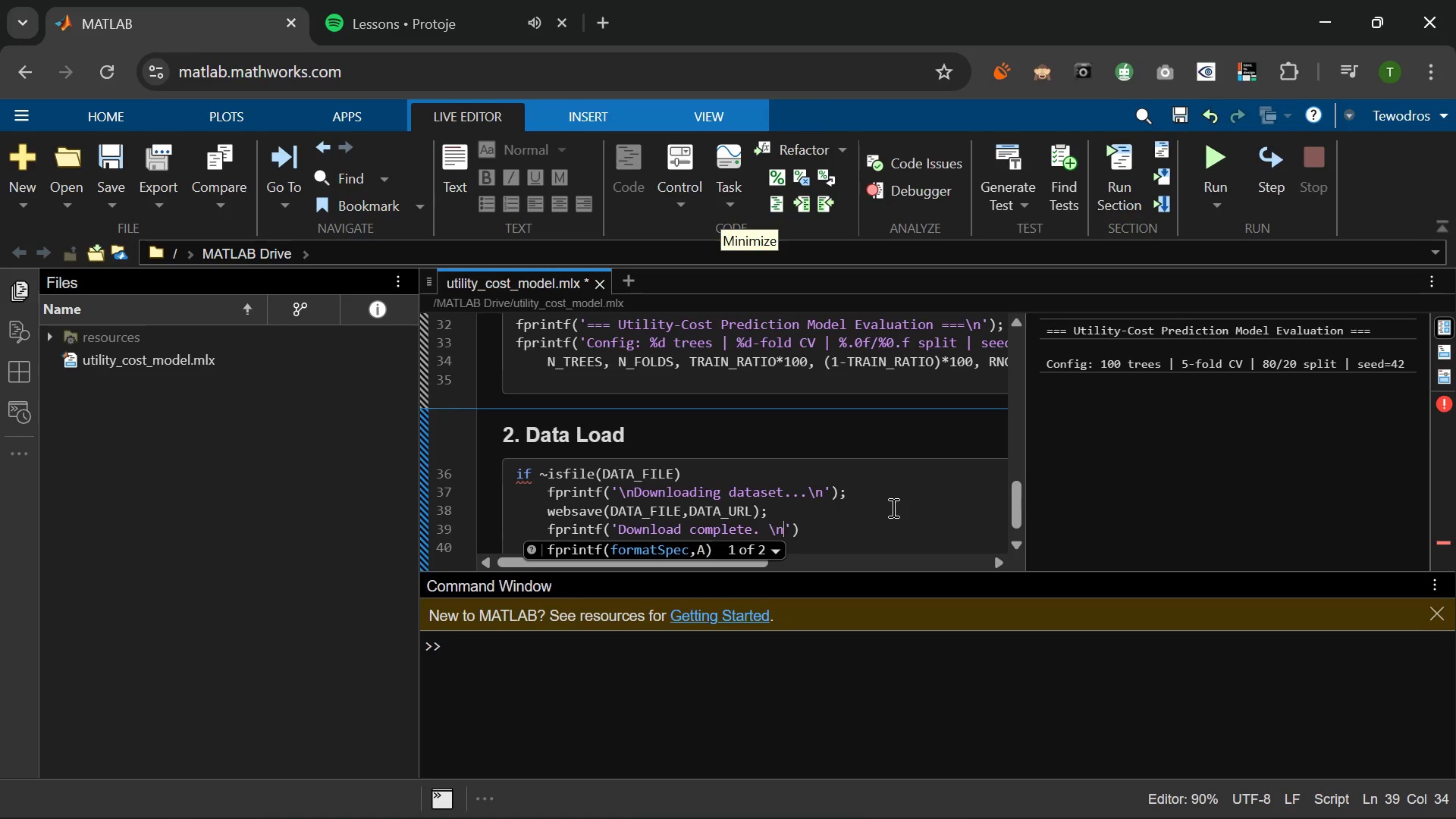 
key(ArrowRight)
 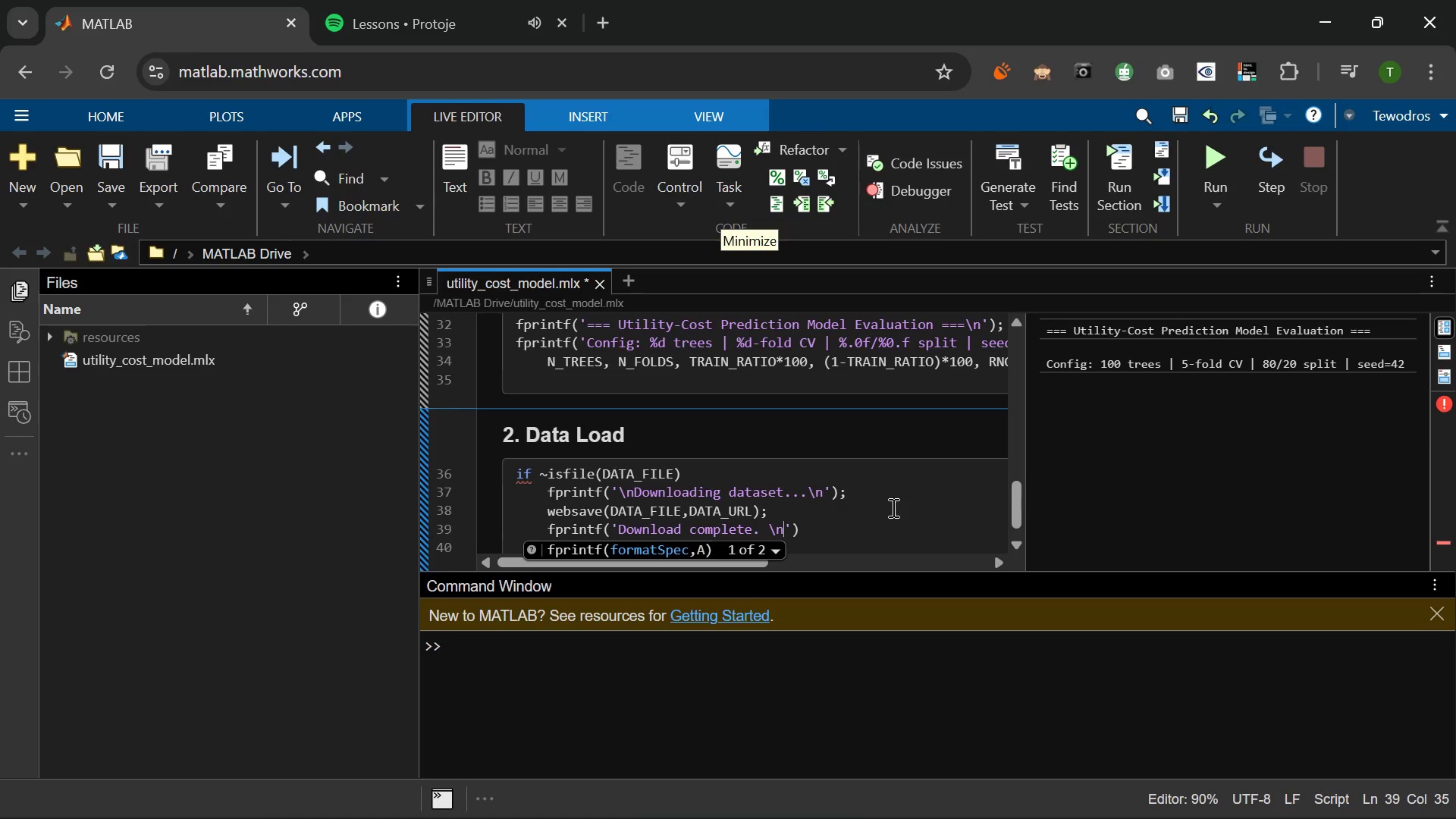 
key(ArrowRight)
 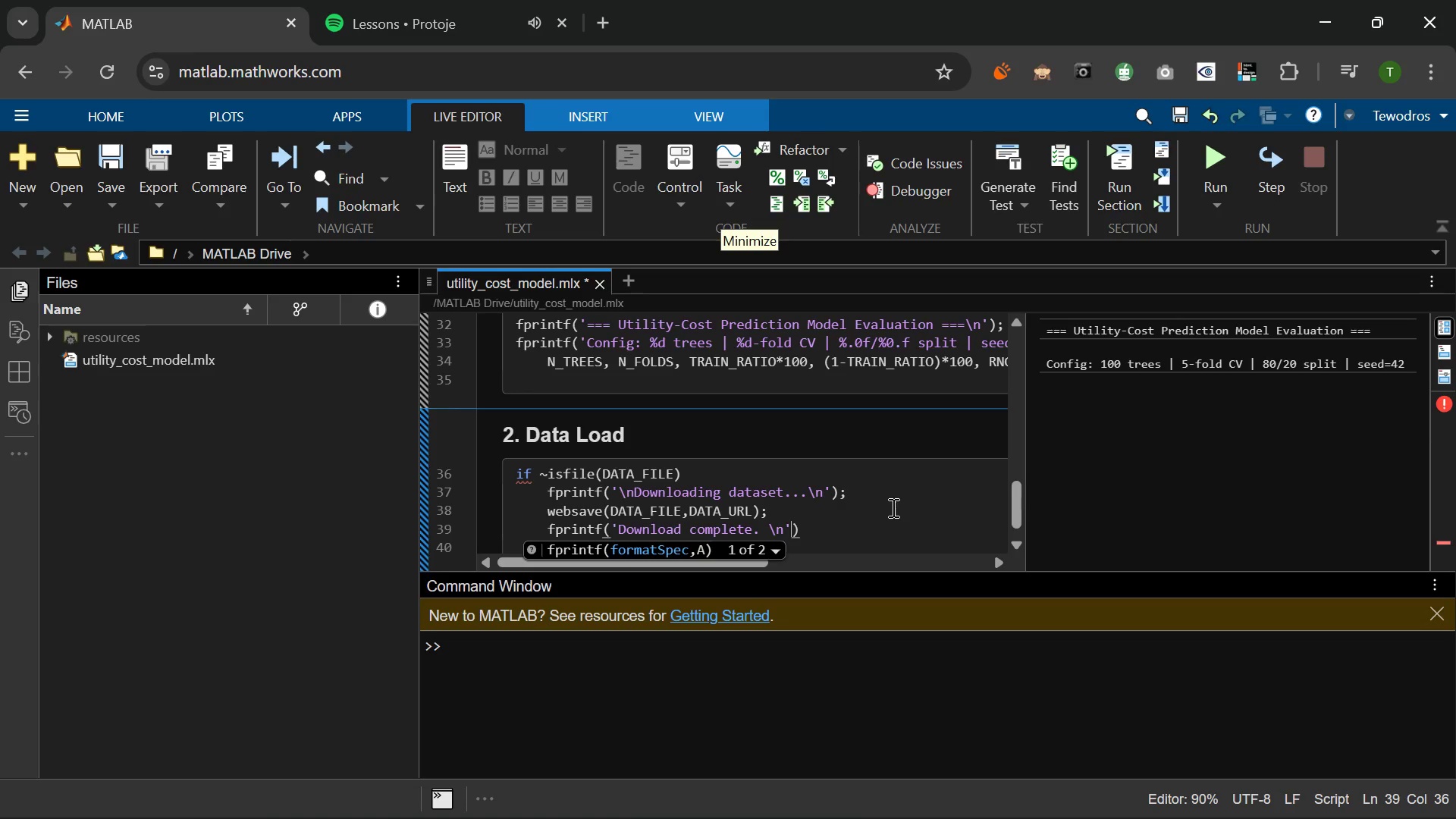 
key(ArrowRight)
 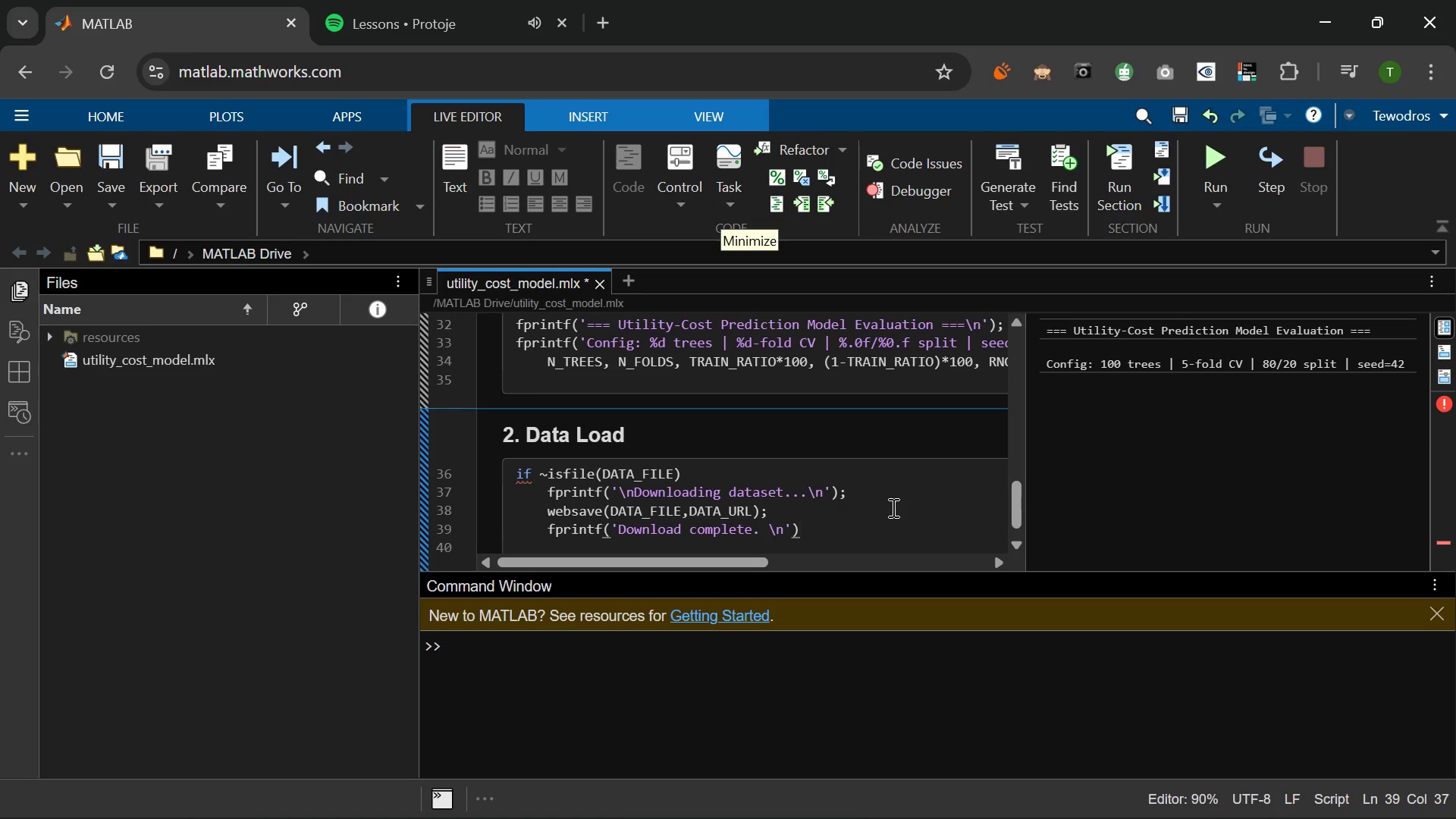 
key(Semicolon)
 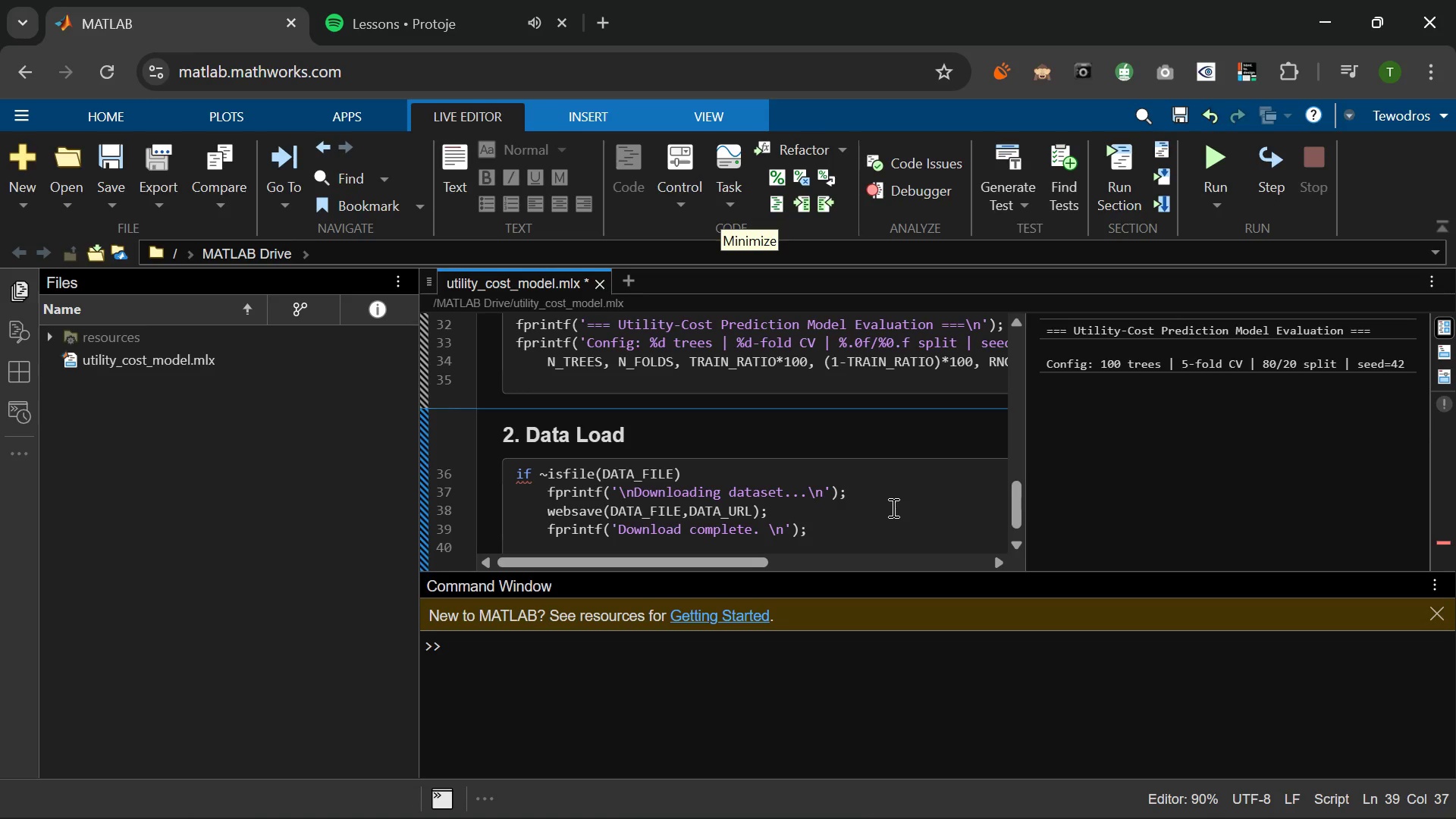 
key(Enter)
 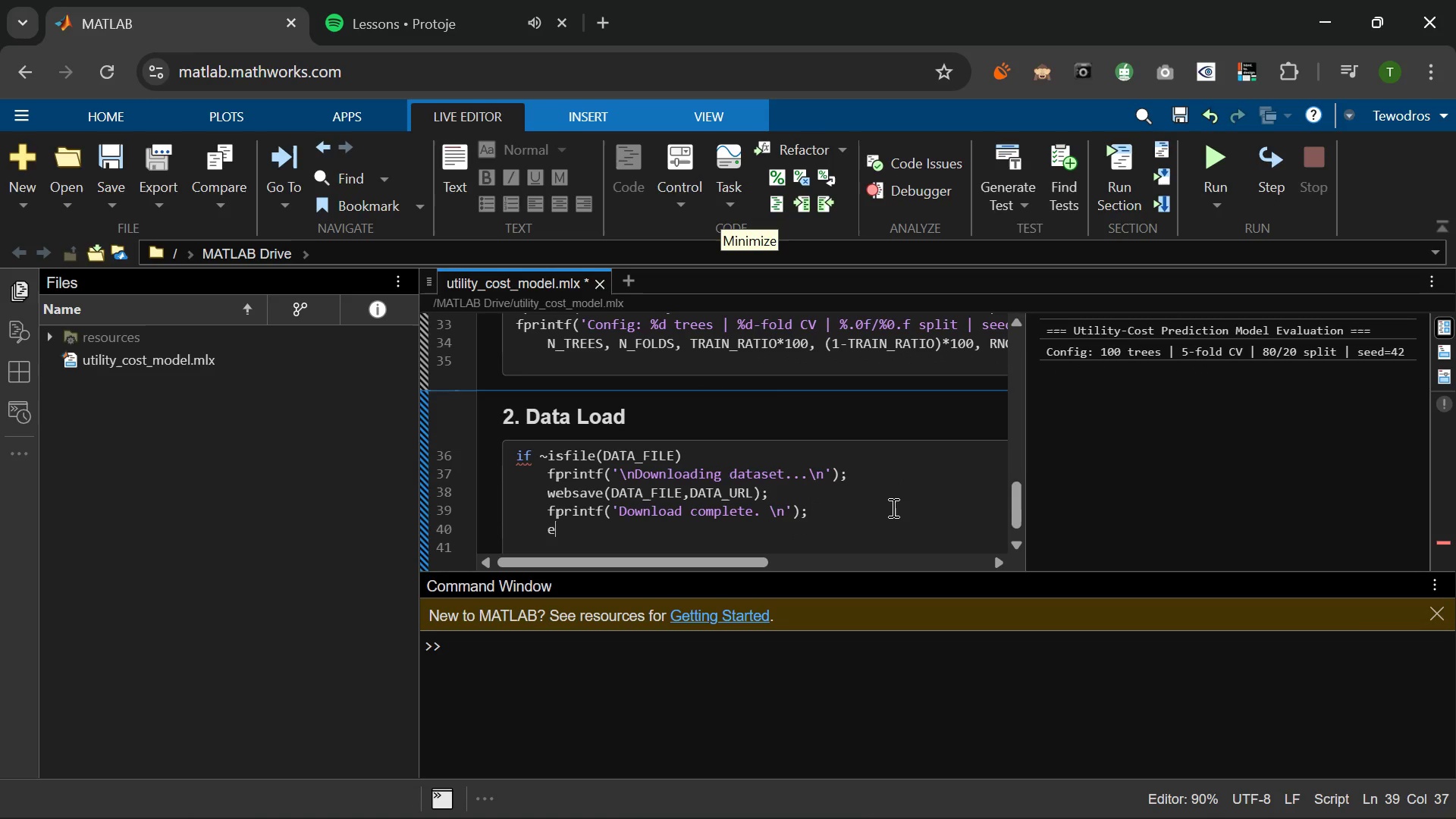 
type(else)
 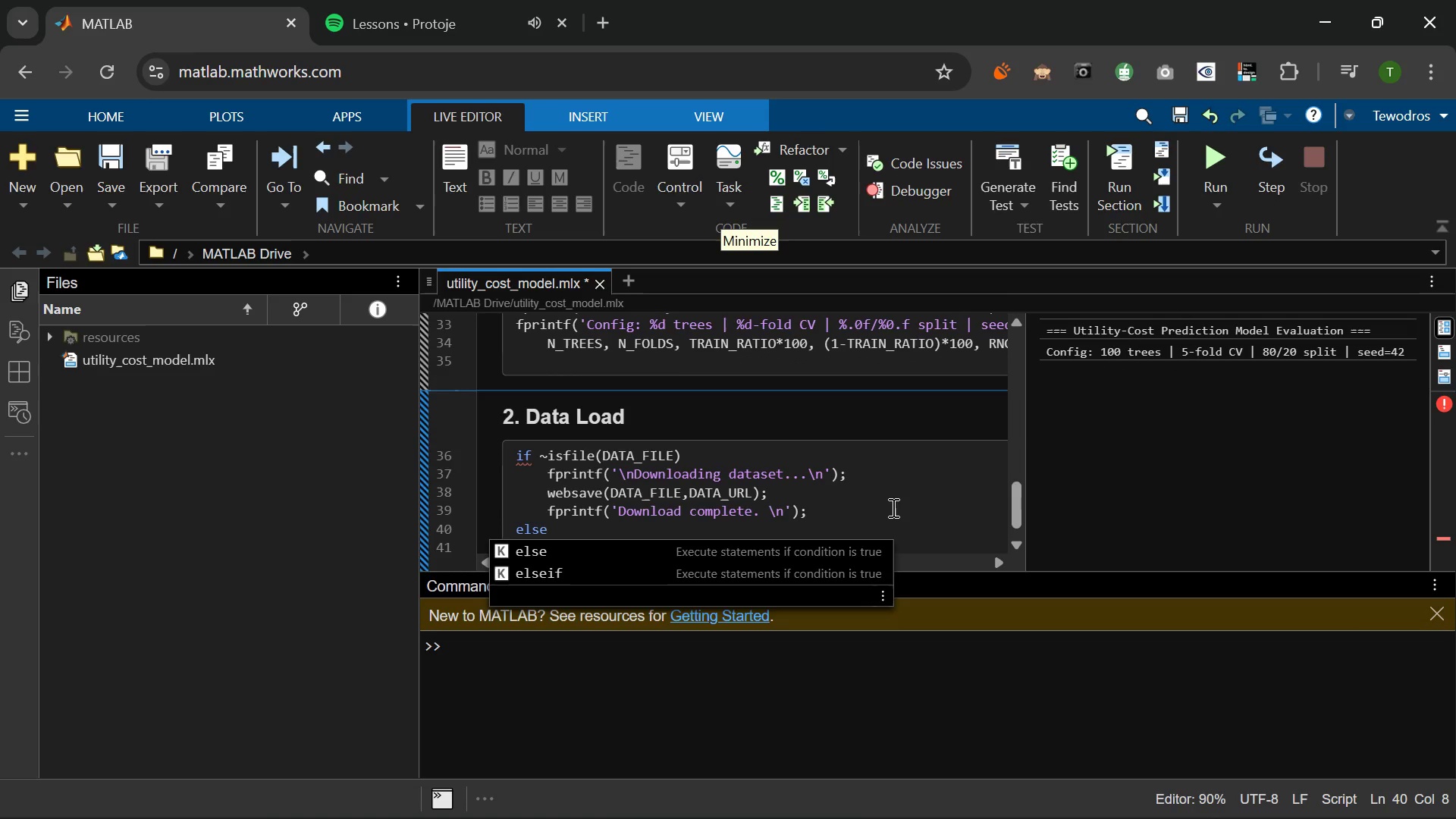 
key(Enter)
 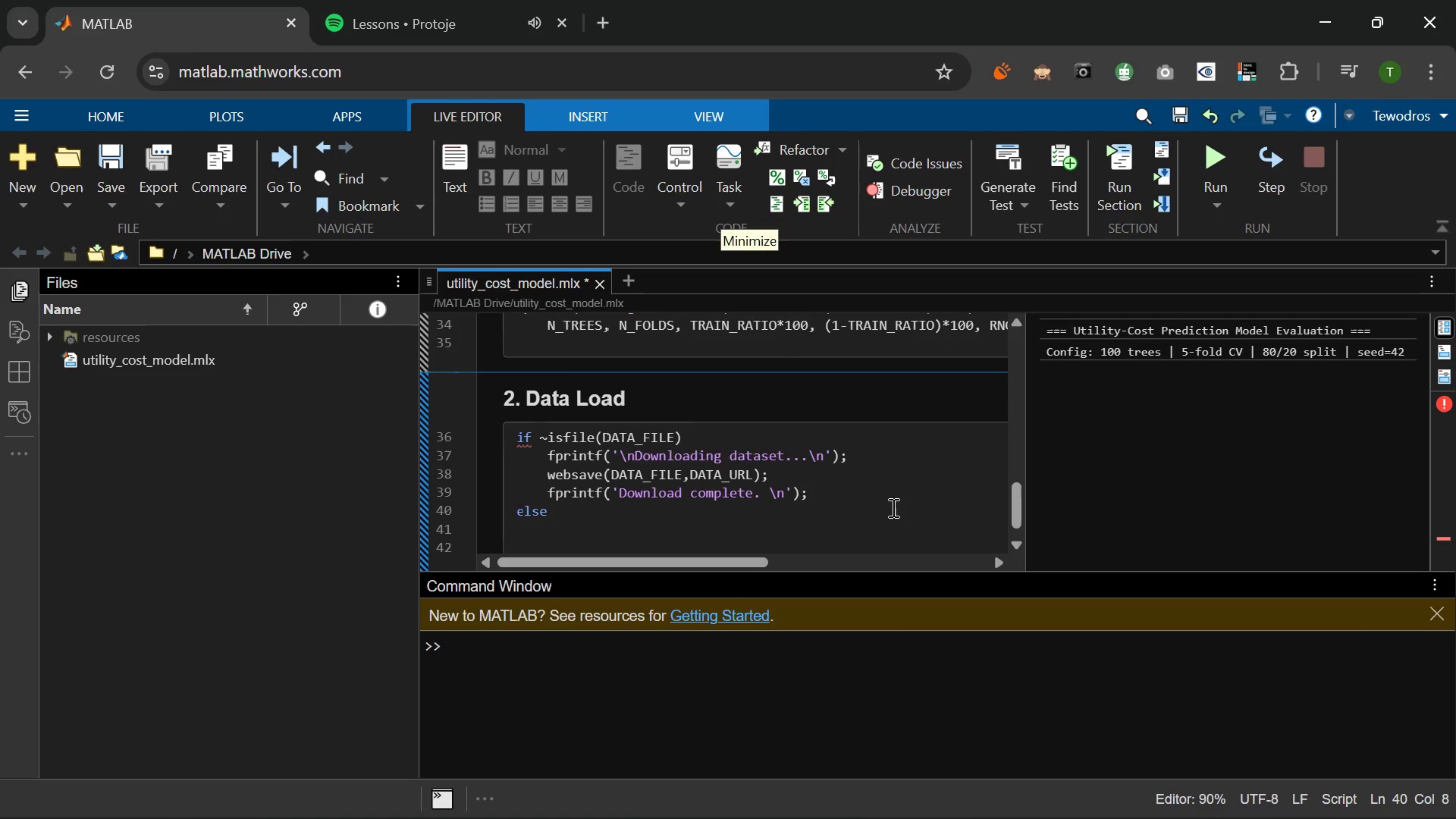 
type(fprintf()
 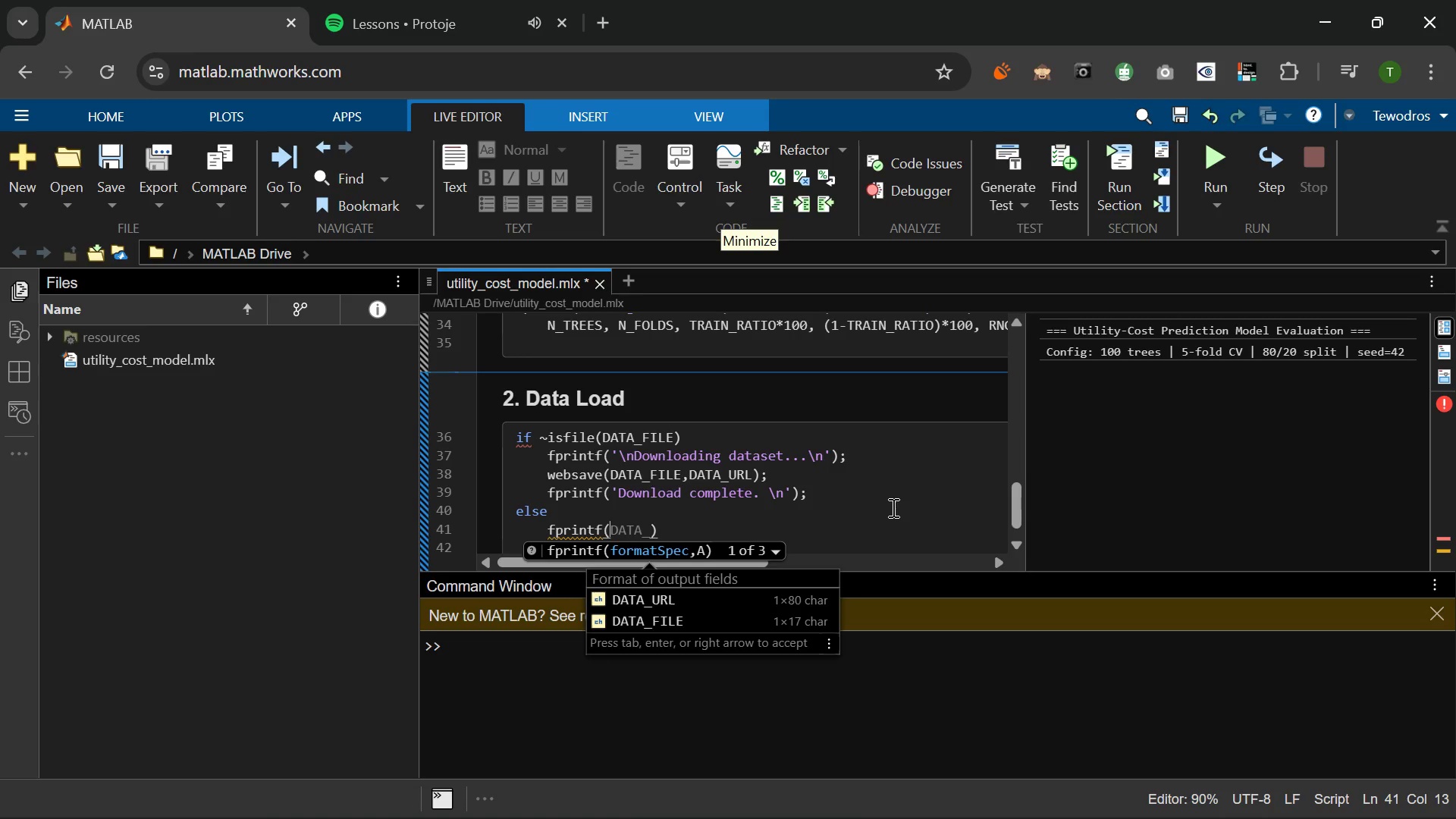 
key(Shift+9)
 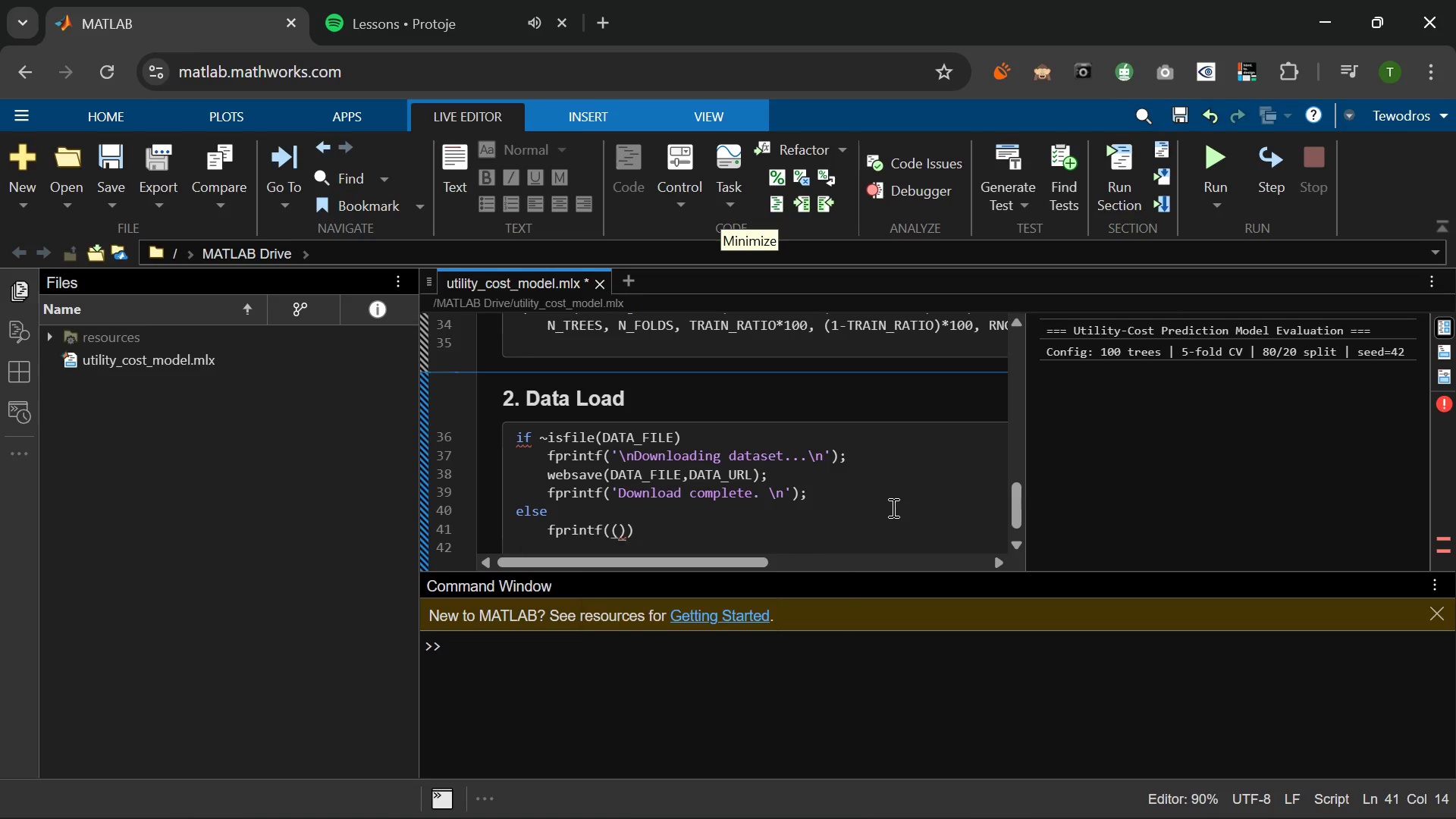 
key(Quote)
 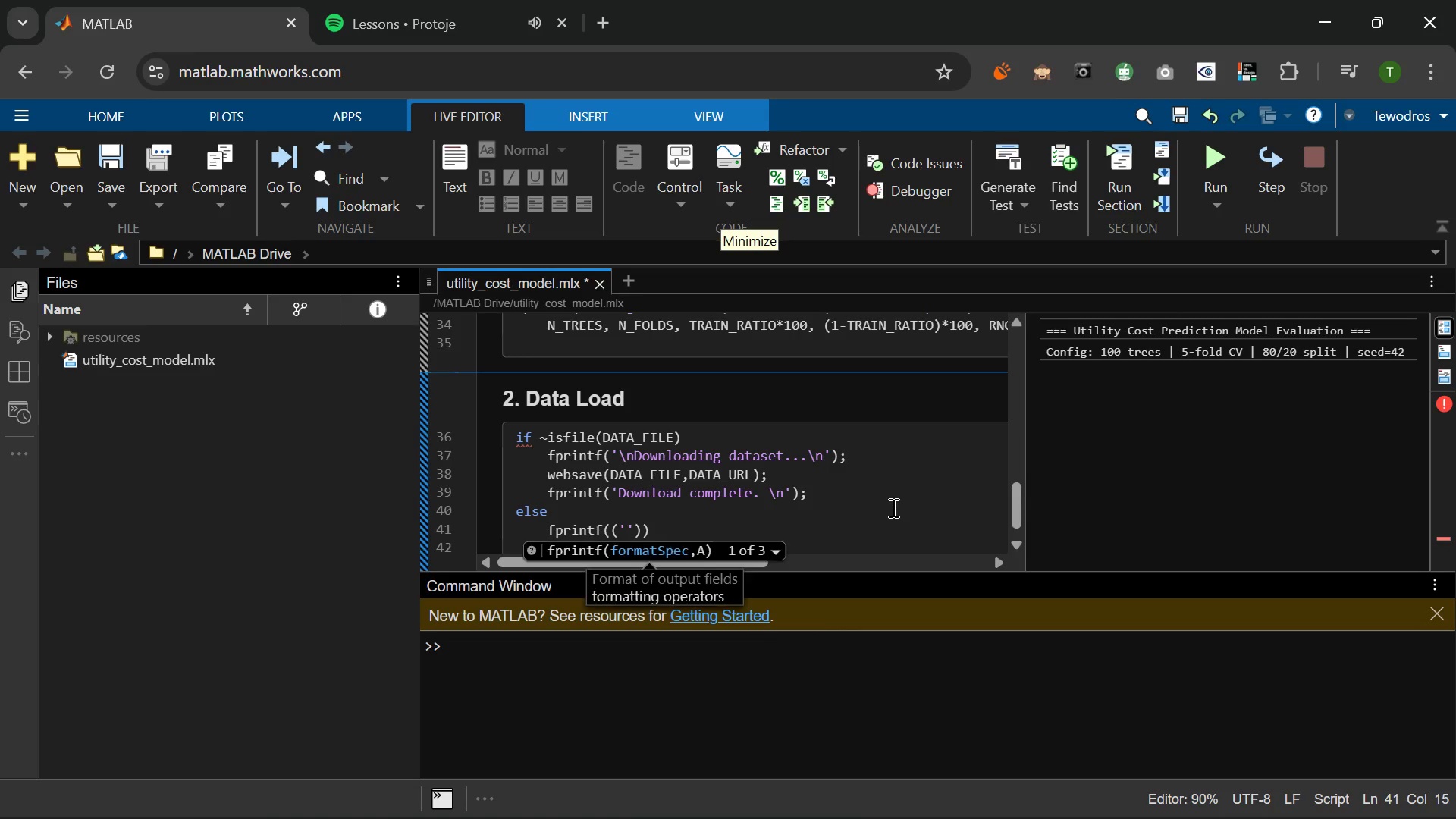 
key(Backspace)
 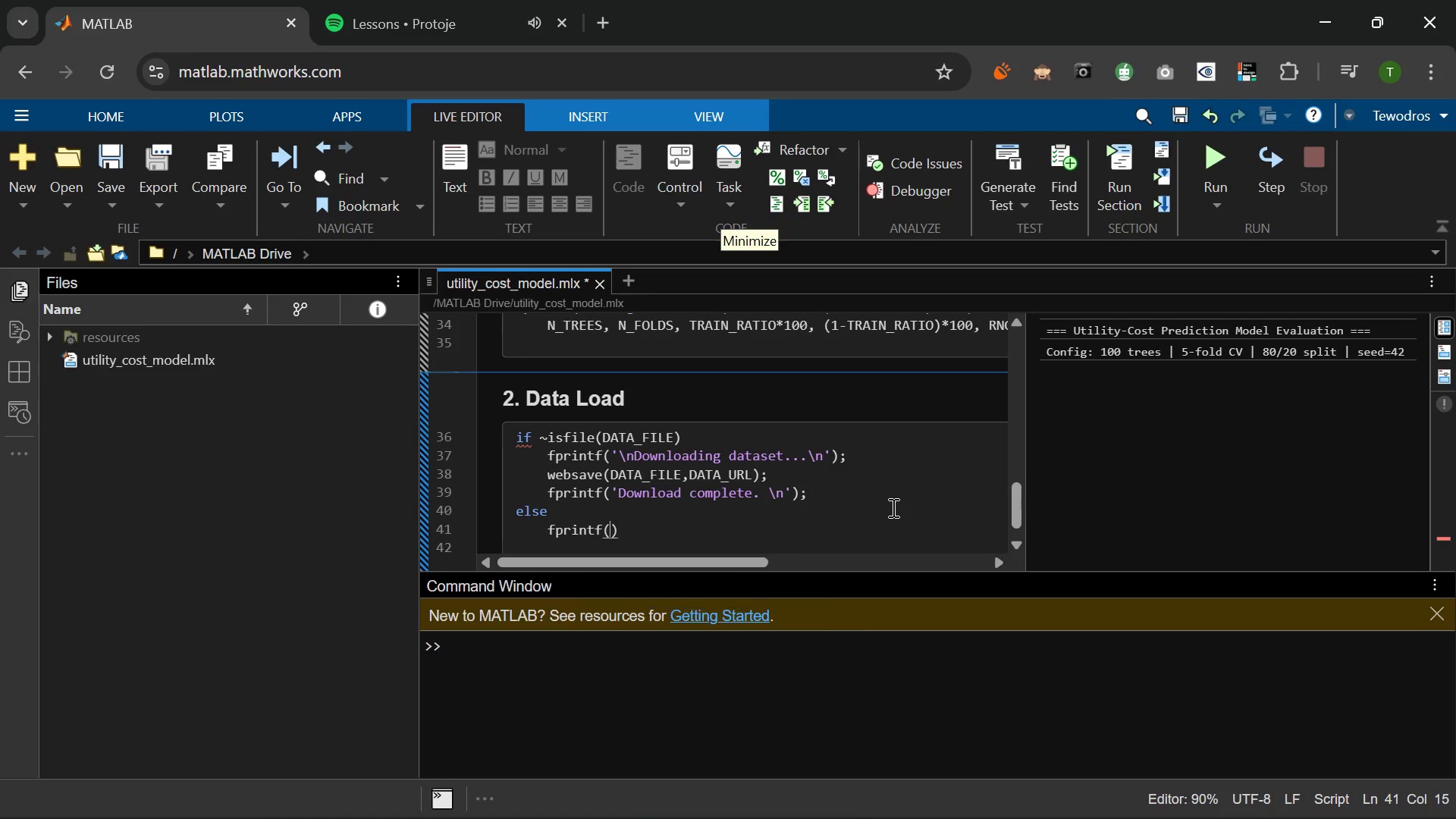 
key(Backspace)
 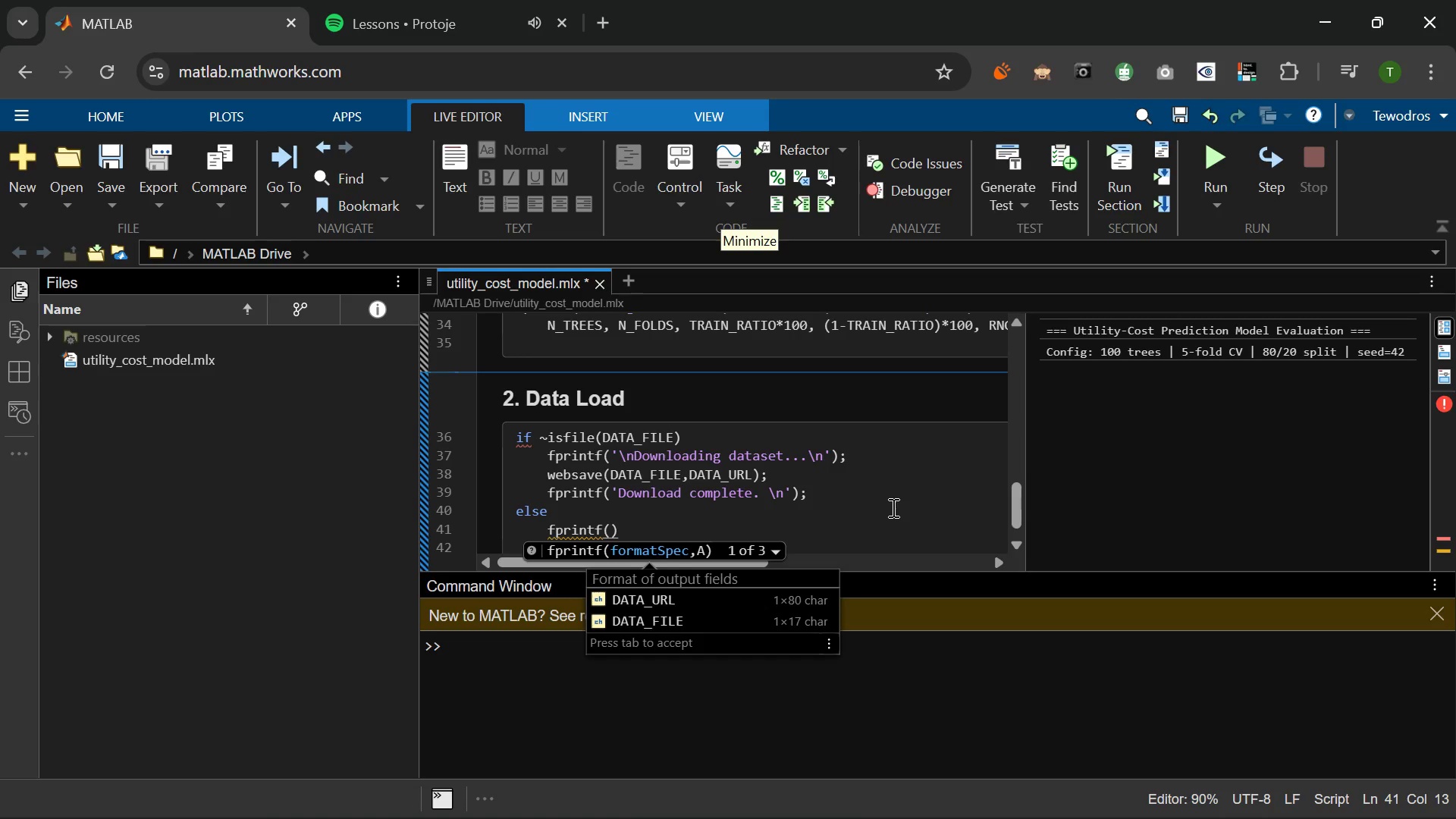 
key(Quote)
 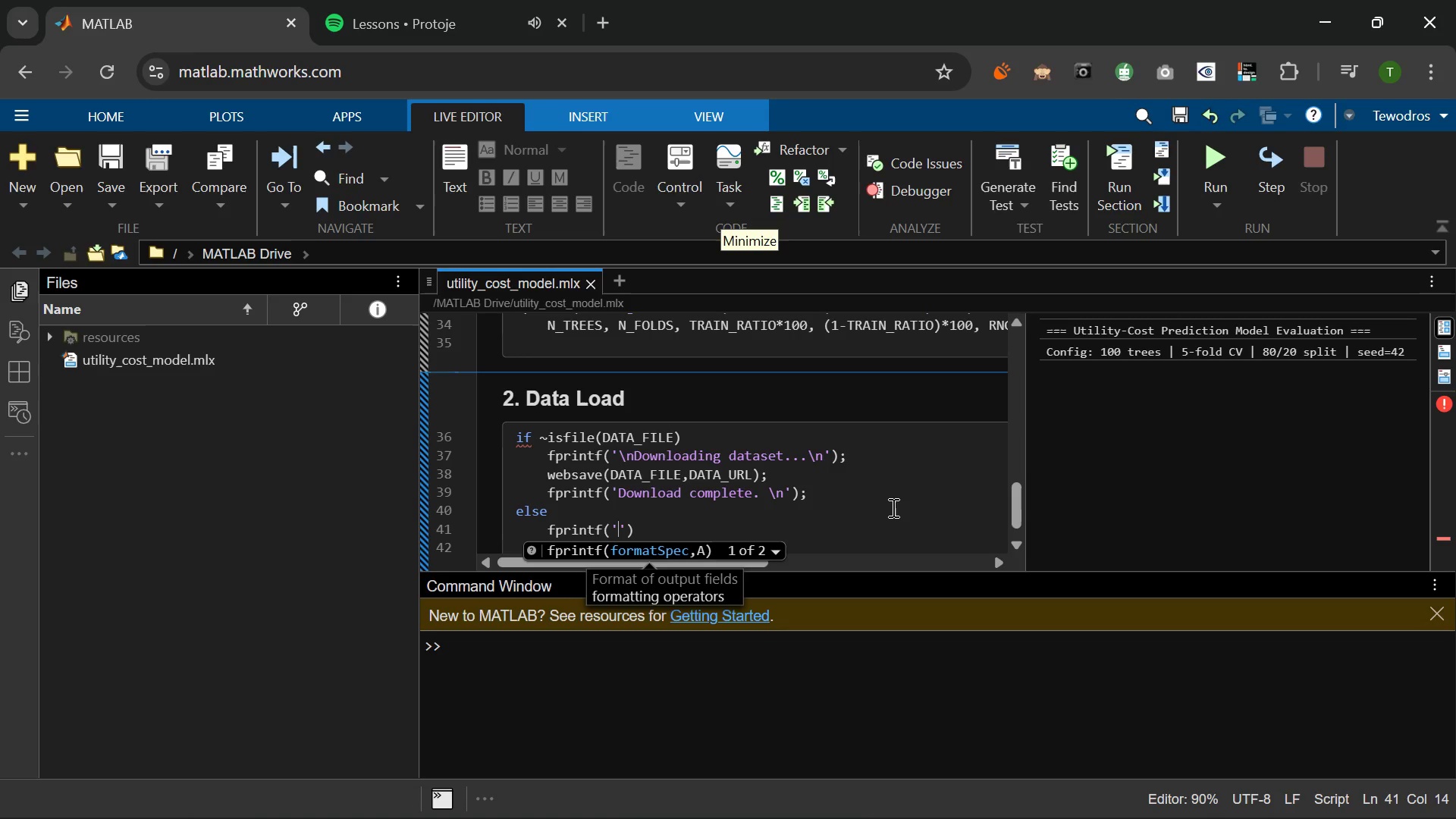 
type(\nDA)
key(Backspace)
type(ataset found:)
 